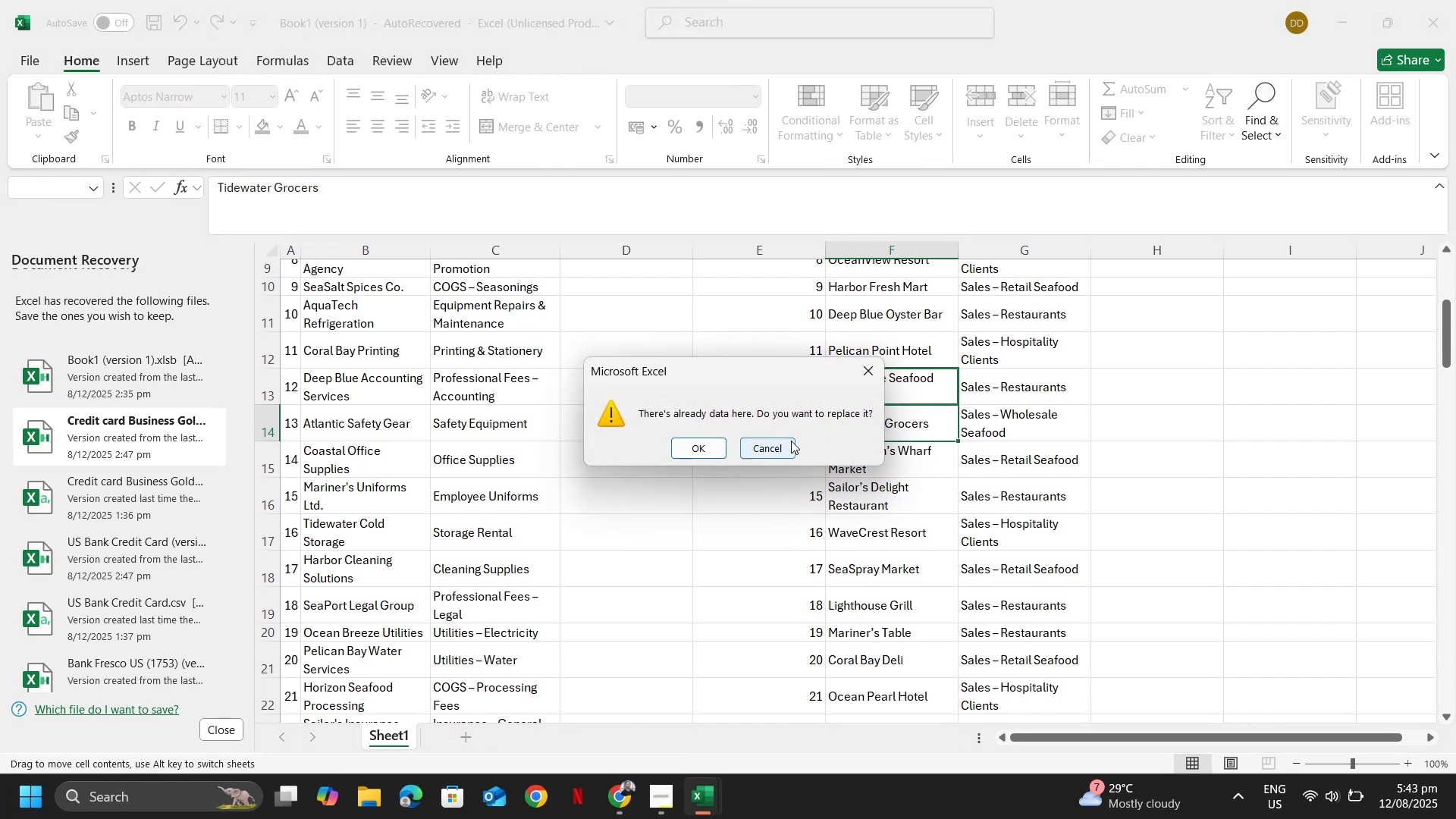 
key(Escape)
 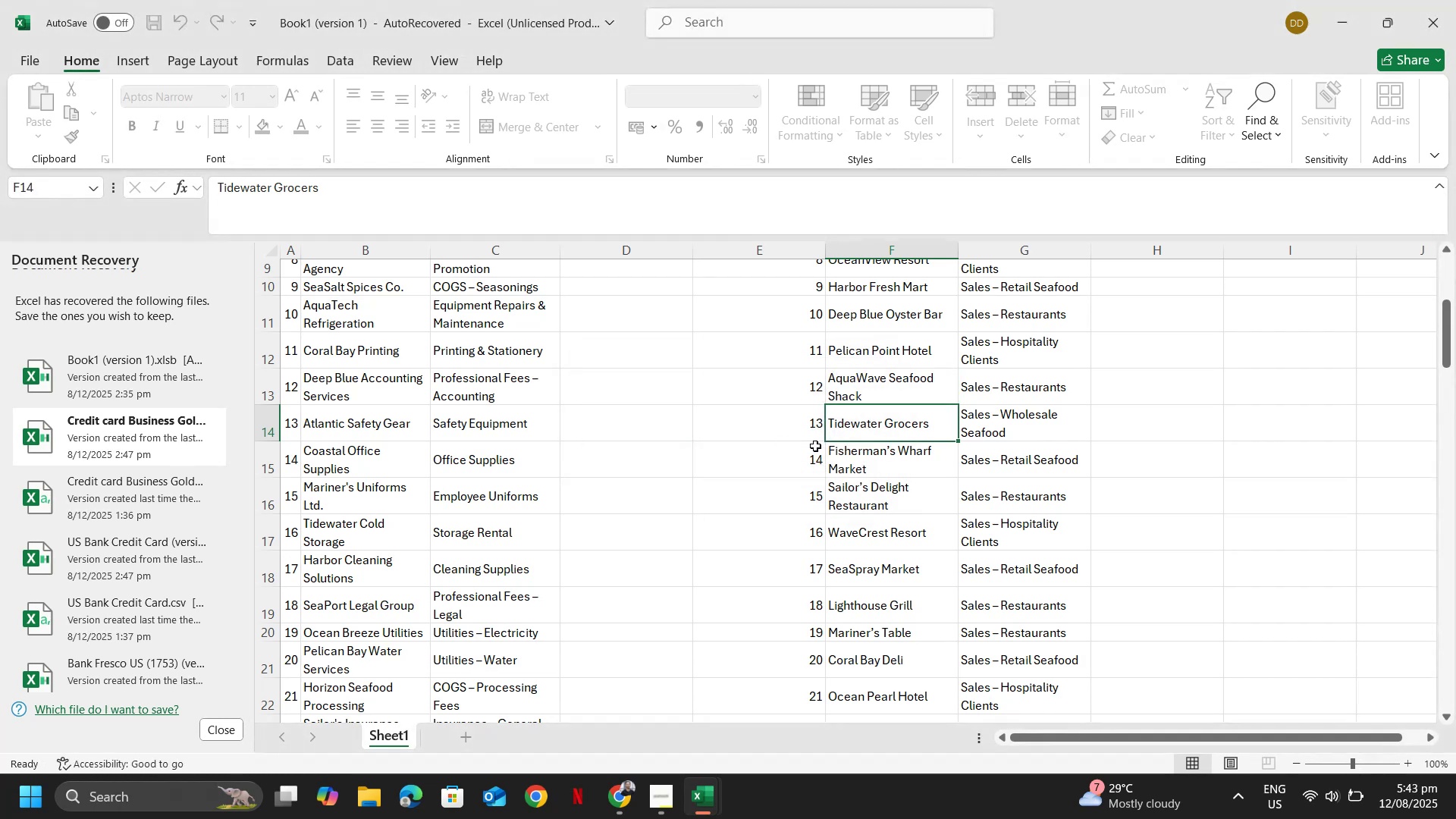 
key(Control+ControlLeft)
 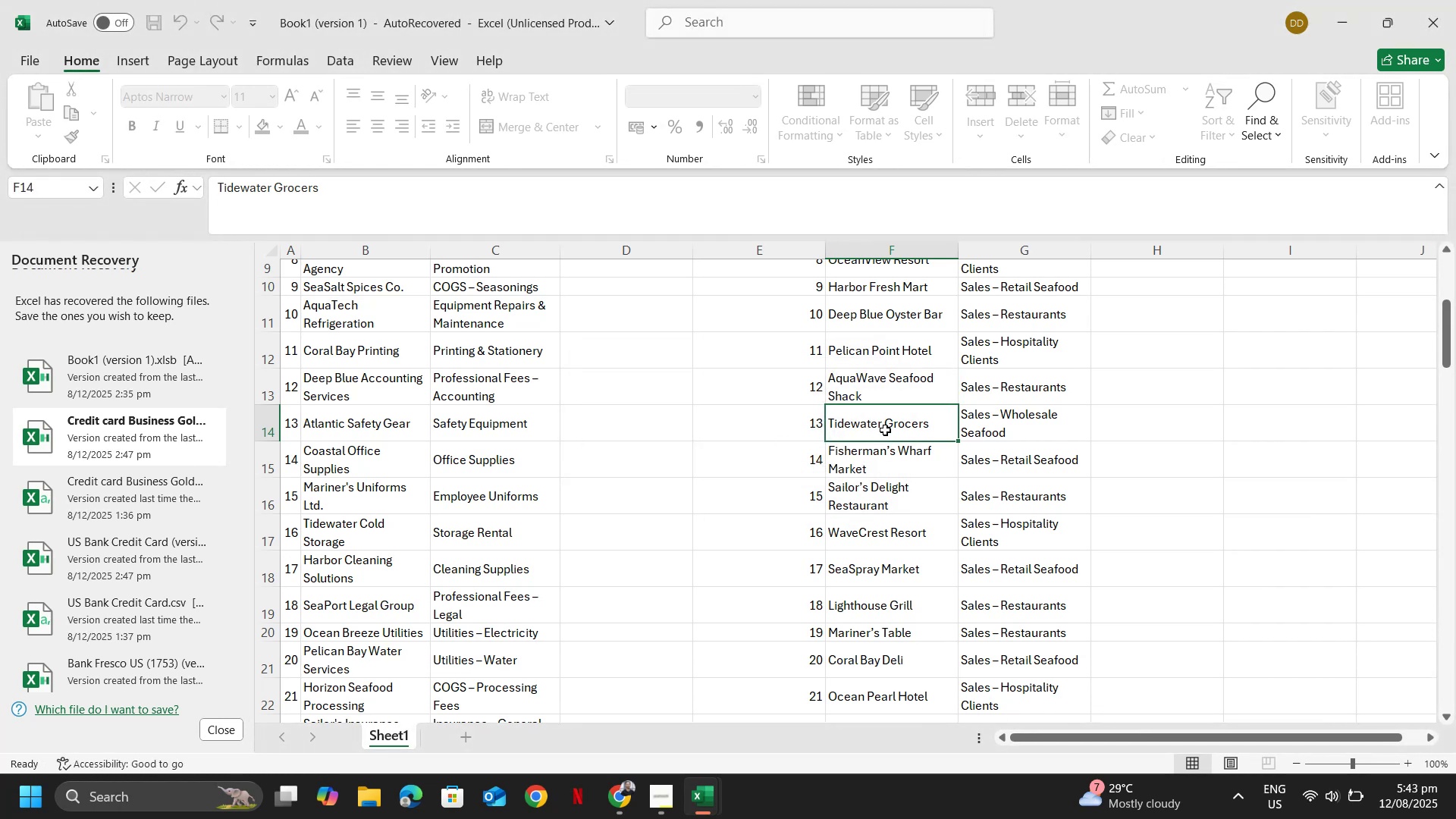 
double_click([885, 430])
 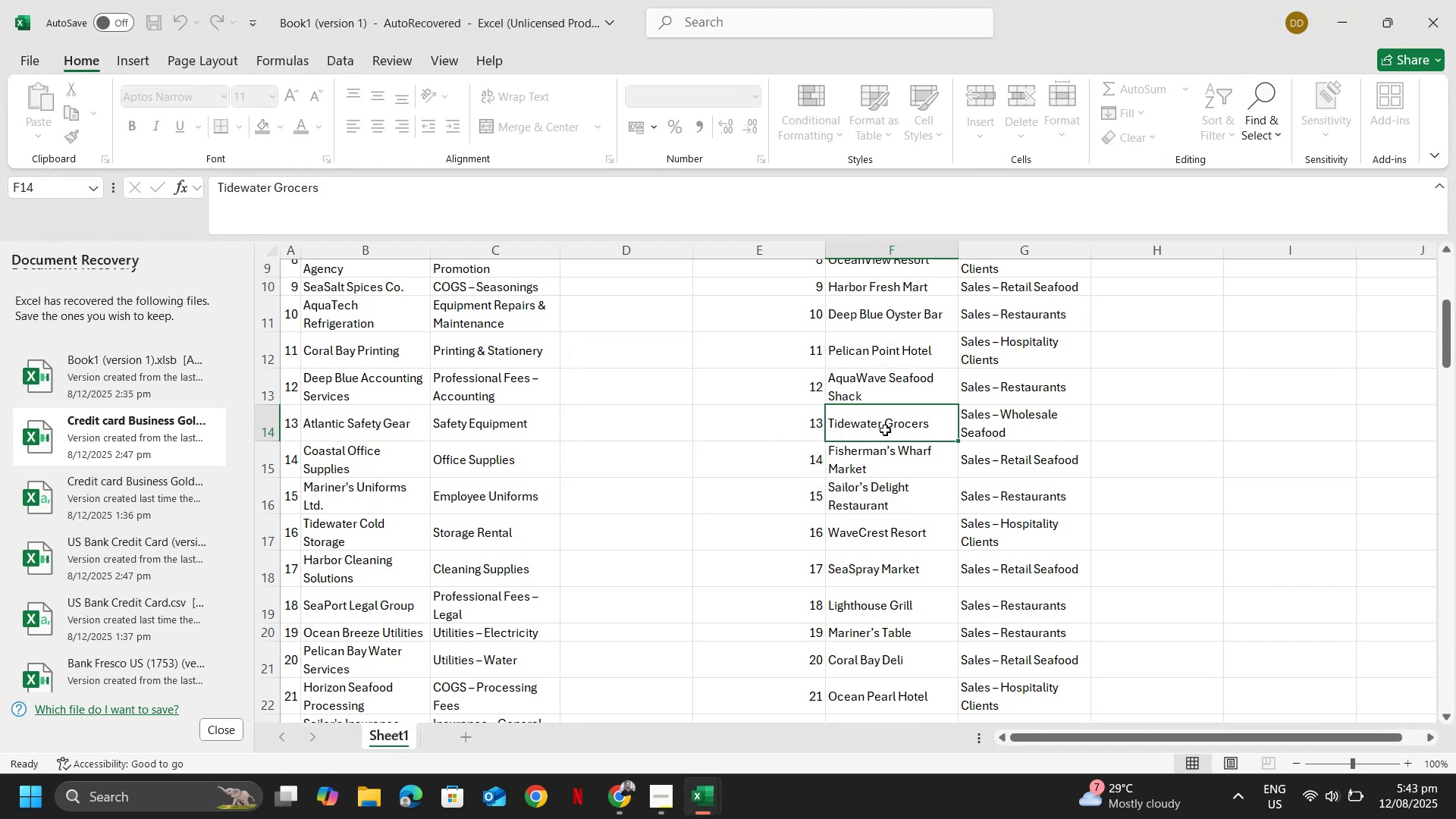 
left_click([885, 430])
 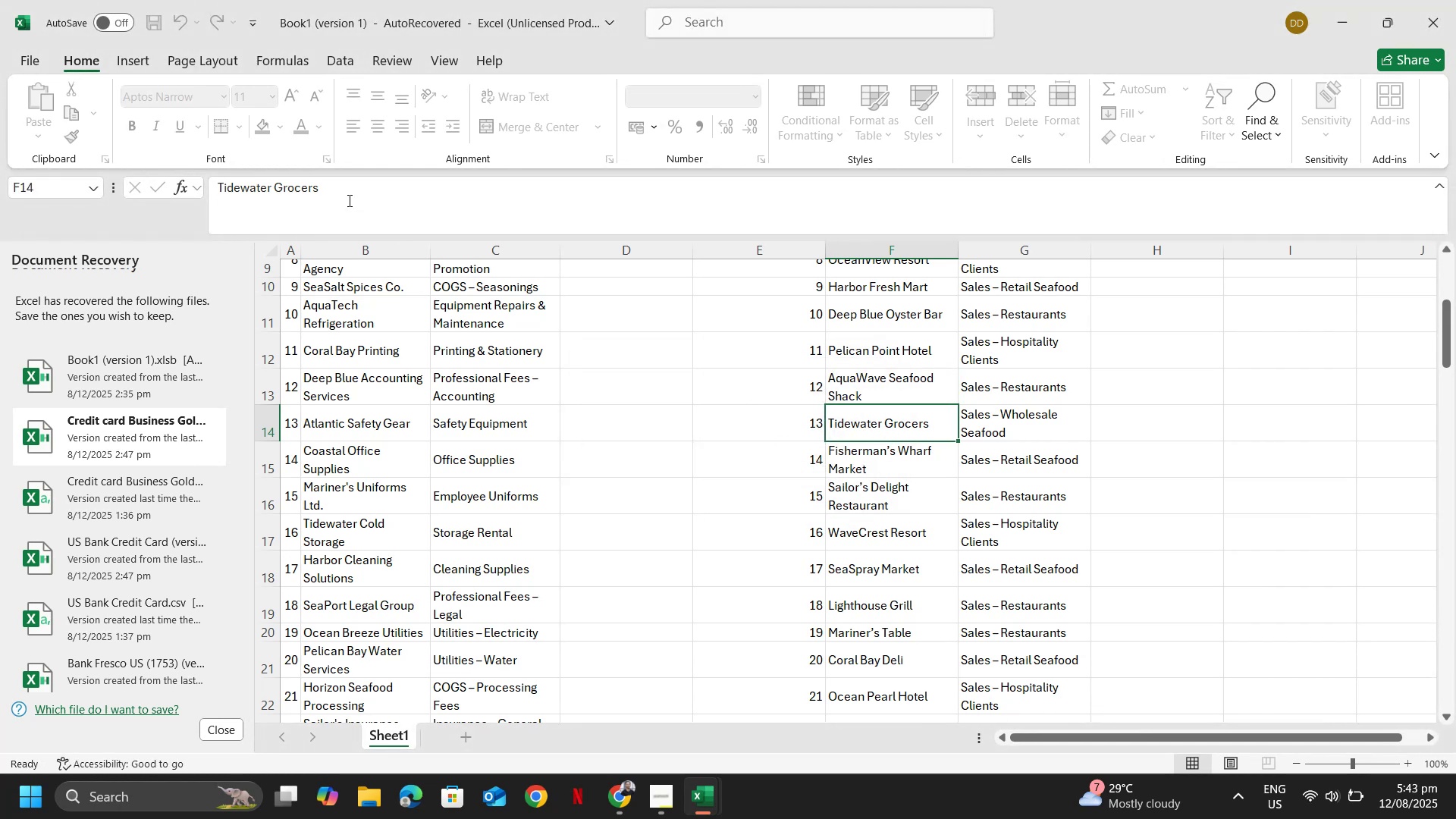 
left_click_drag(start_coordinate=[334, 196], to_coordinate=[209, 187])
 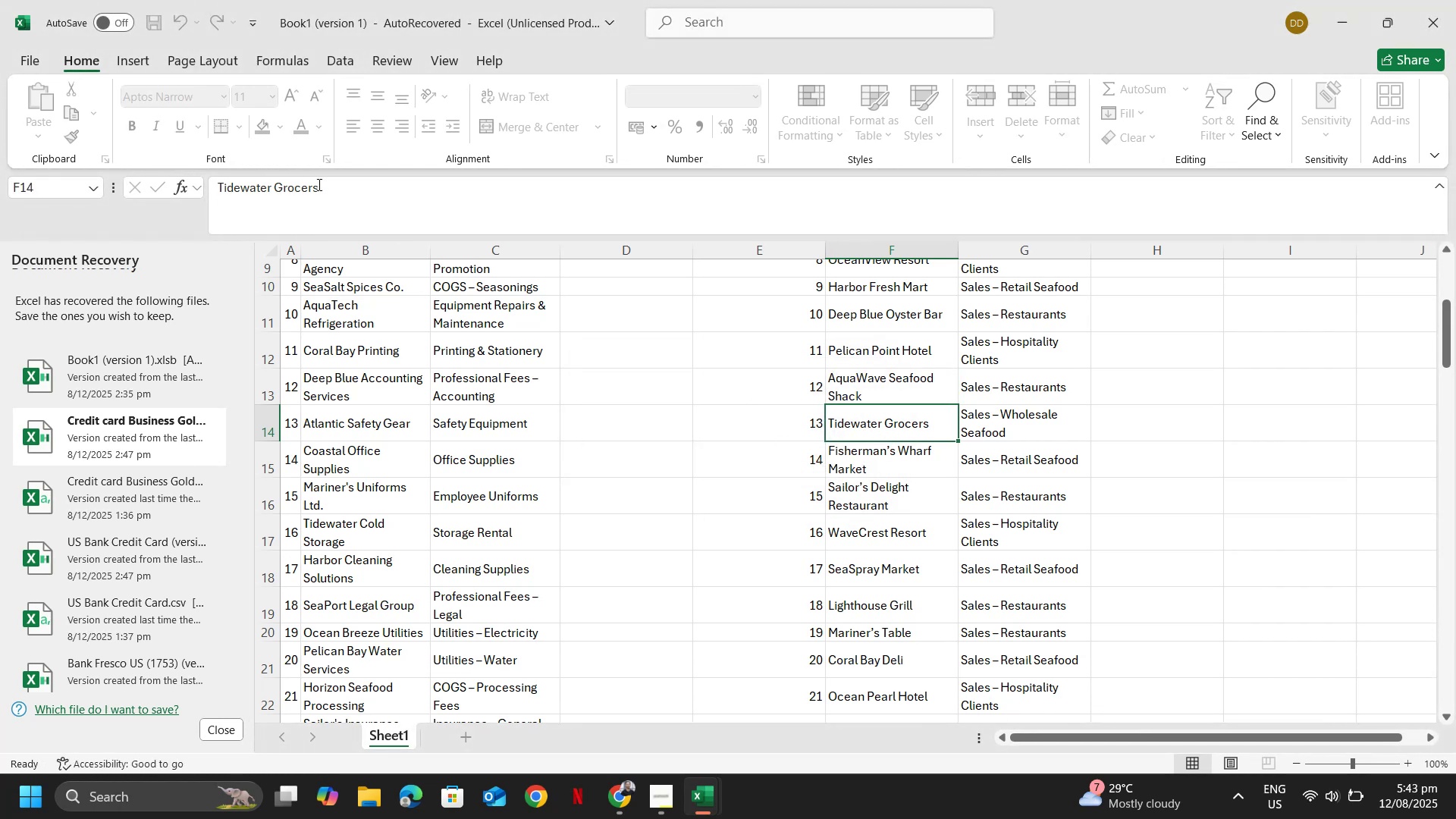 
double_click([315, 185])
 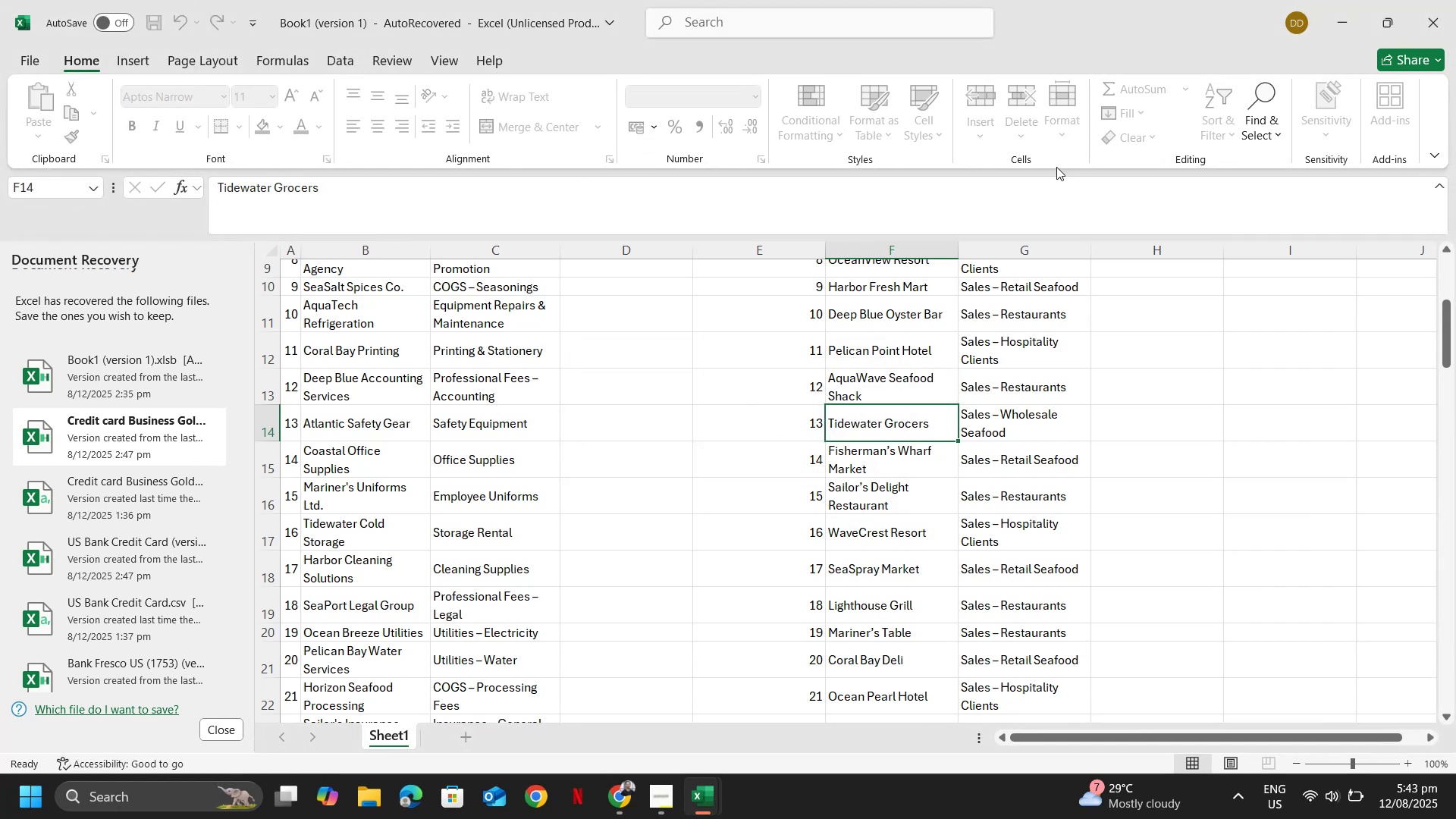 
left_click([689, 418])
 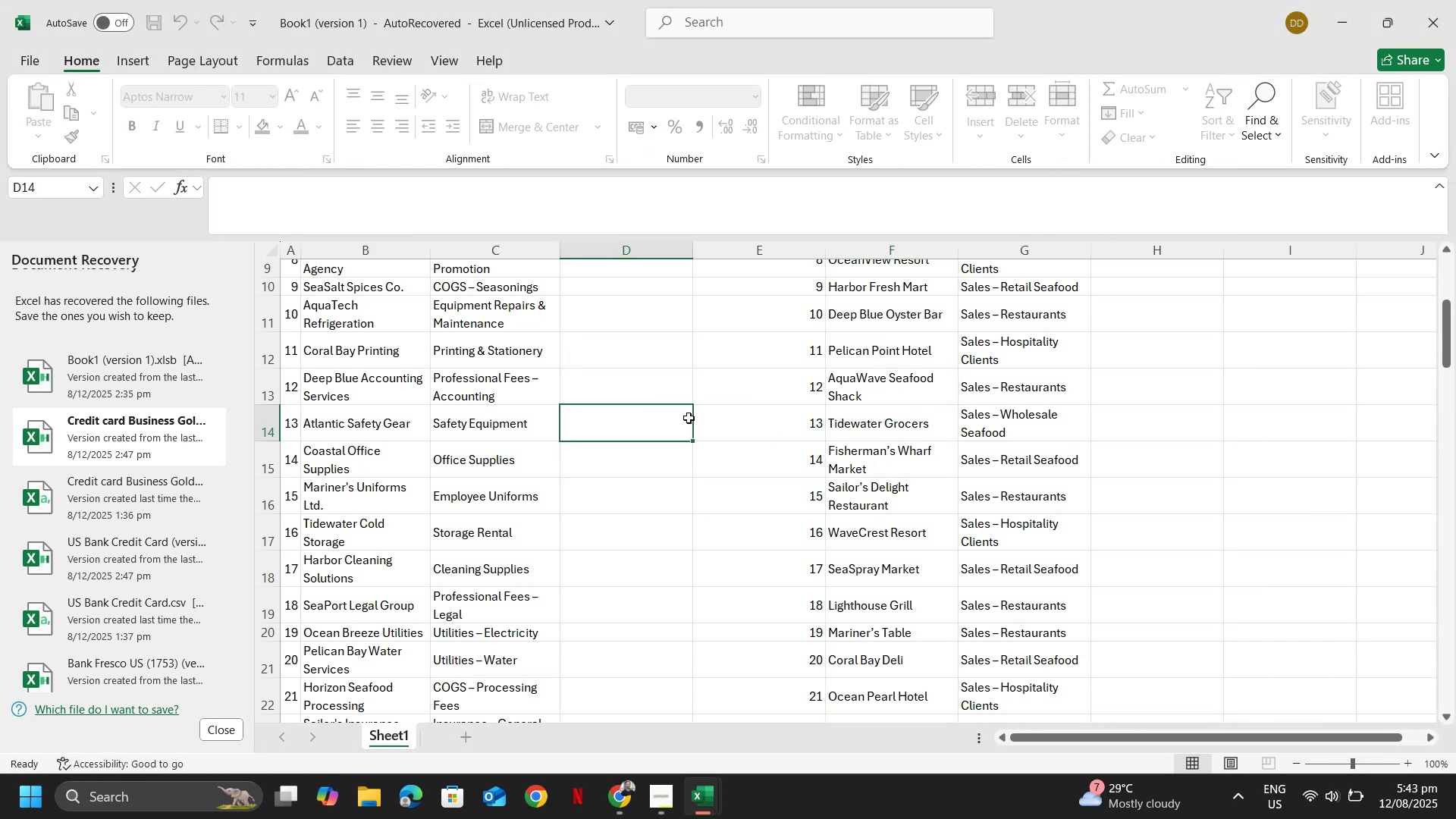 
key(Control+A)
 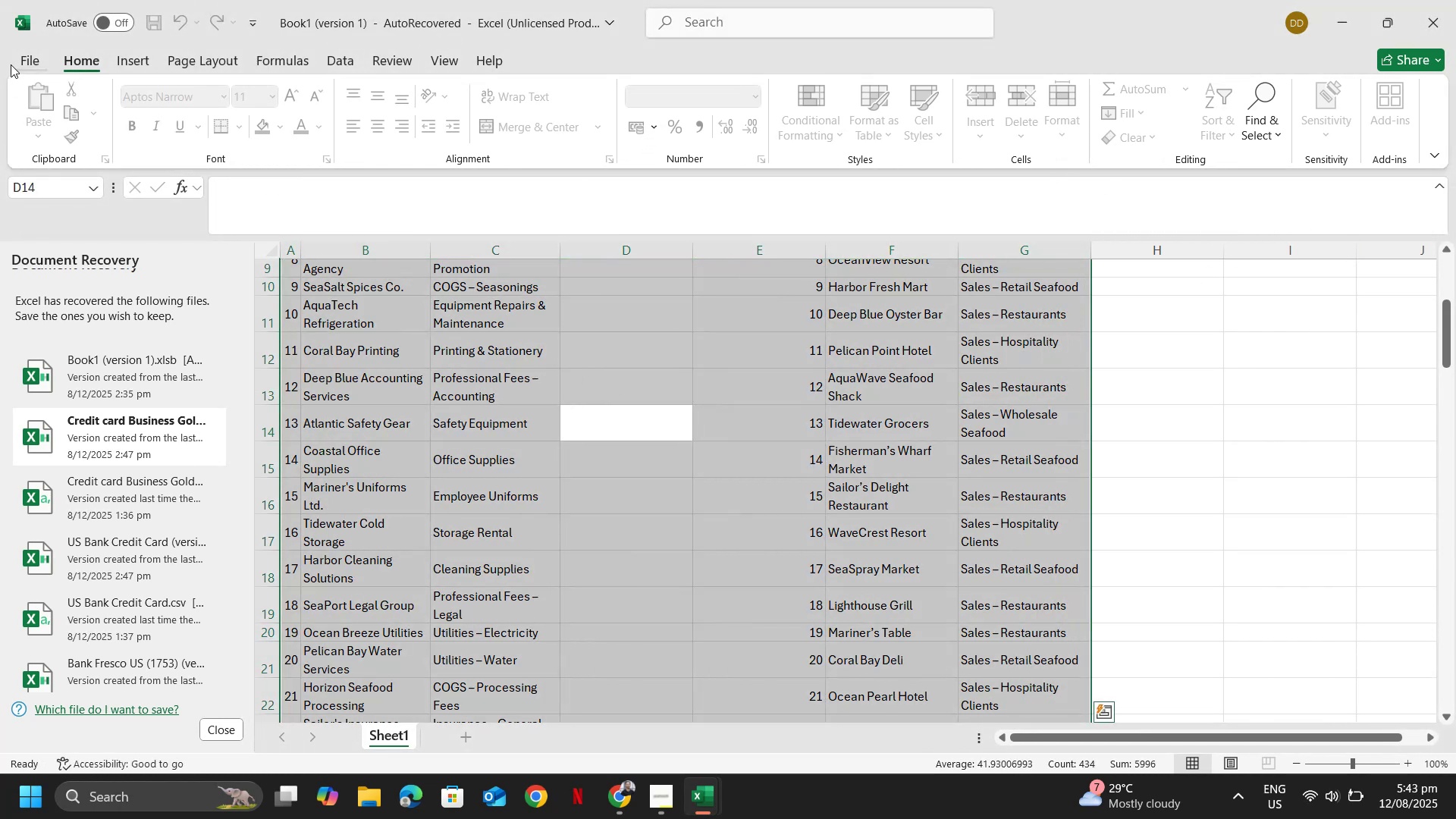 
left_click([33, 59])
 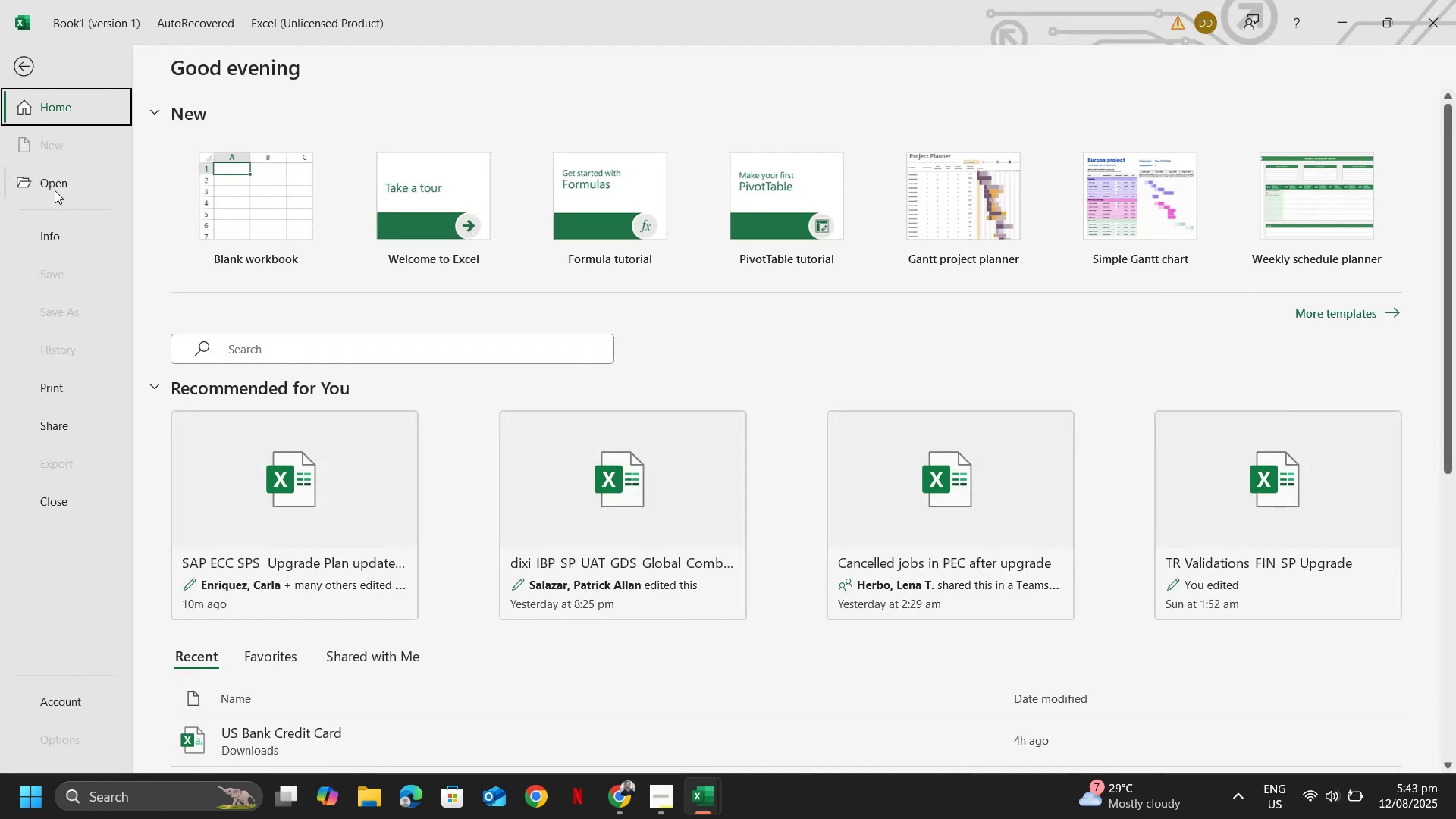 
left_click([55, 190])
 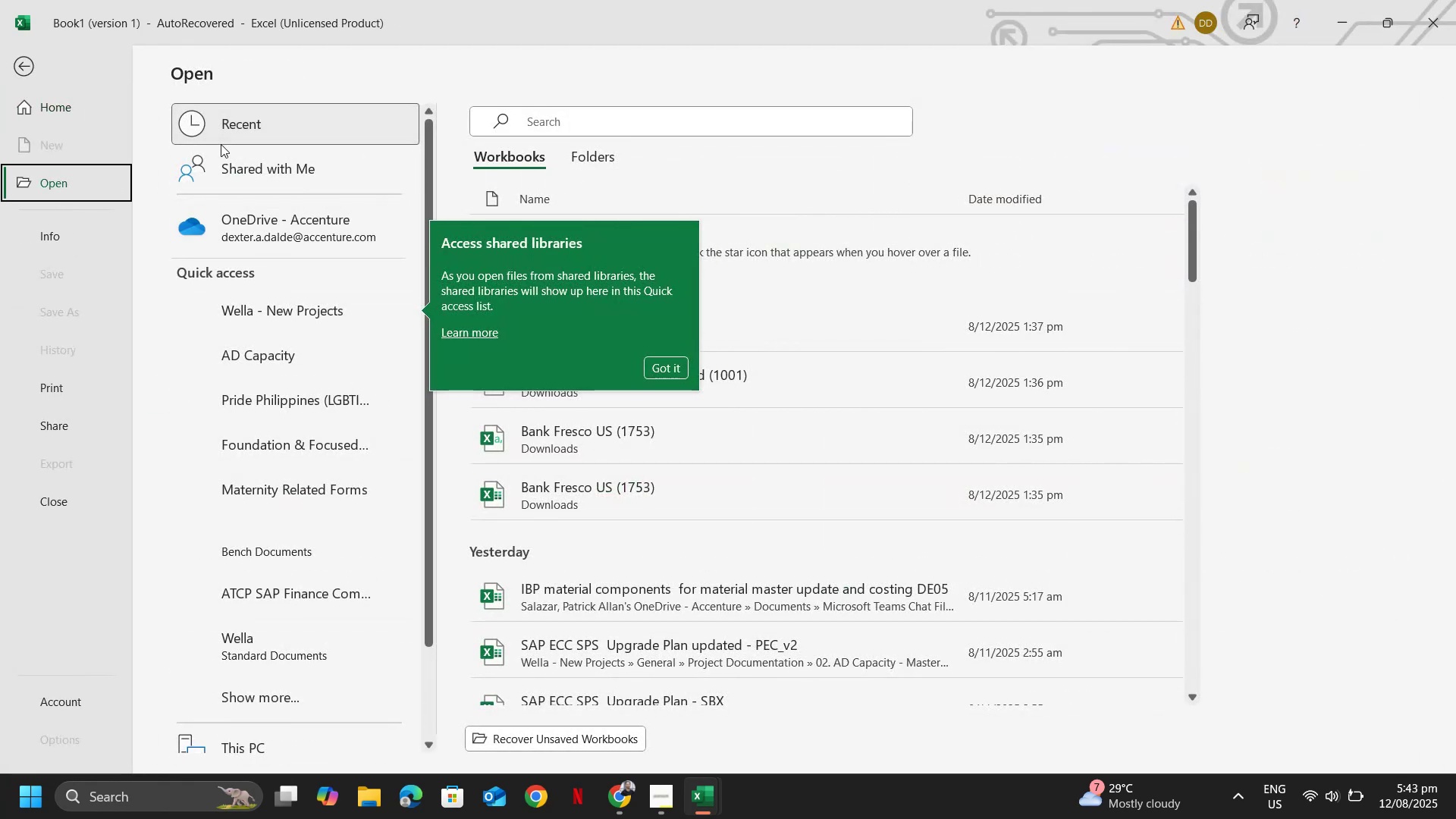 
left_click([44, 101])
 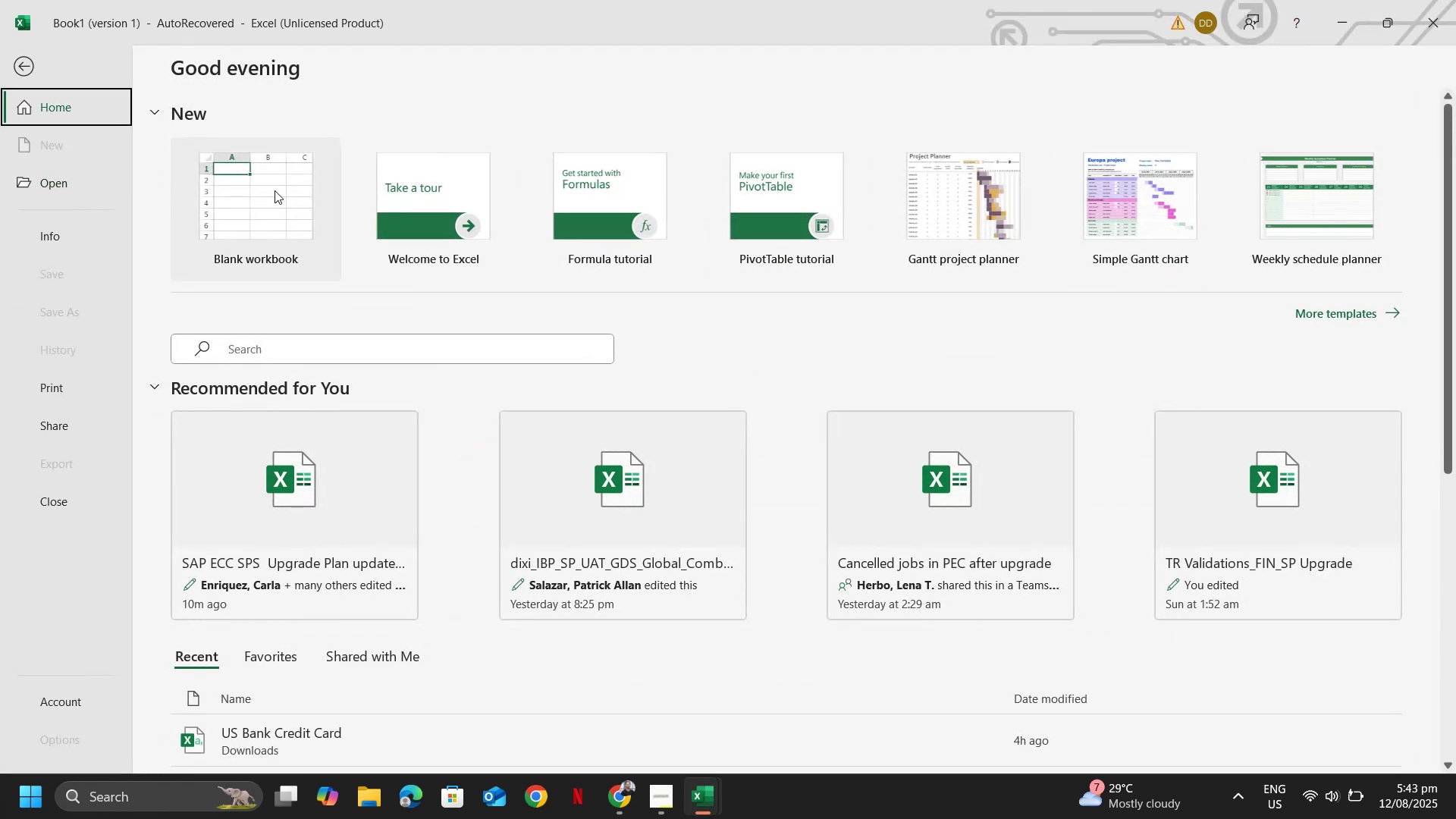 
left_click([275, 190])
 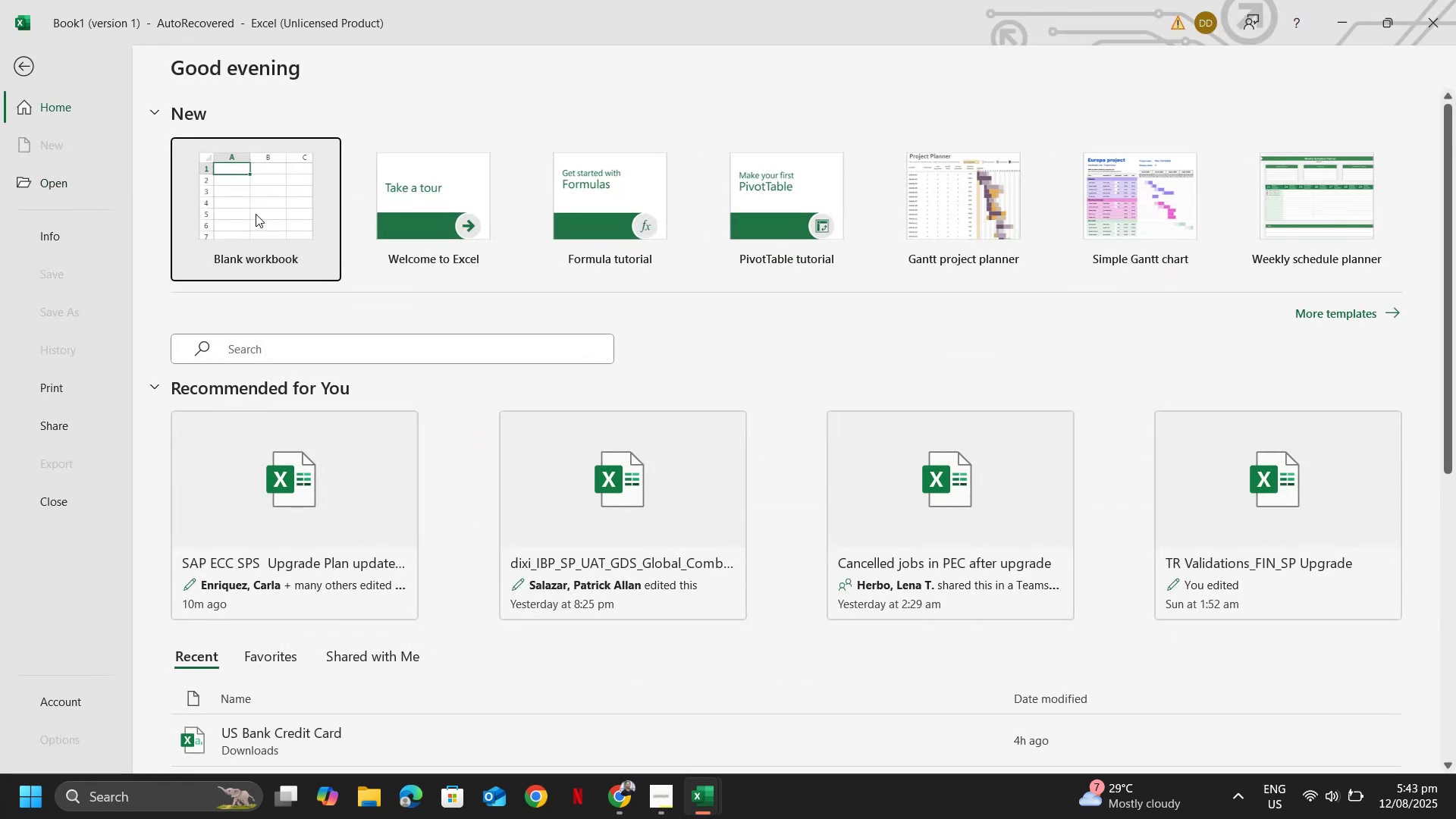 
left_click_drag(start_coordinate=[256, 214], to_coordinate=[260, 213])
 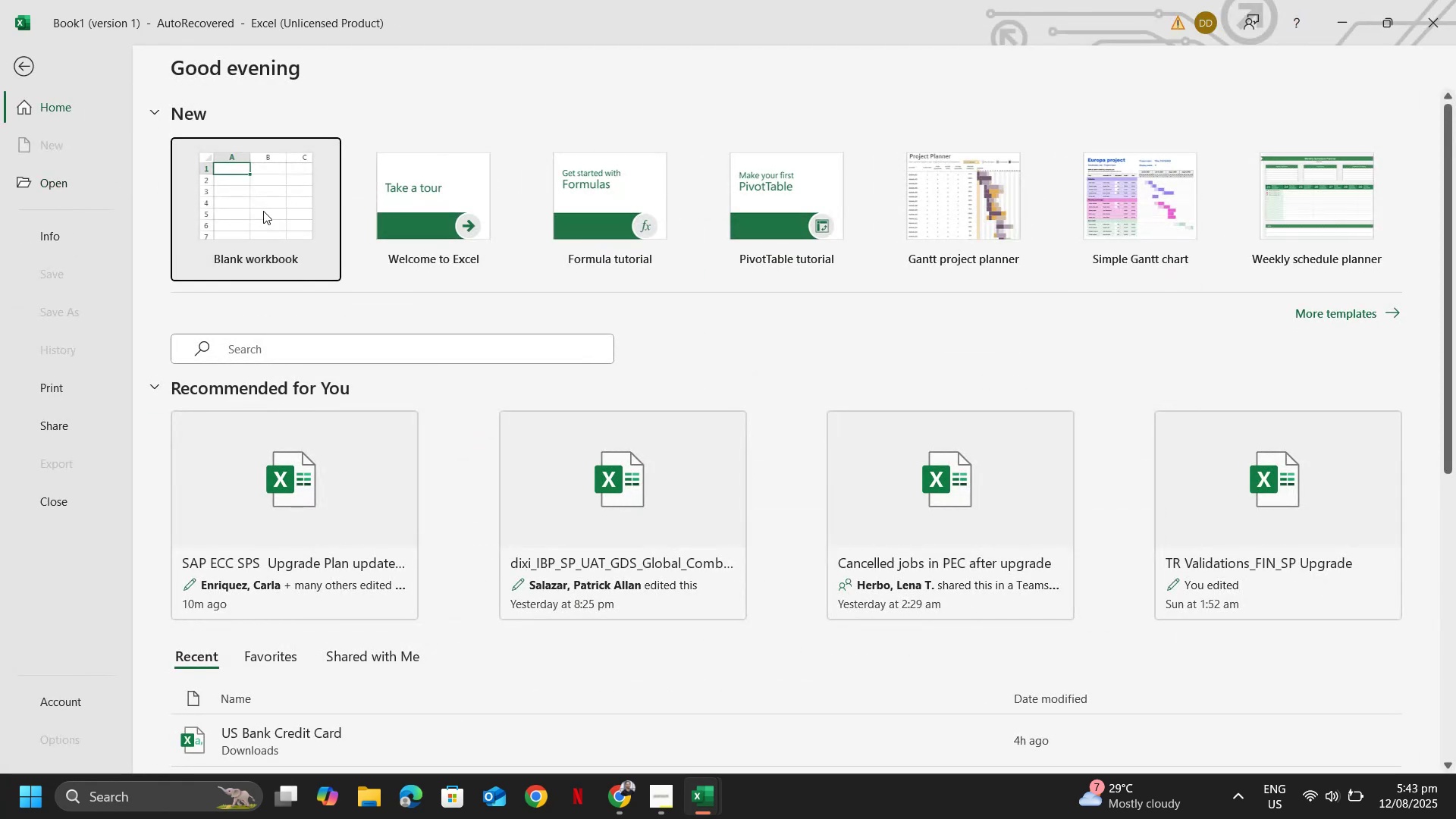 
left_click_drag(start_coordinate=[264, 211], to_coordinate=[270, 210])
 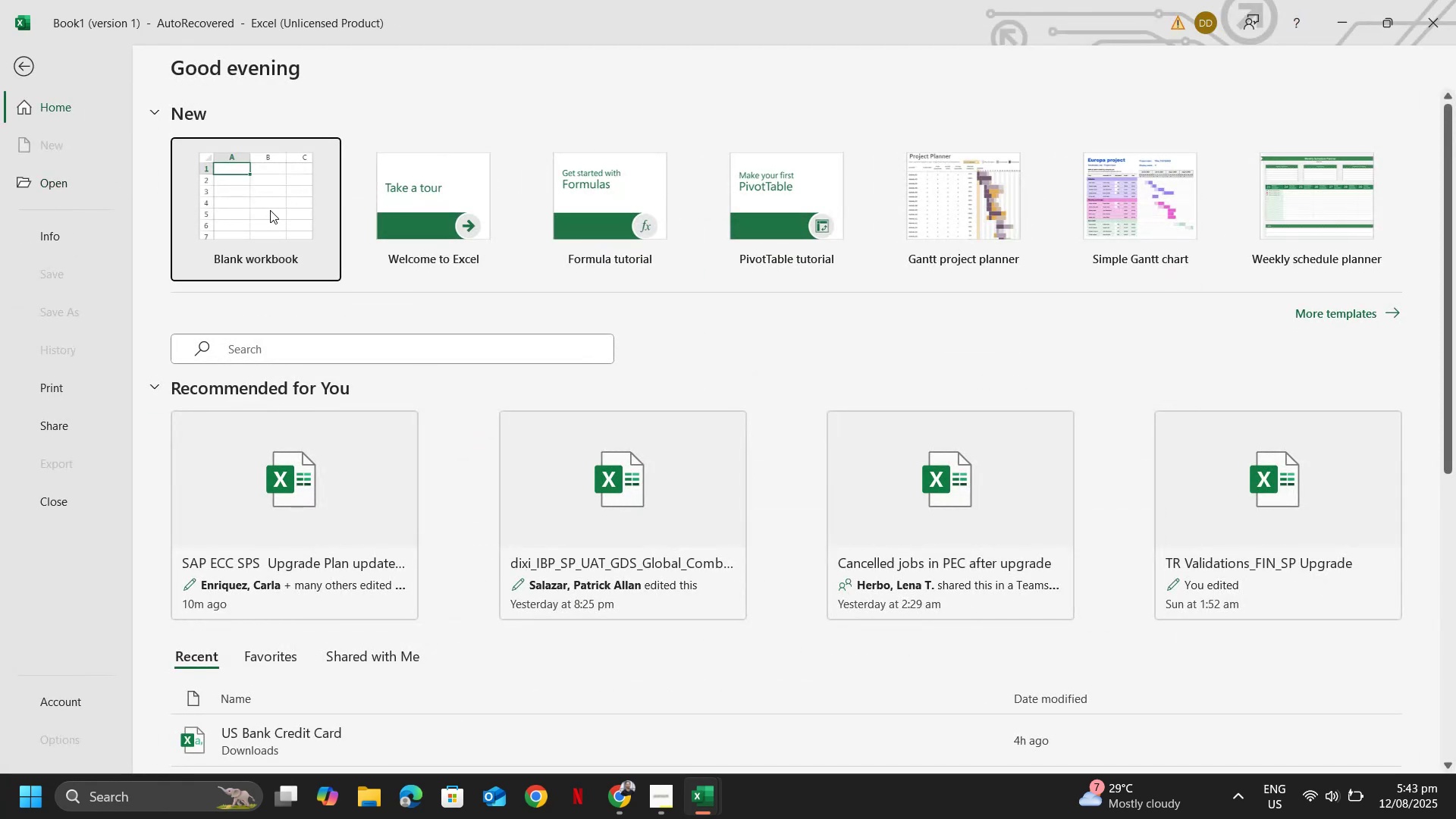 
left_click_drag(start_coordinate=[270, 210], to_coordinate=[275, 215])
 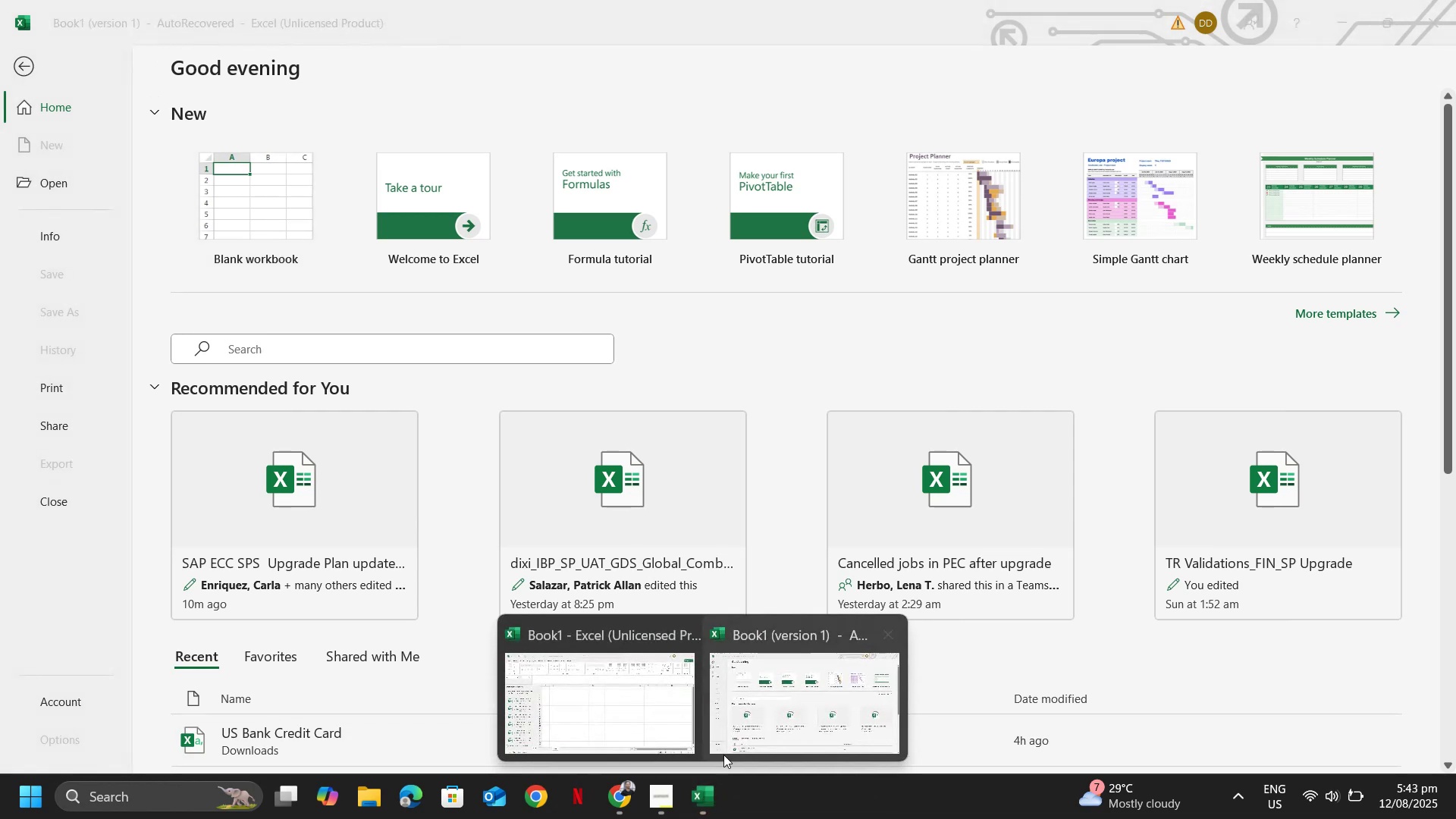 
left_click([764, 714])
 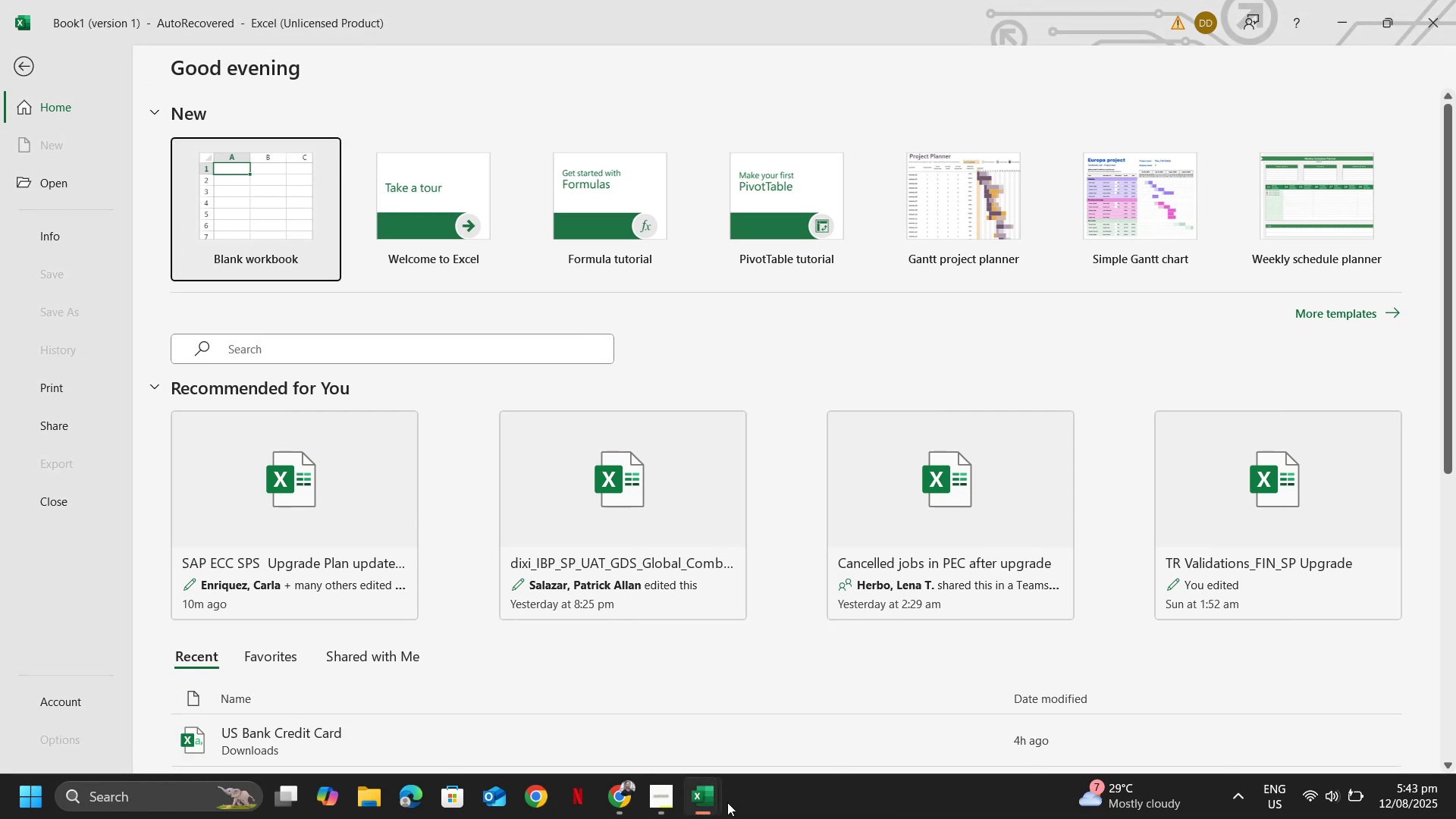 
left_click([694, 802])
 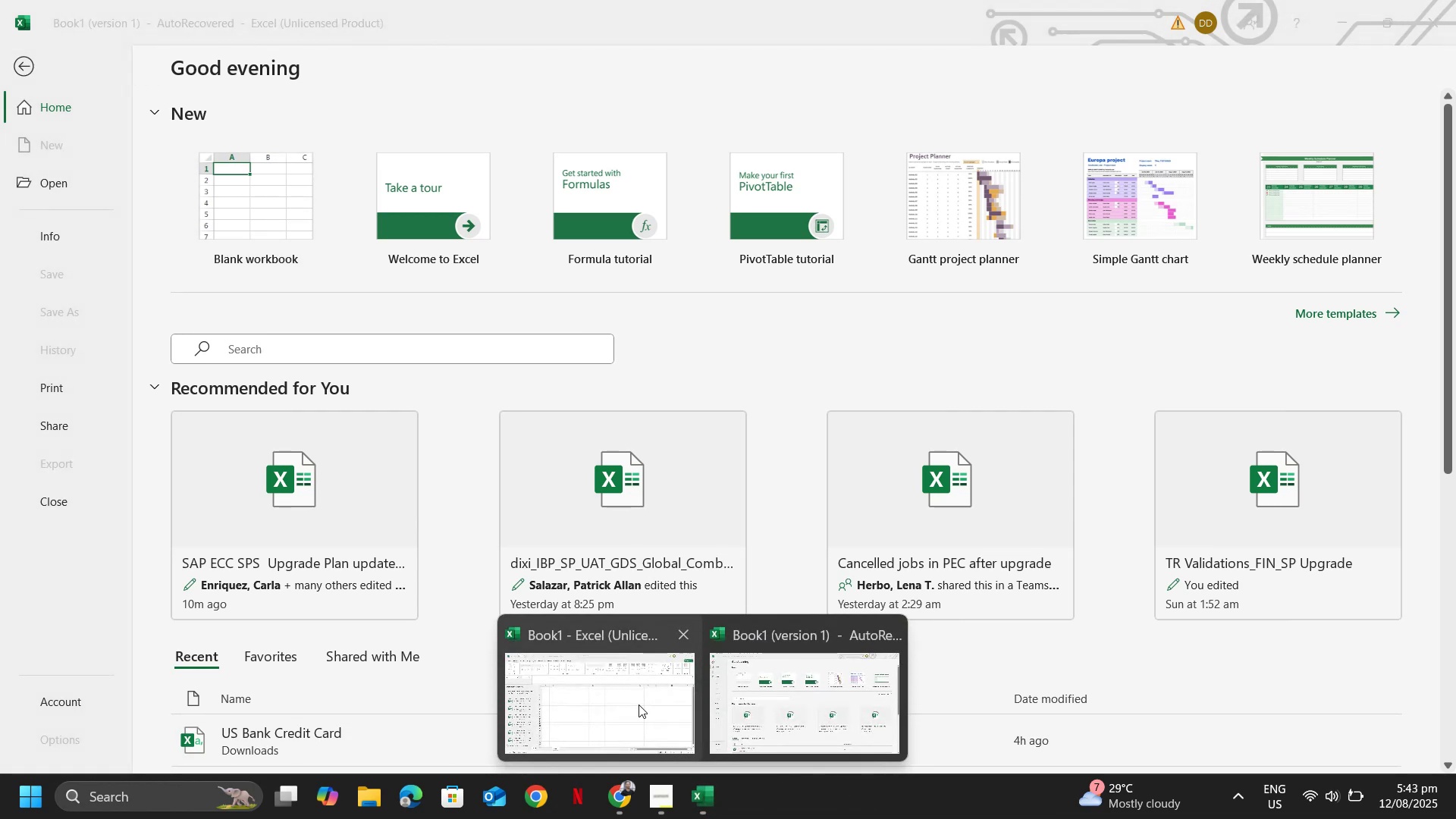 
left_click([635, 702])
 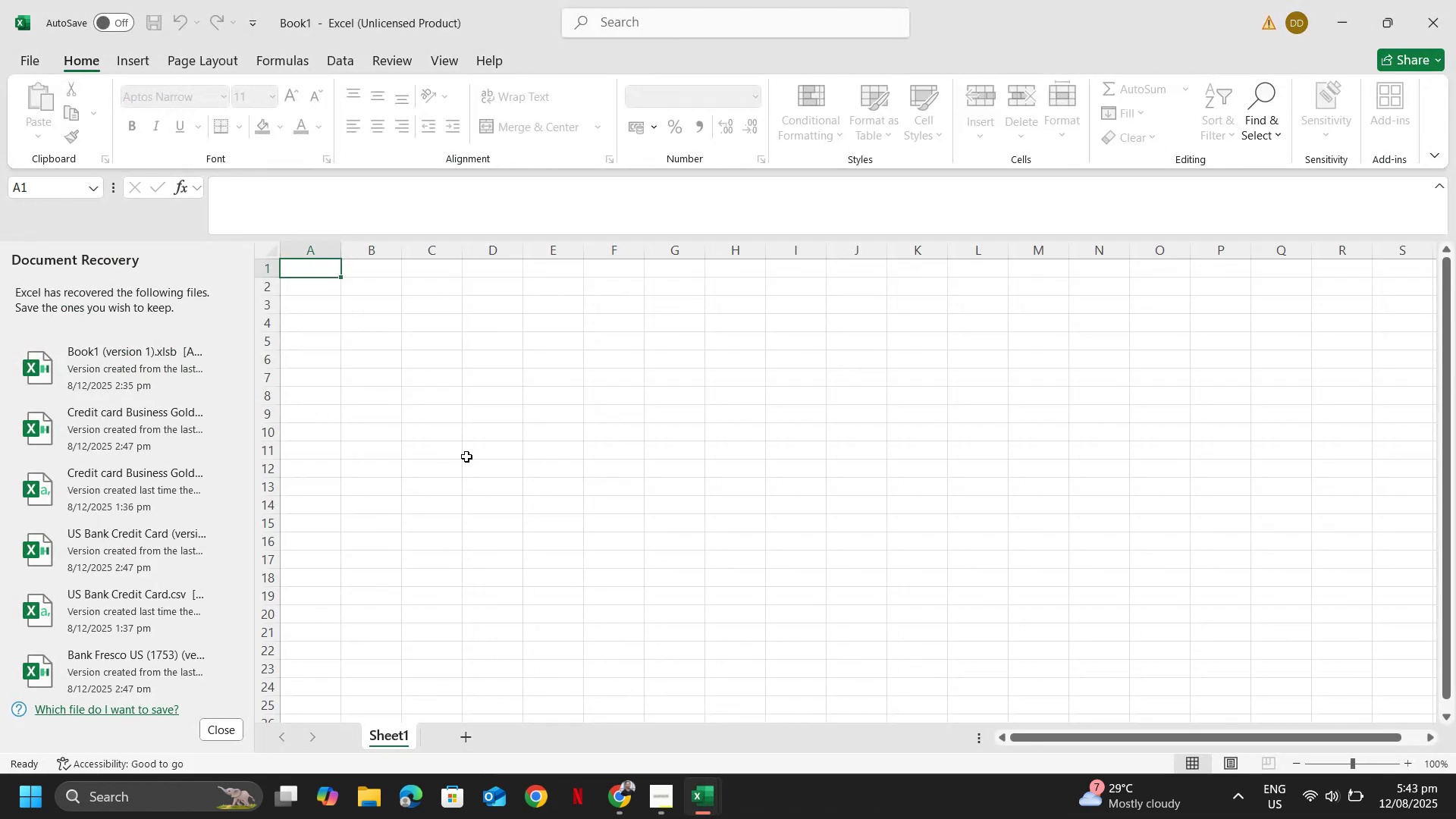 
left_click([449, 422])
 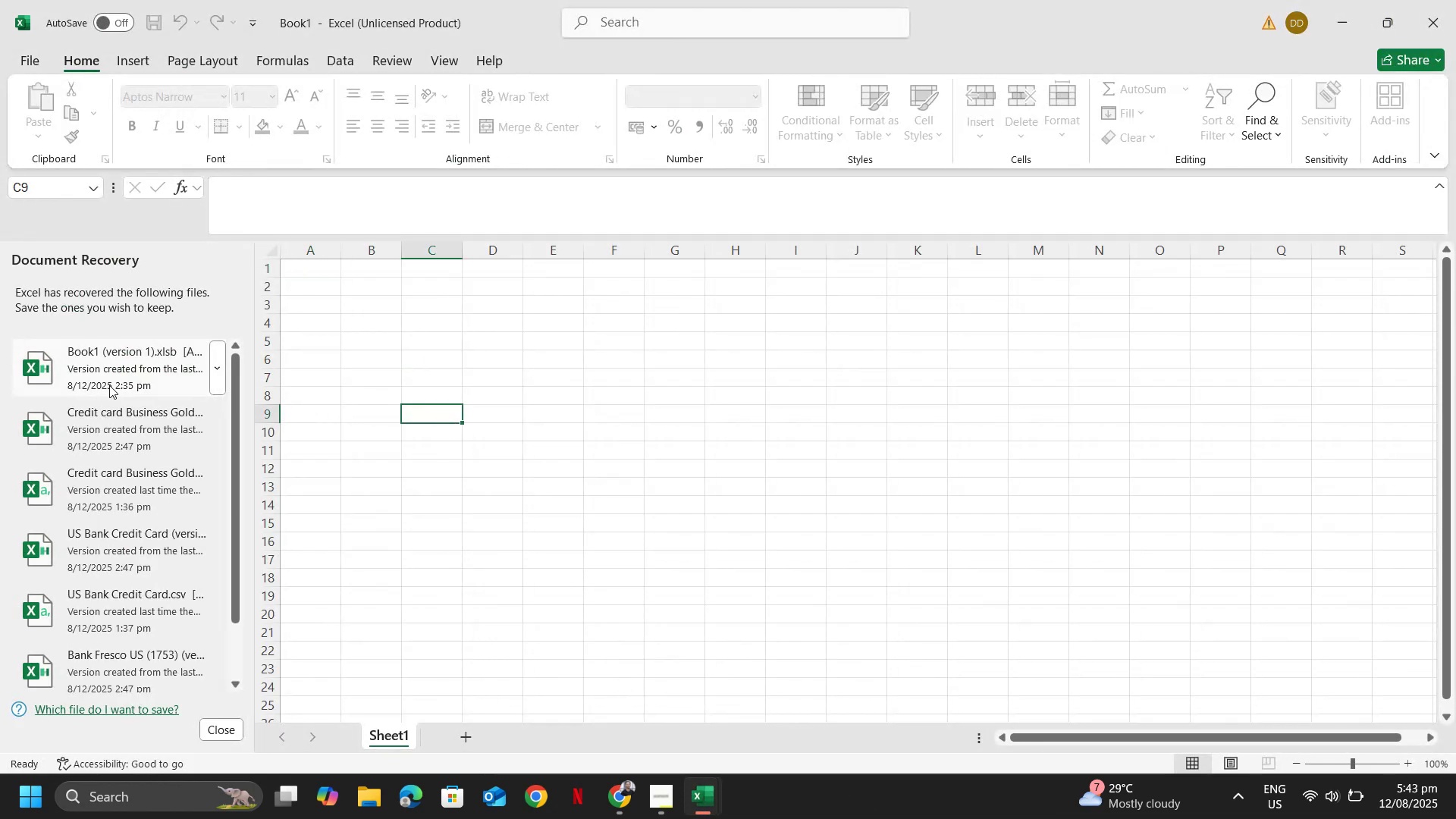 
left_click([107, 378])
 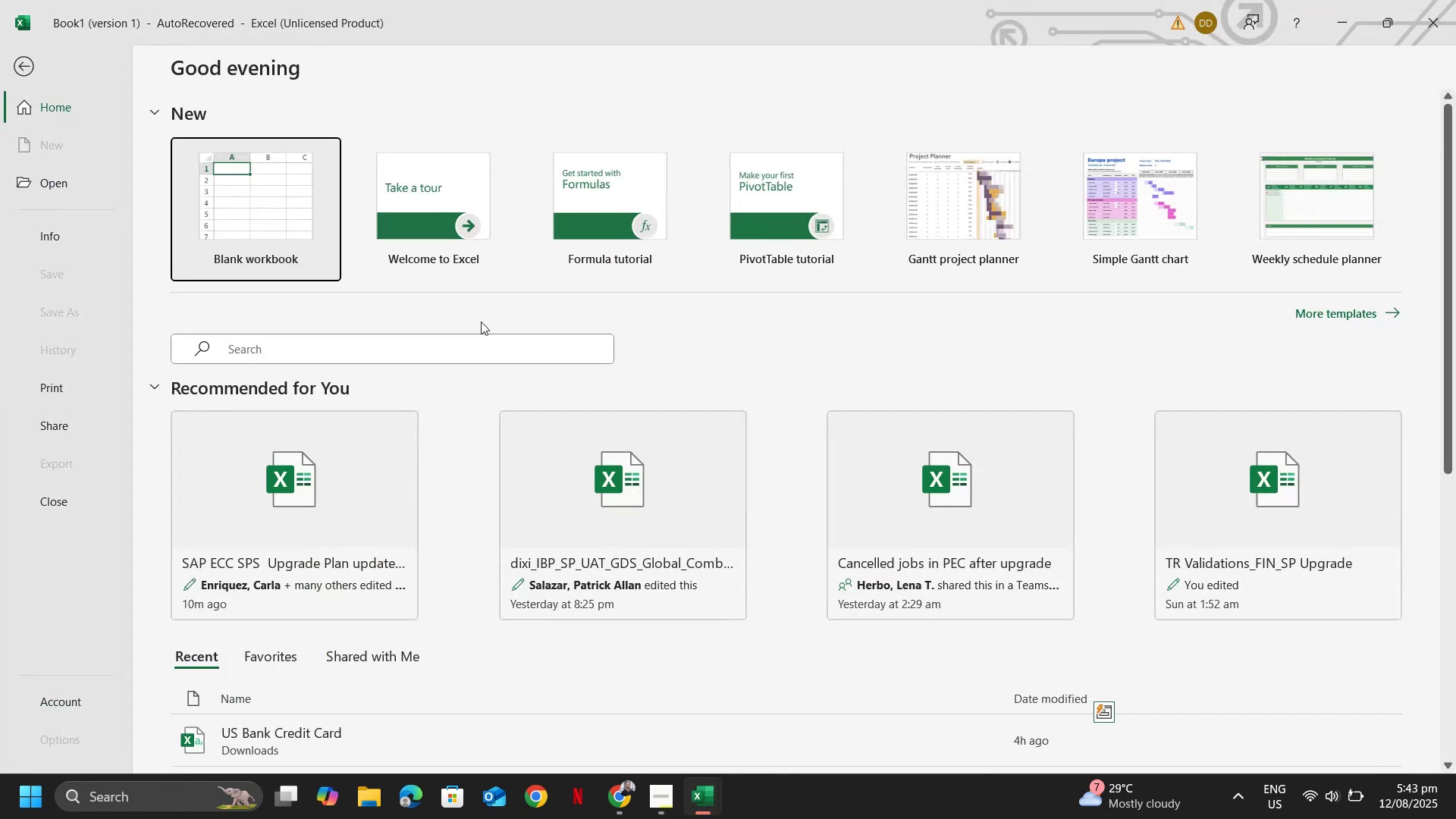 
key(Escape)
 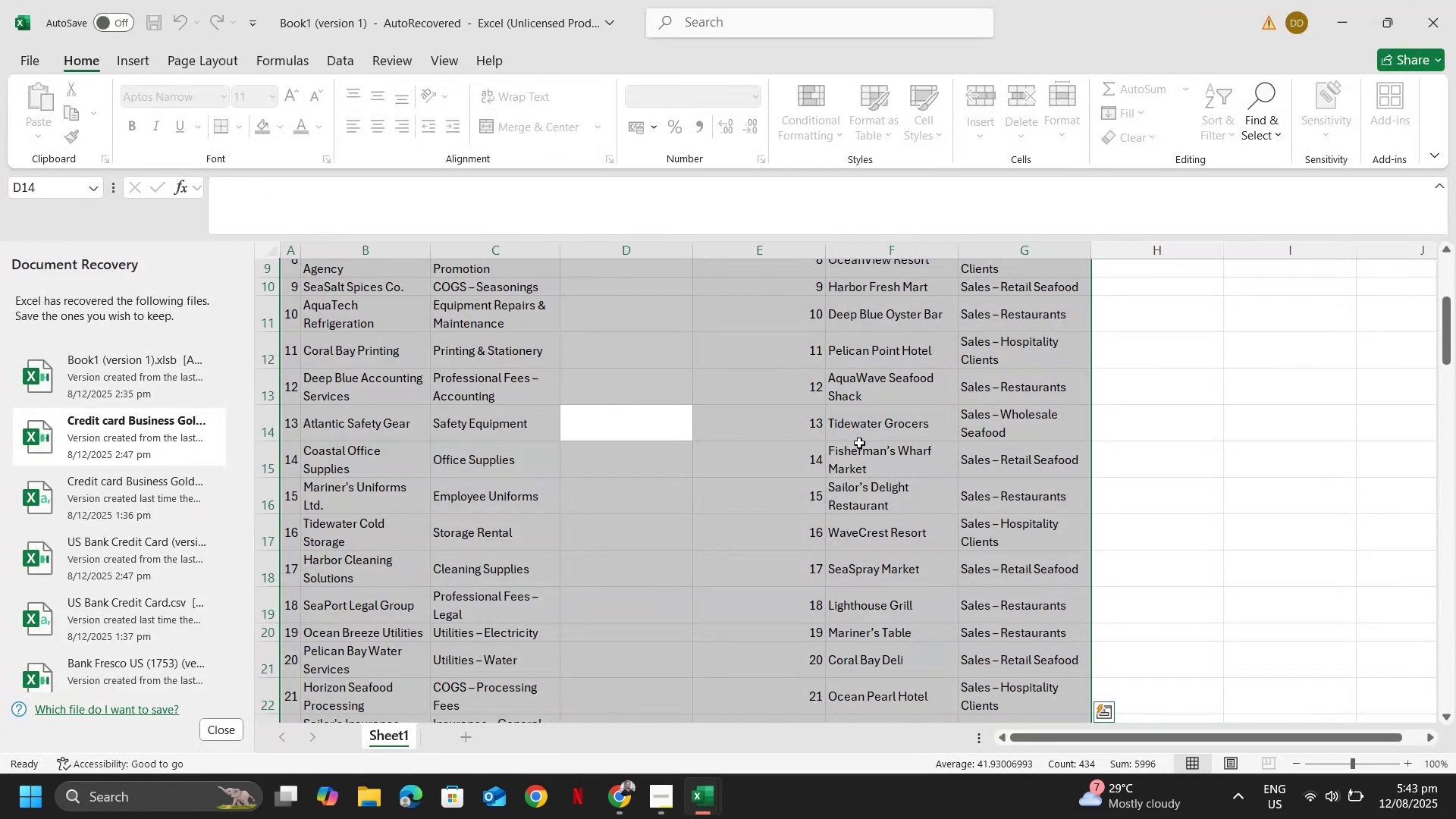 
left_click([1078, 394])
 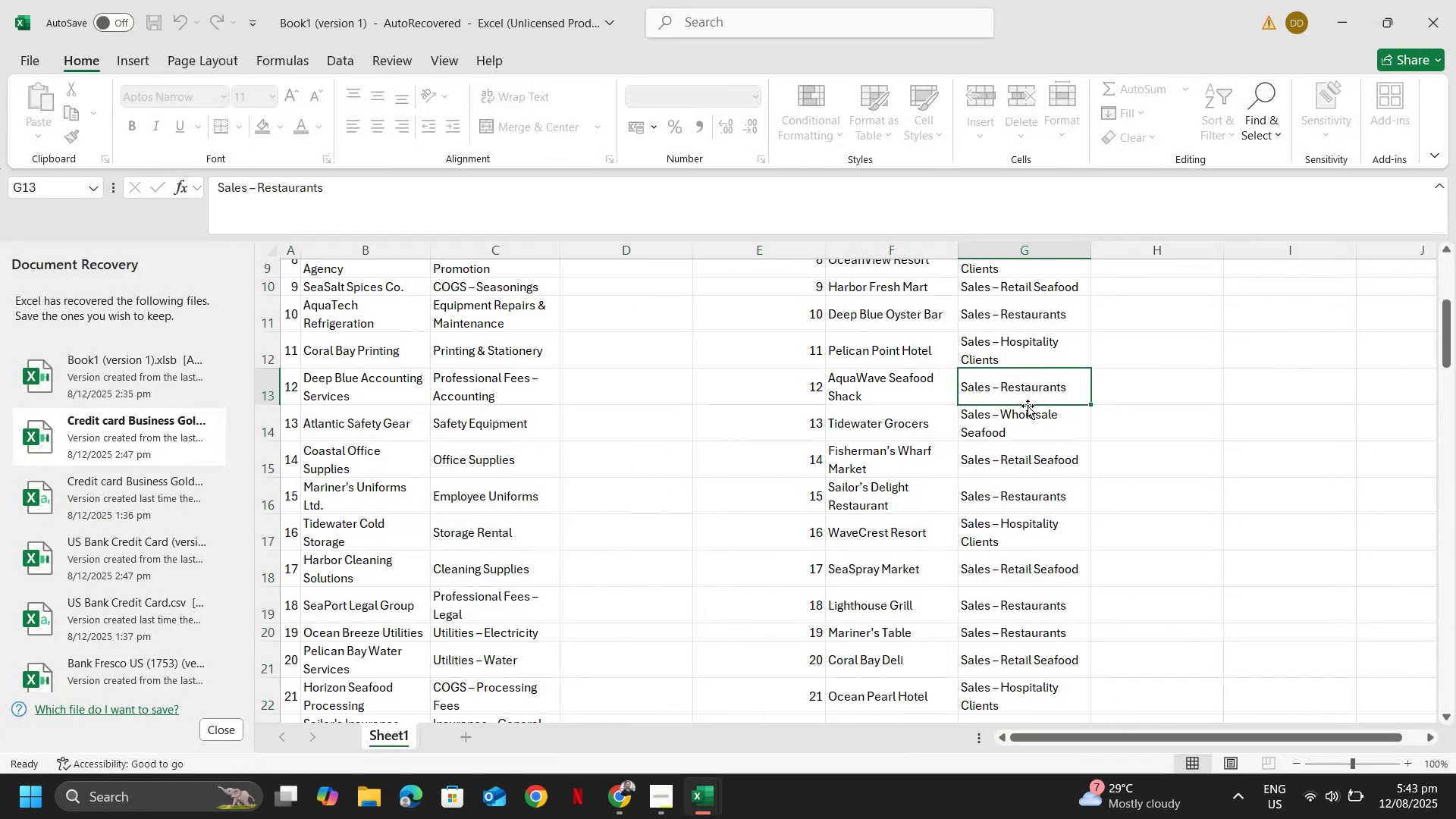 
key(Control+W)
 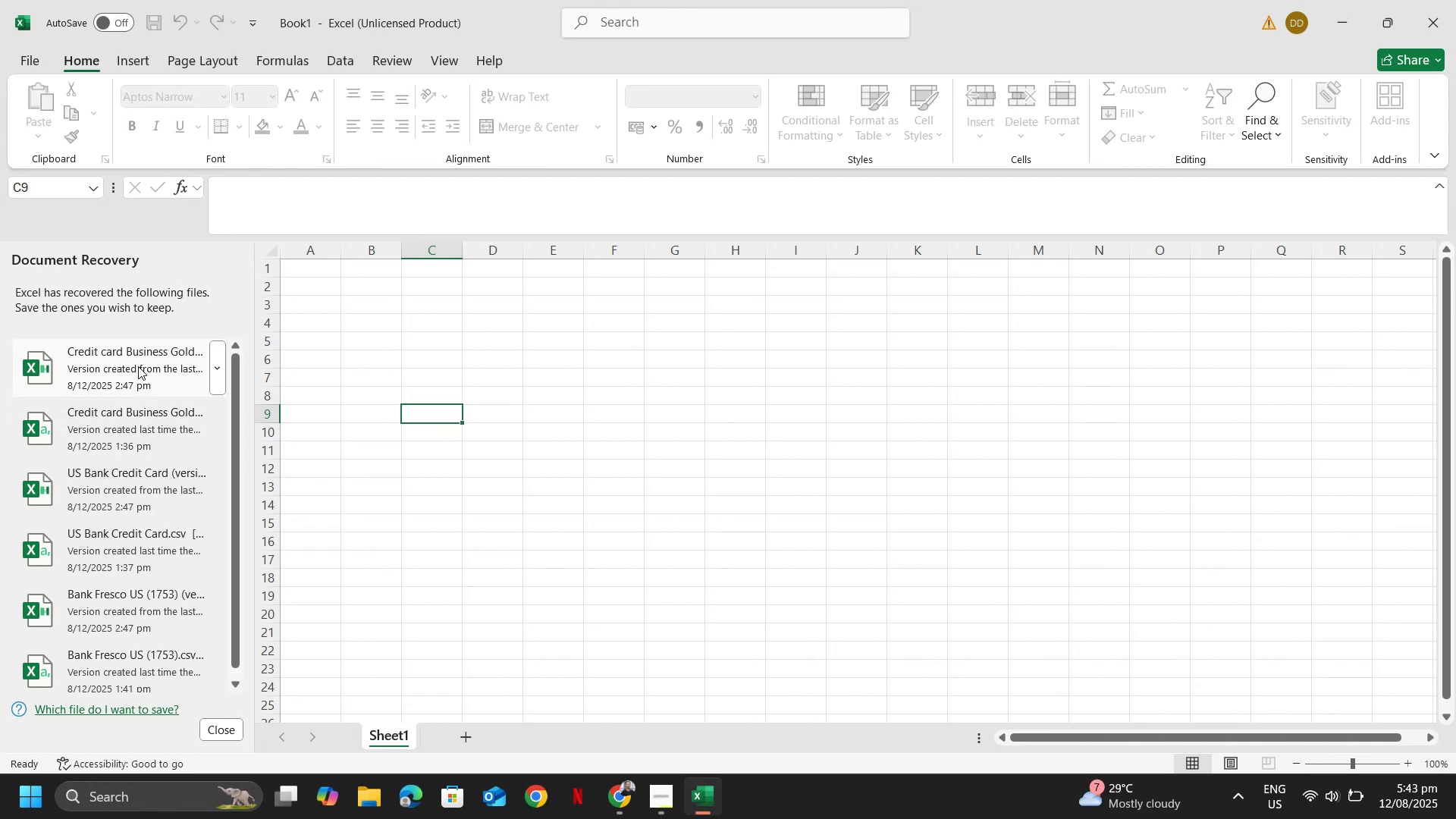 
left_click([544, 798])
 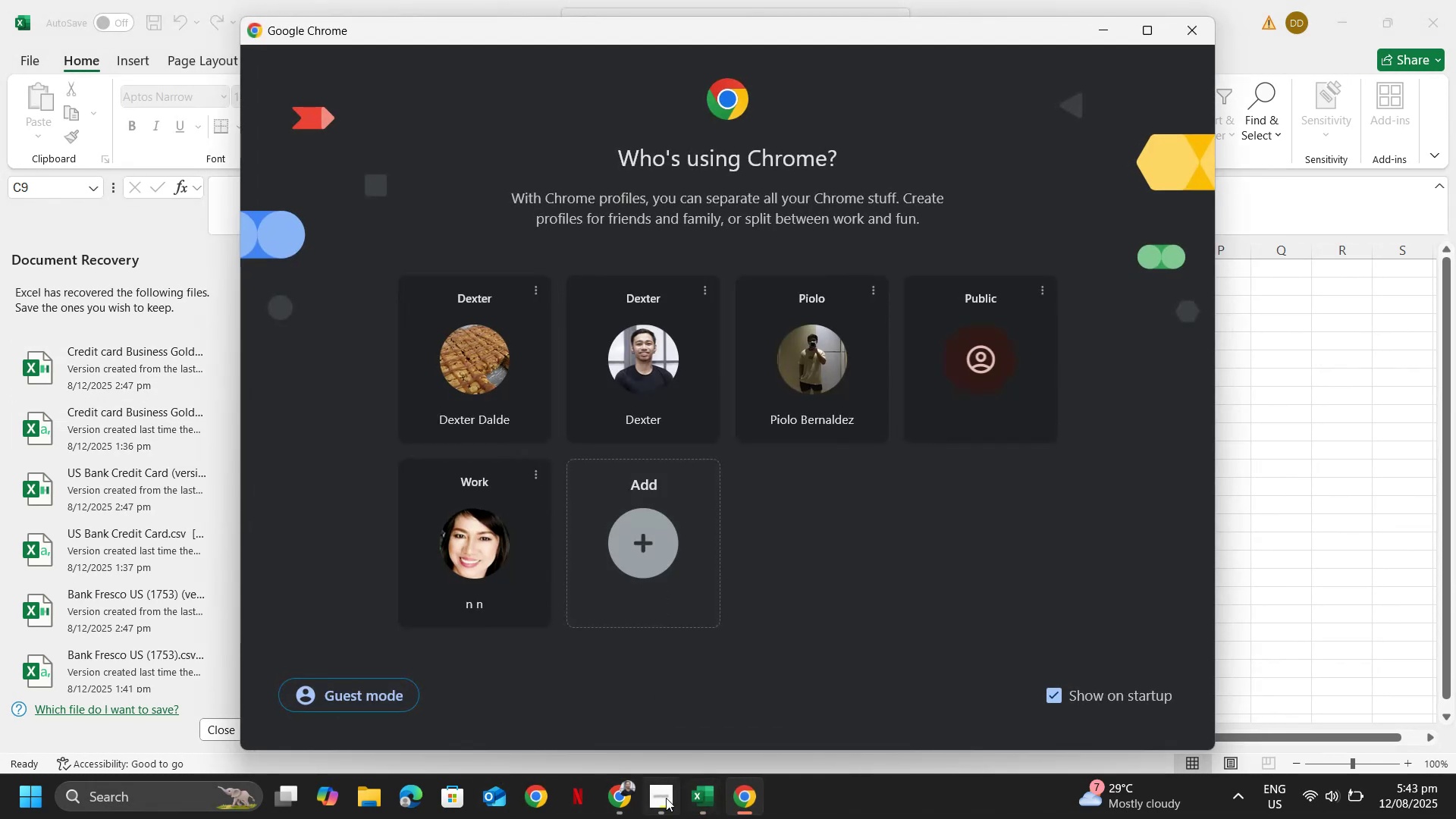 
left_click([627, 792])
 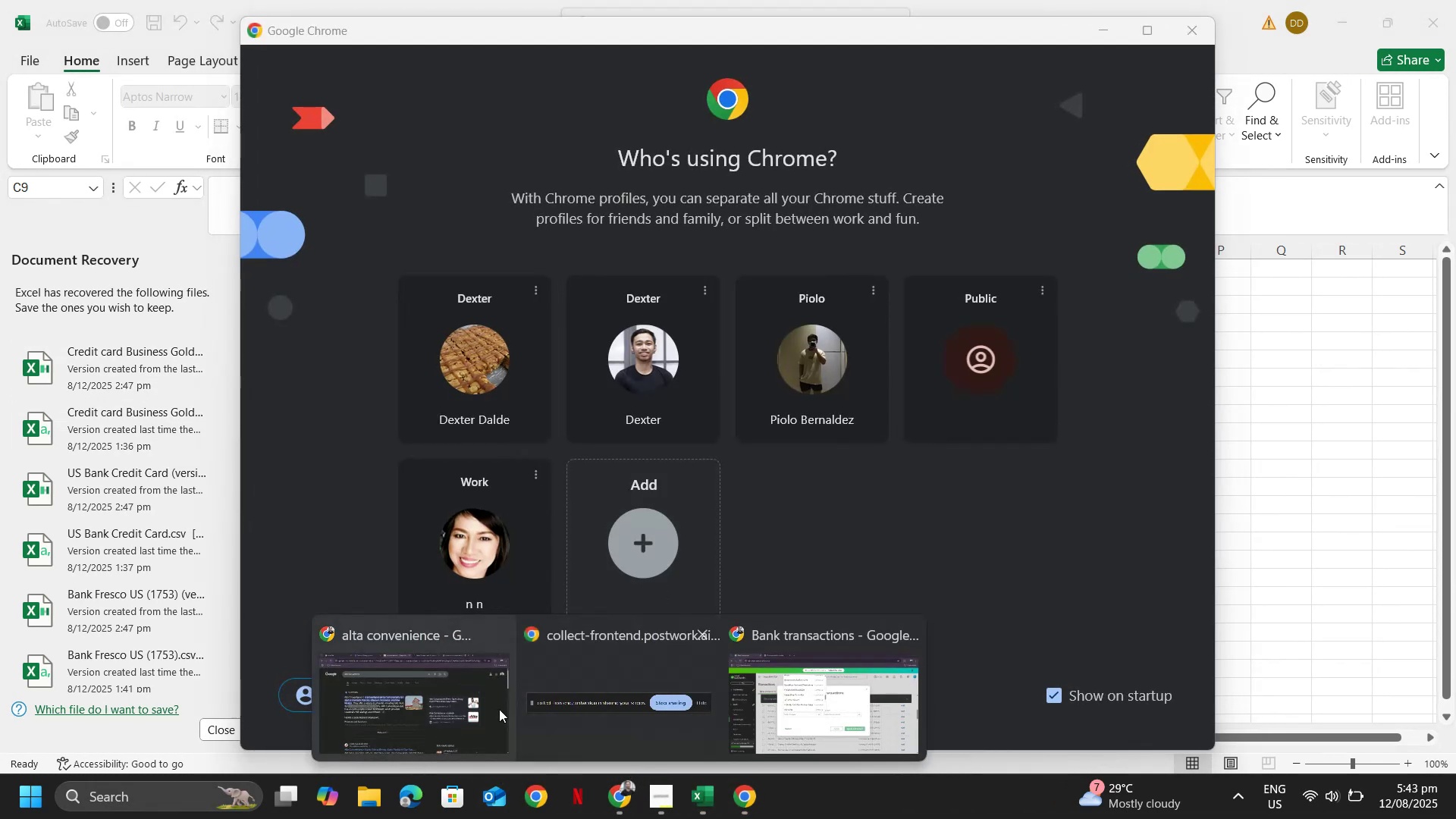 
left_click([437, 711])
 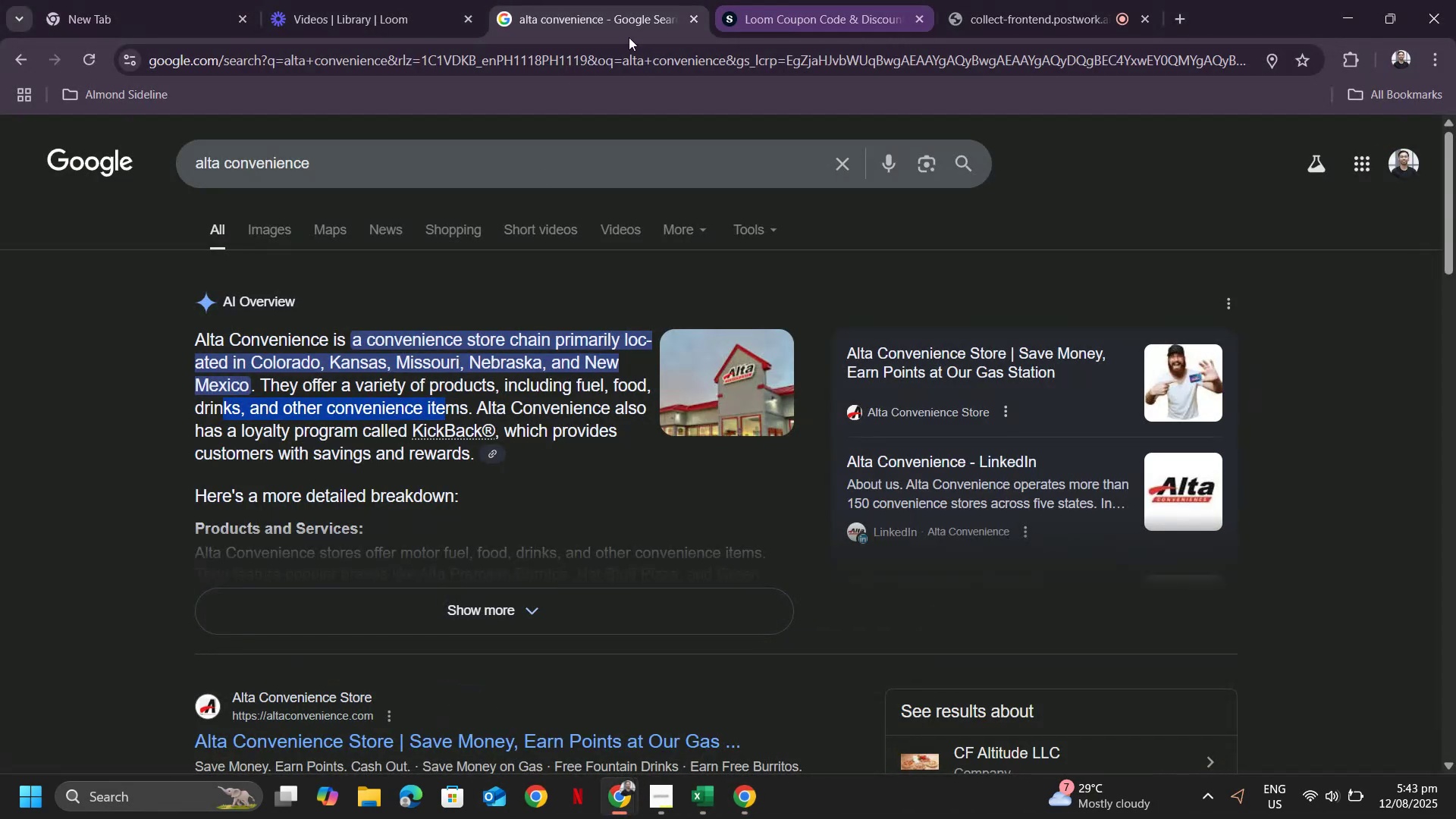 
double_click([603, 61])
 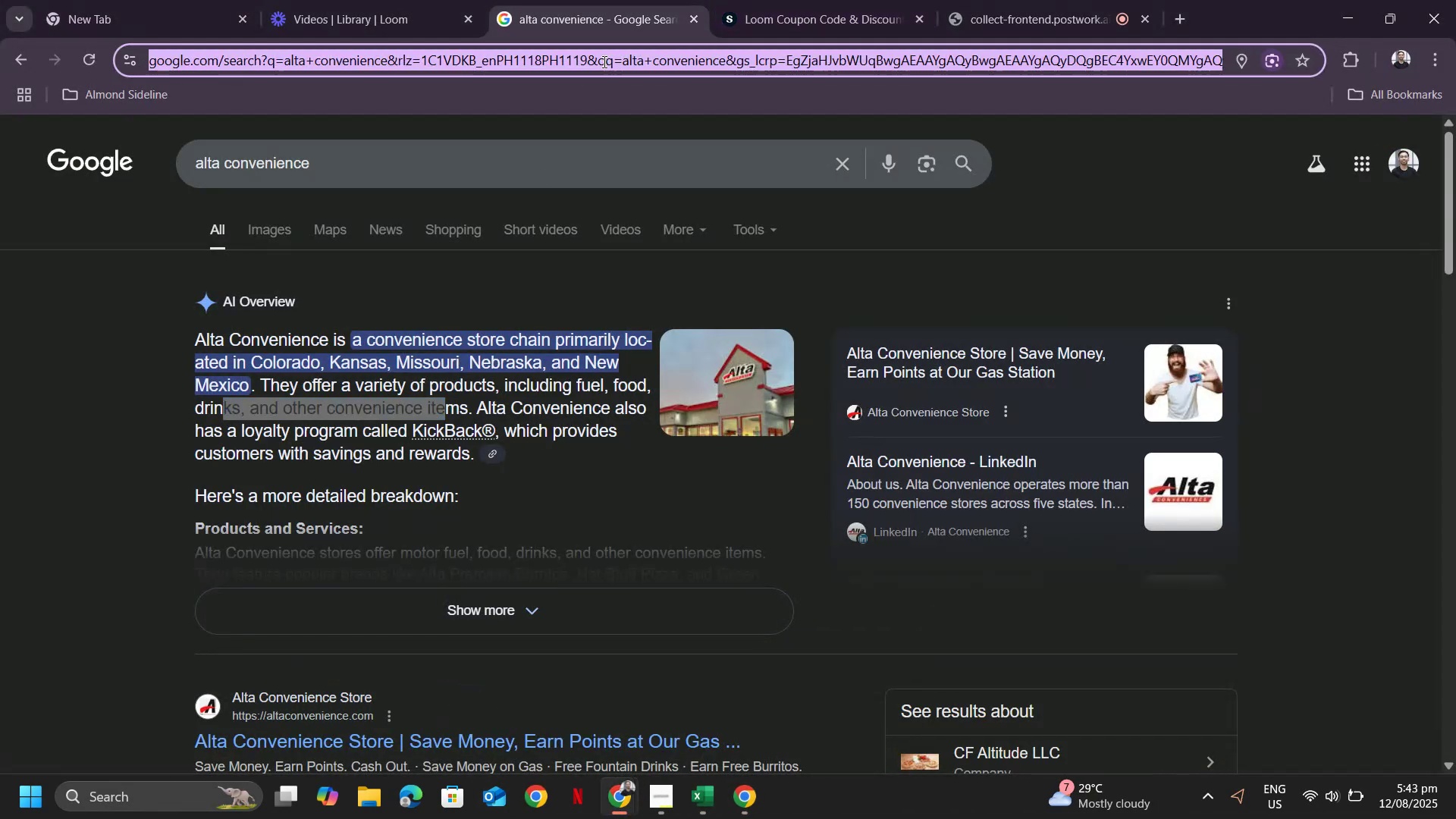 
type(chatgpt)
 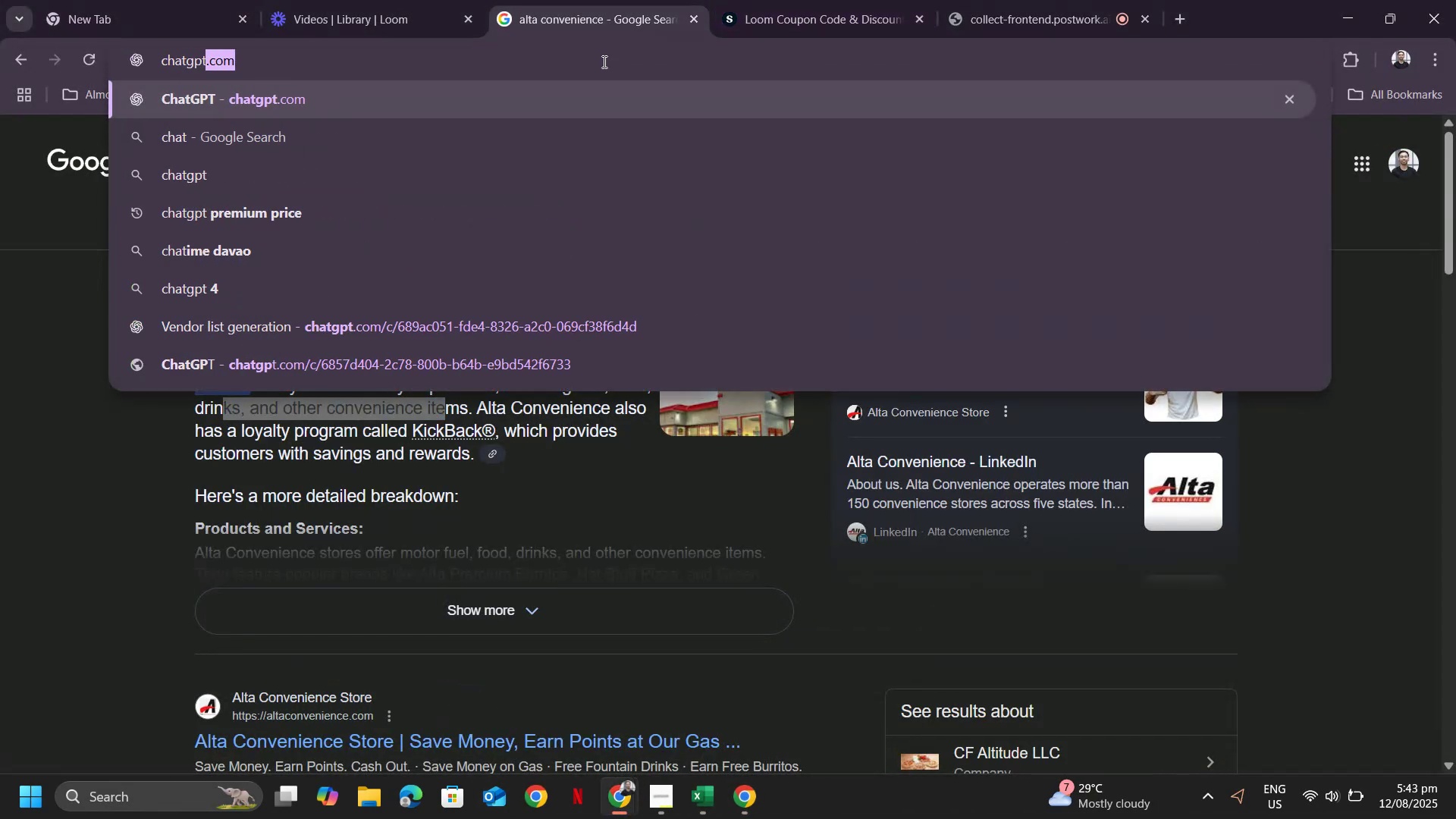 
key(Enter)
 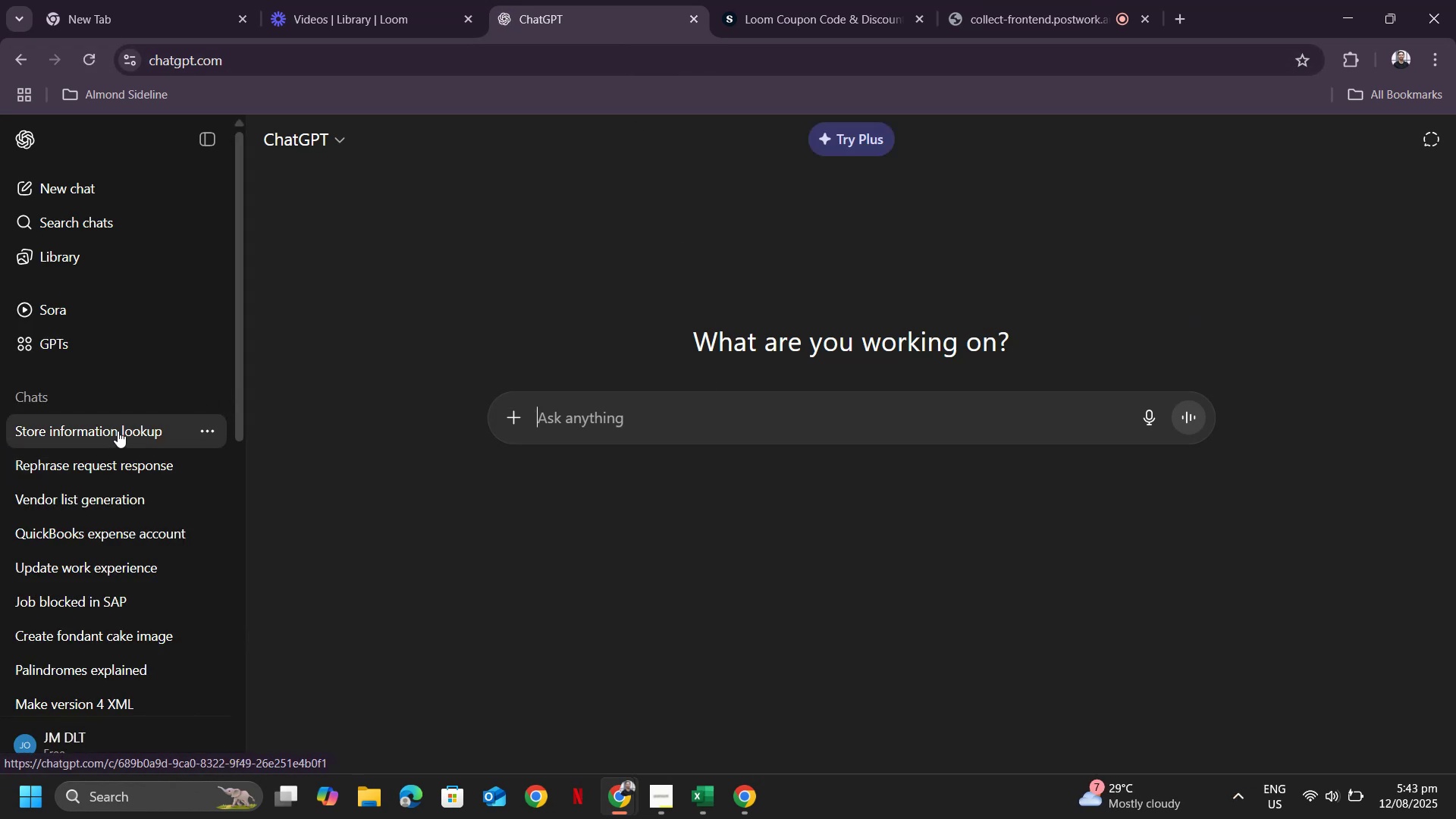 
wait(5.02)
 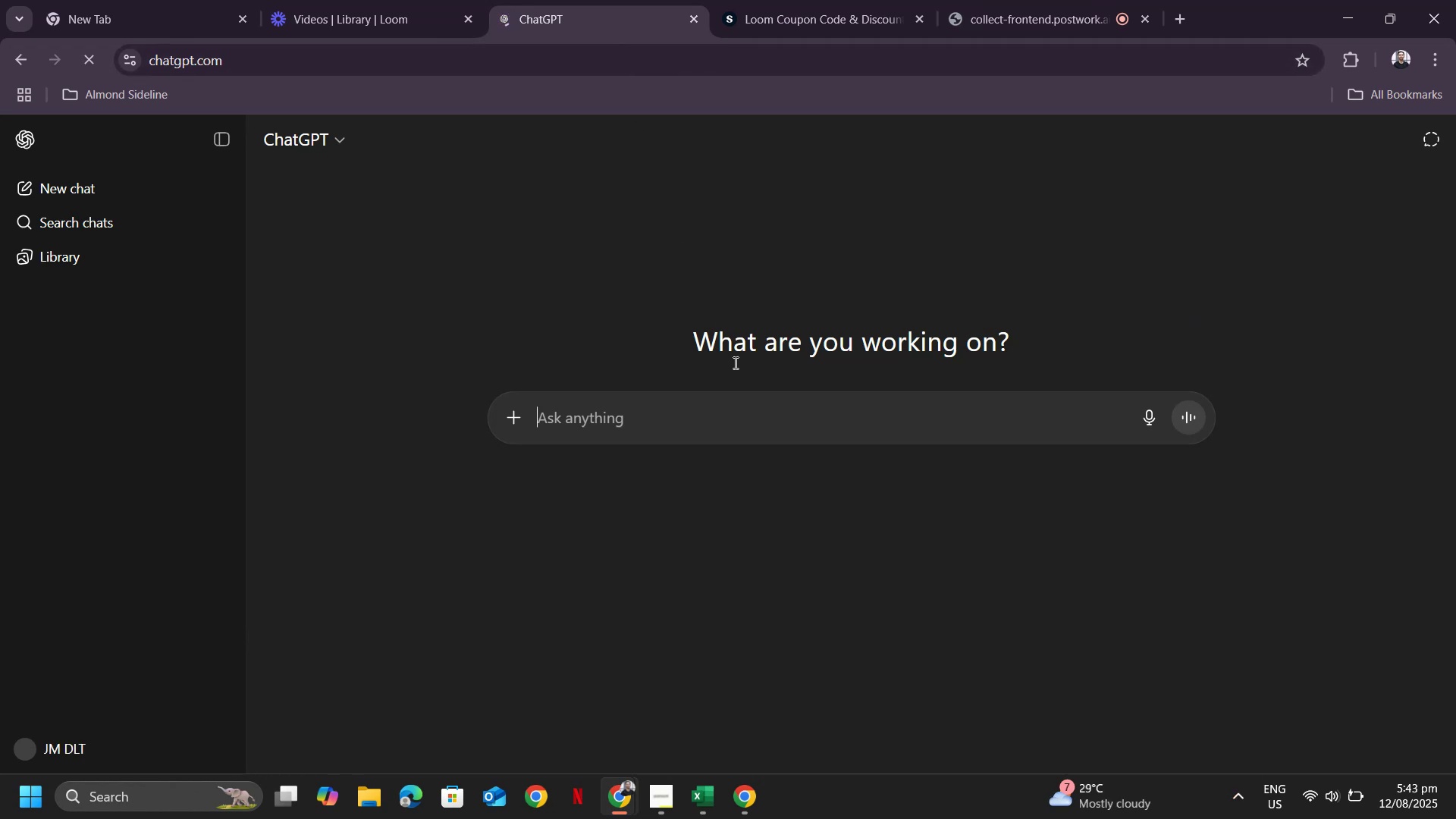 
left_click([106, 497])
 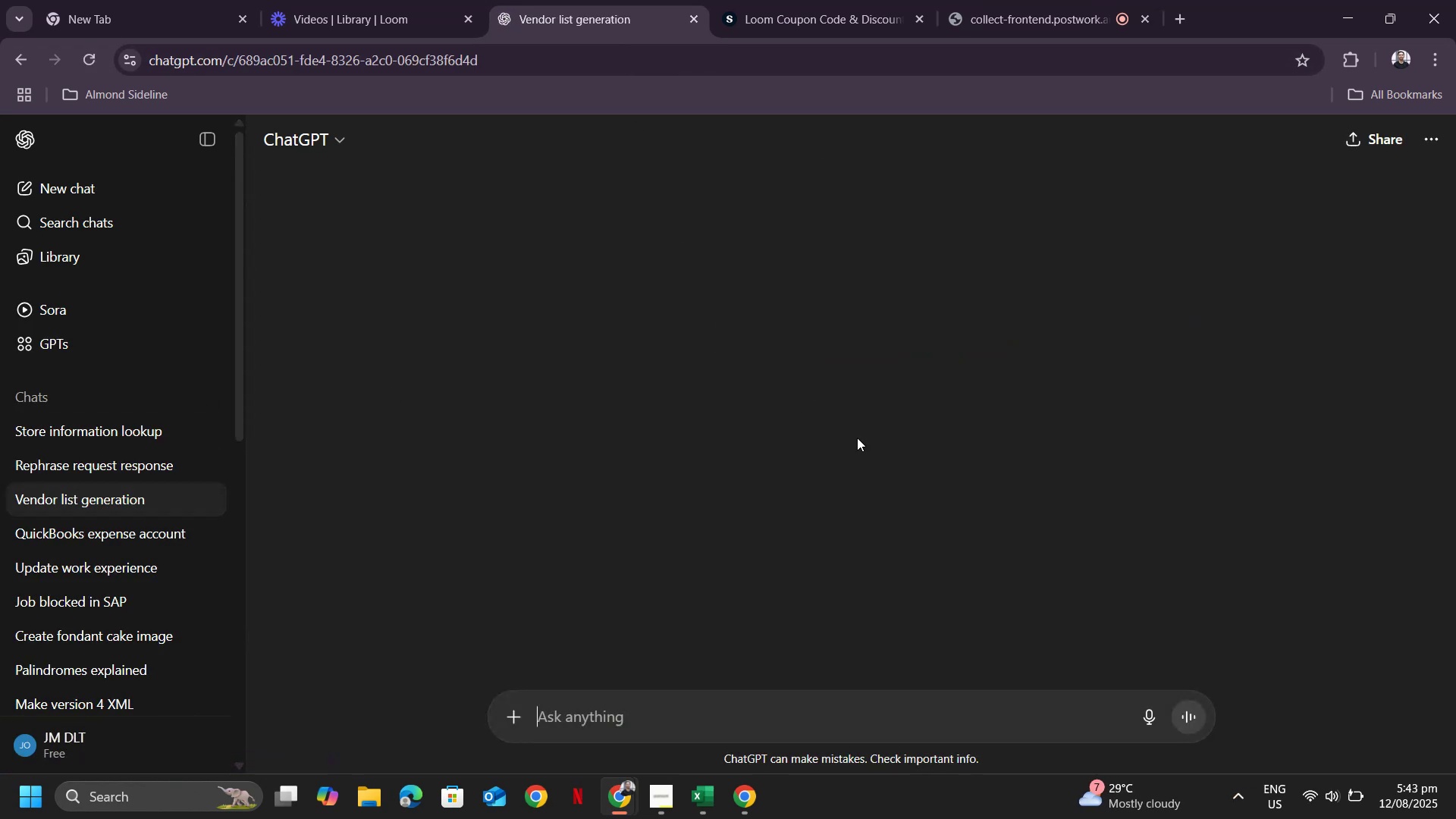 
scroll: coordinate [891, 491], scroll_direction: up, amount: 38.0
 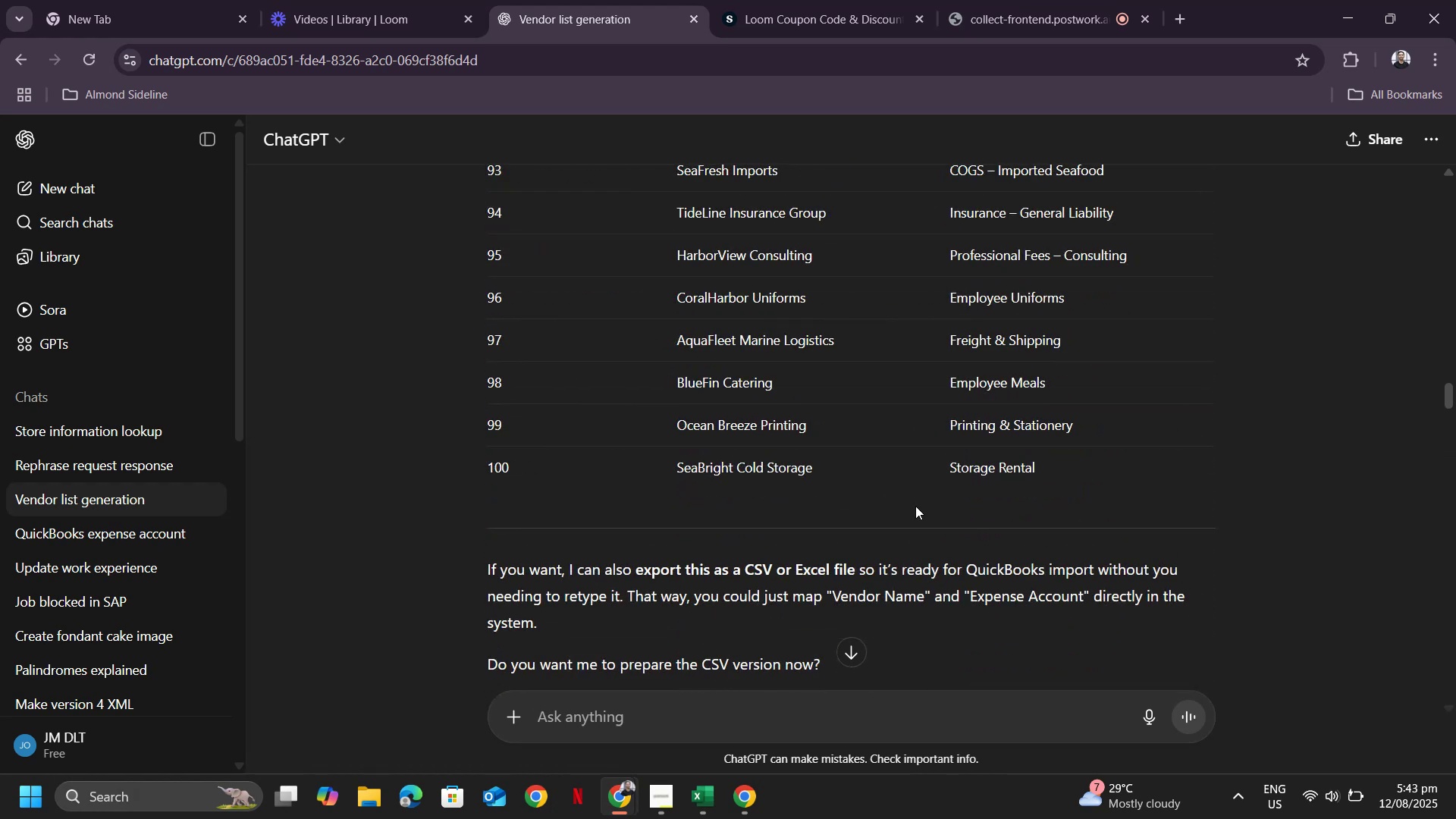 
scroll: coordinate [976, 518], scroll_direction: down, amount: 4.0
 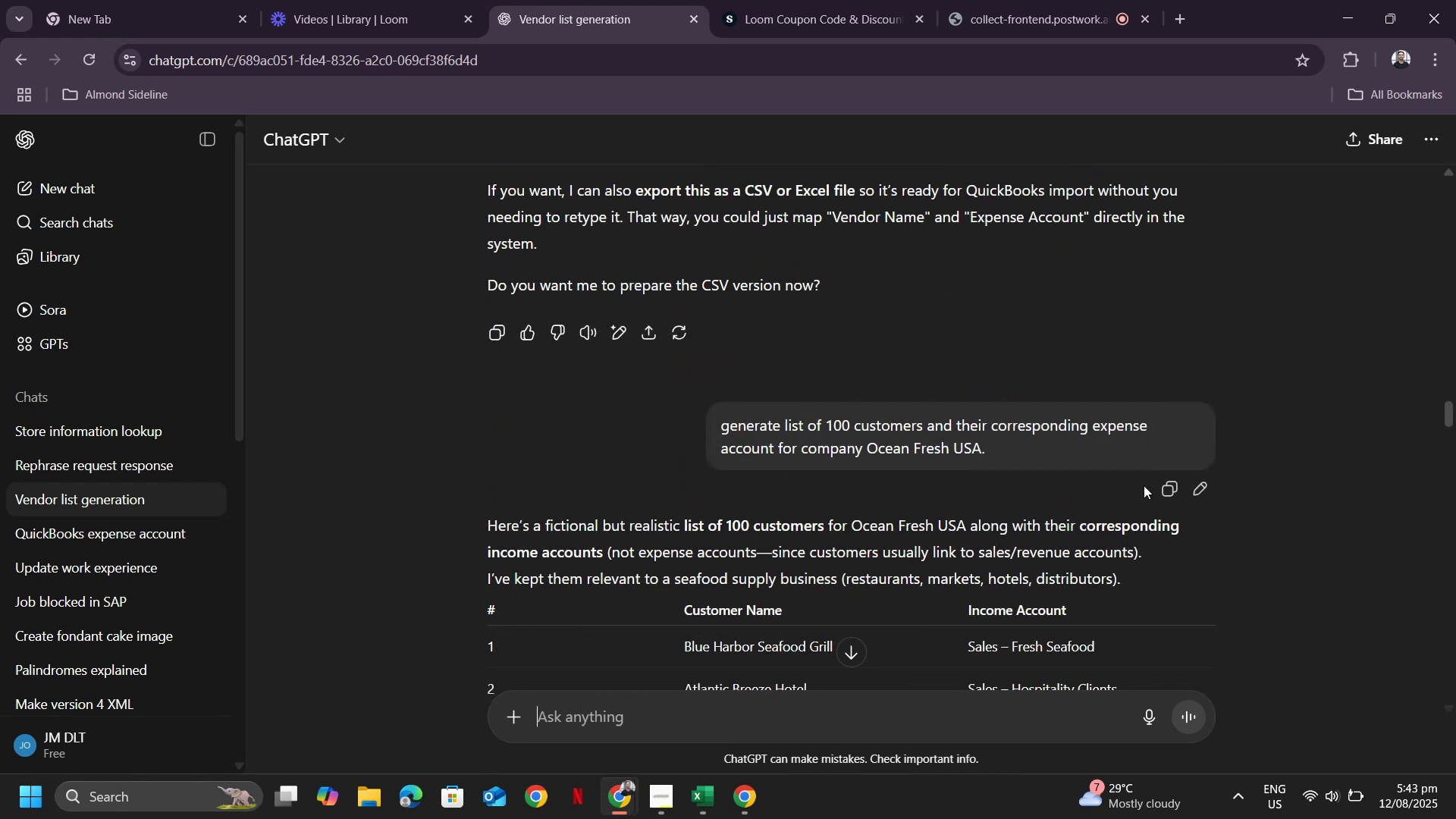 
mouse_move([1163, 507])
 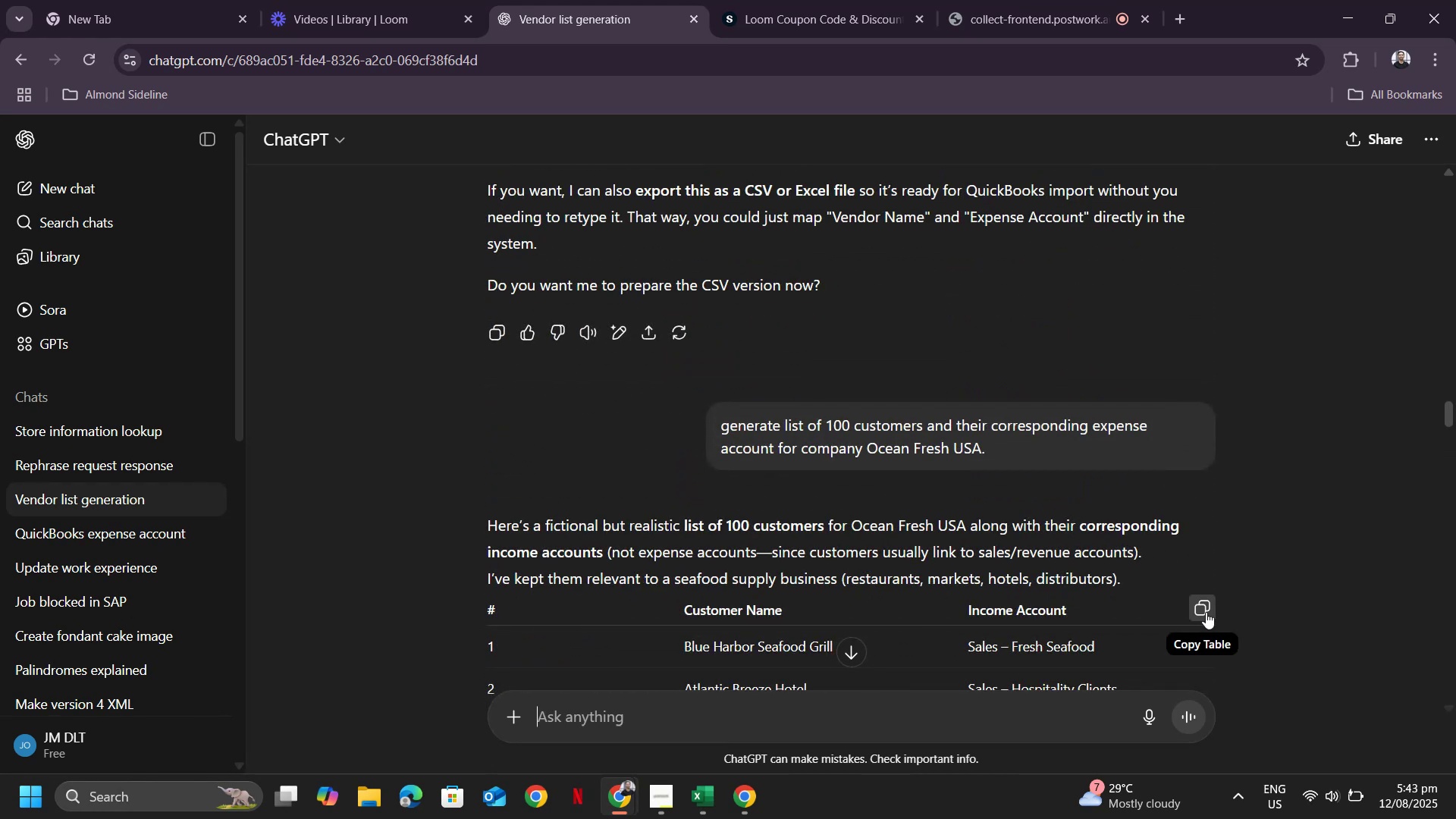 
left_click([1206, 610])
 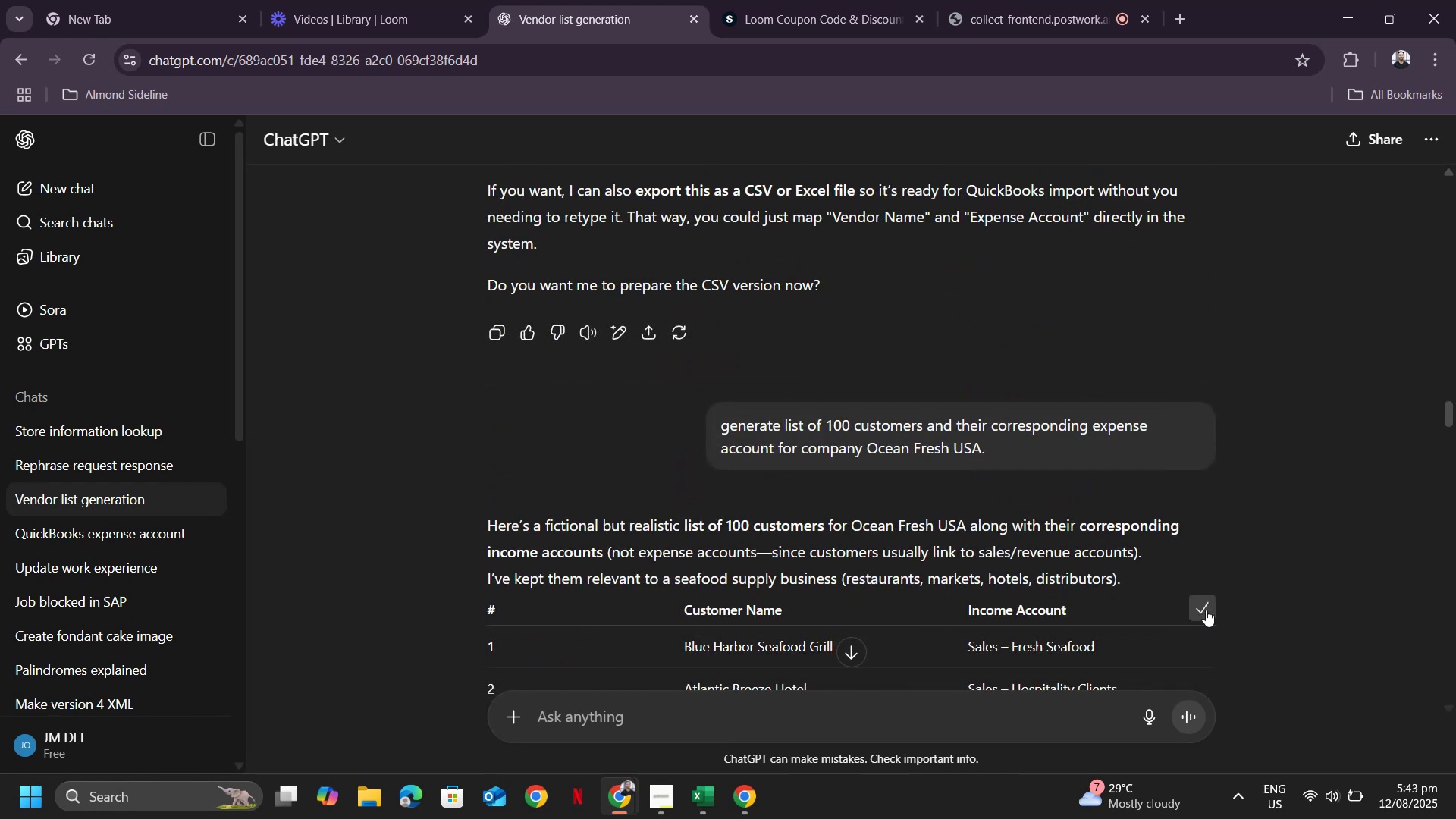 
key(Alt+AltLeft)
 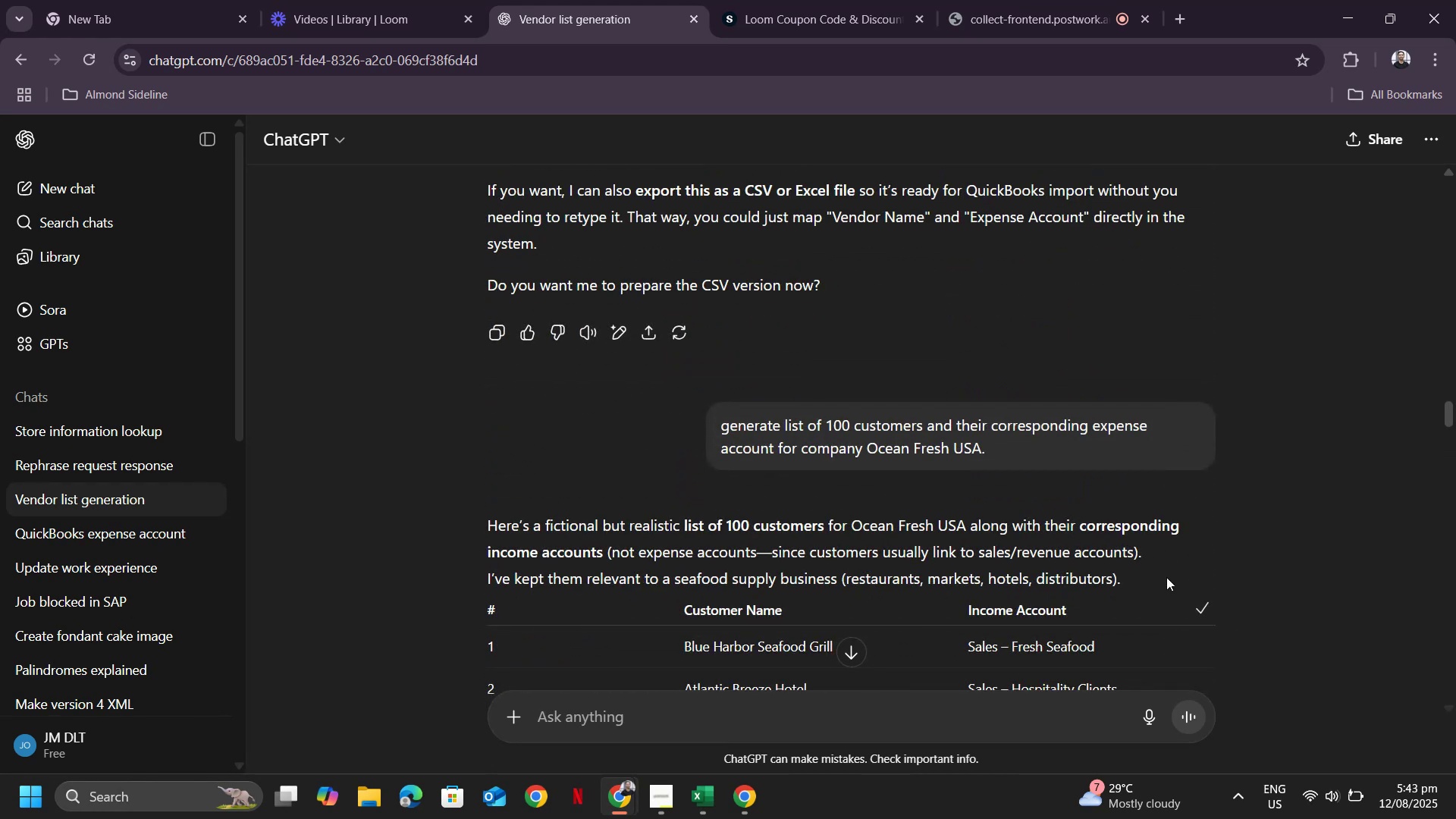 
key(Alt+Tab)
 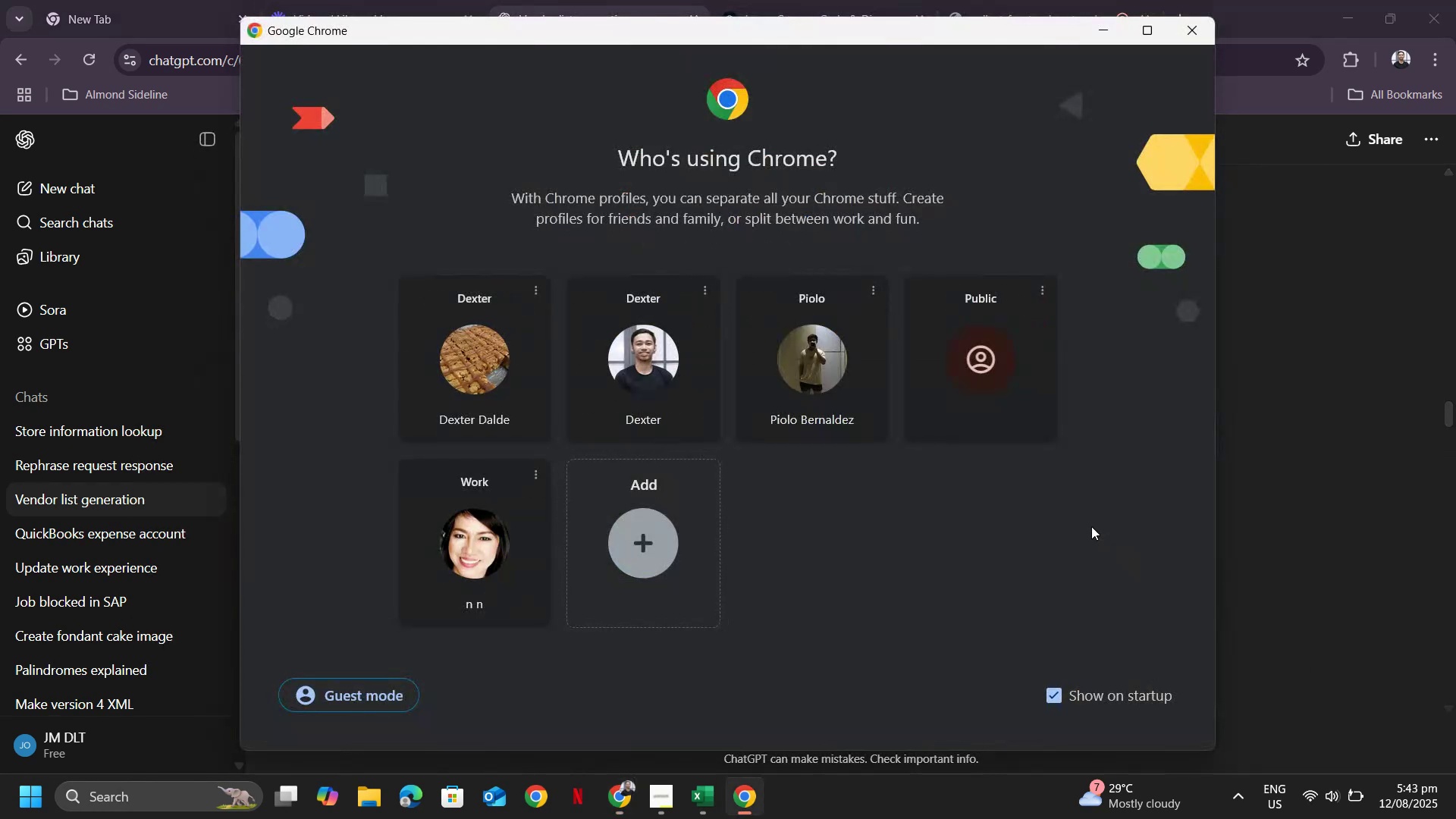 
key(Alt+AltLeft)
 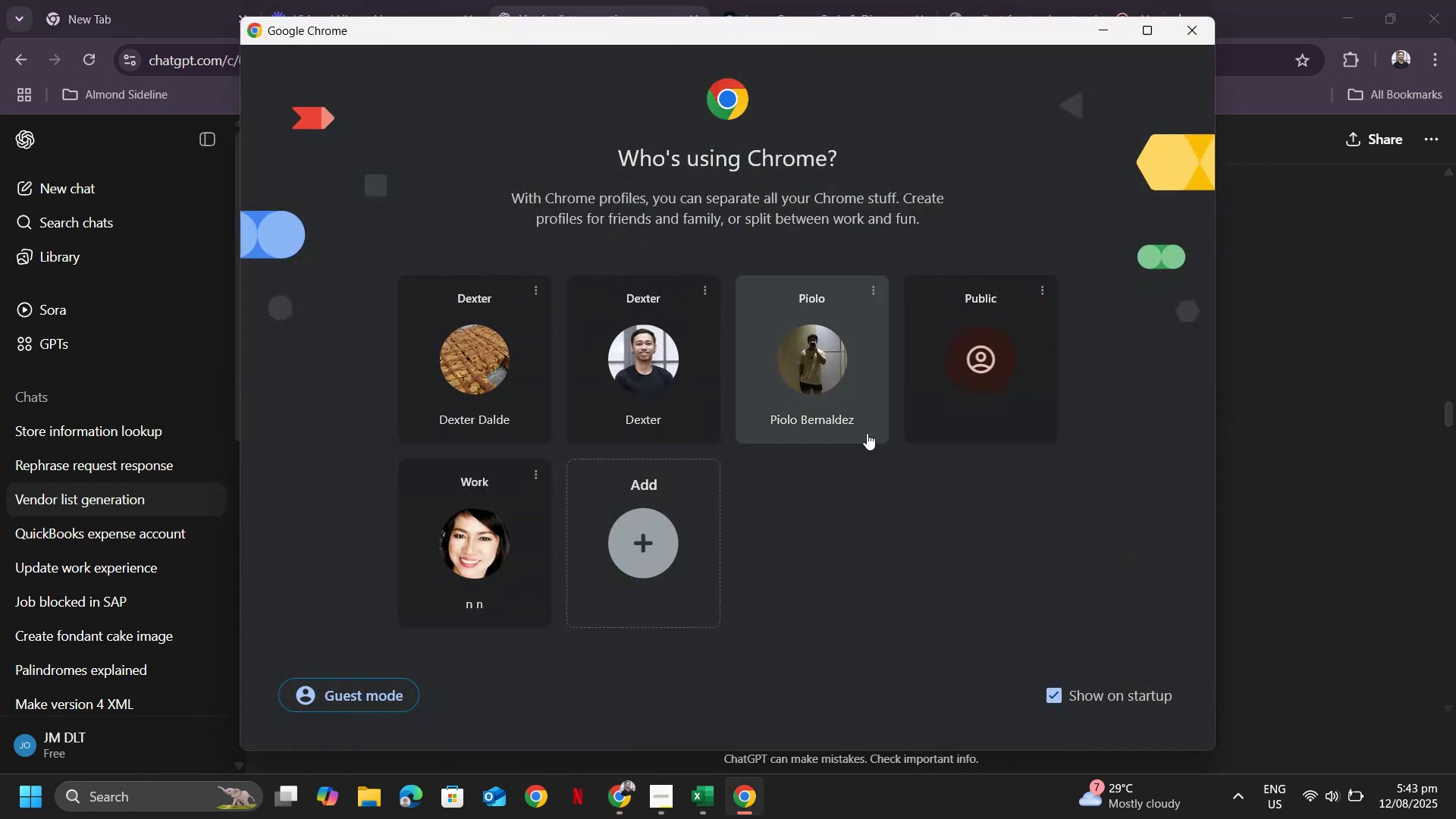 
key(Alt+Tab)
 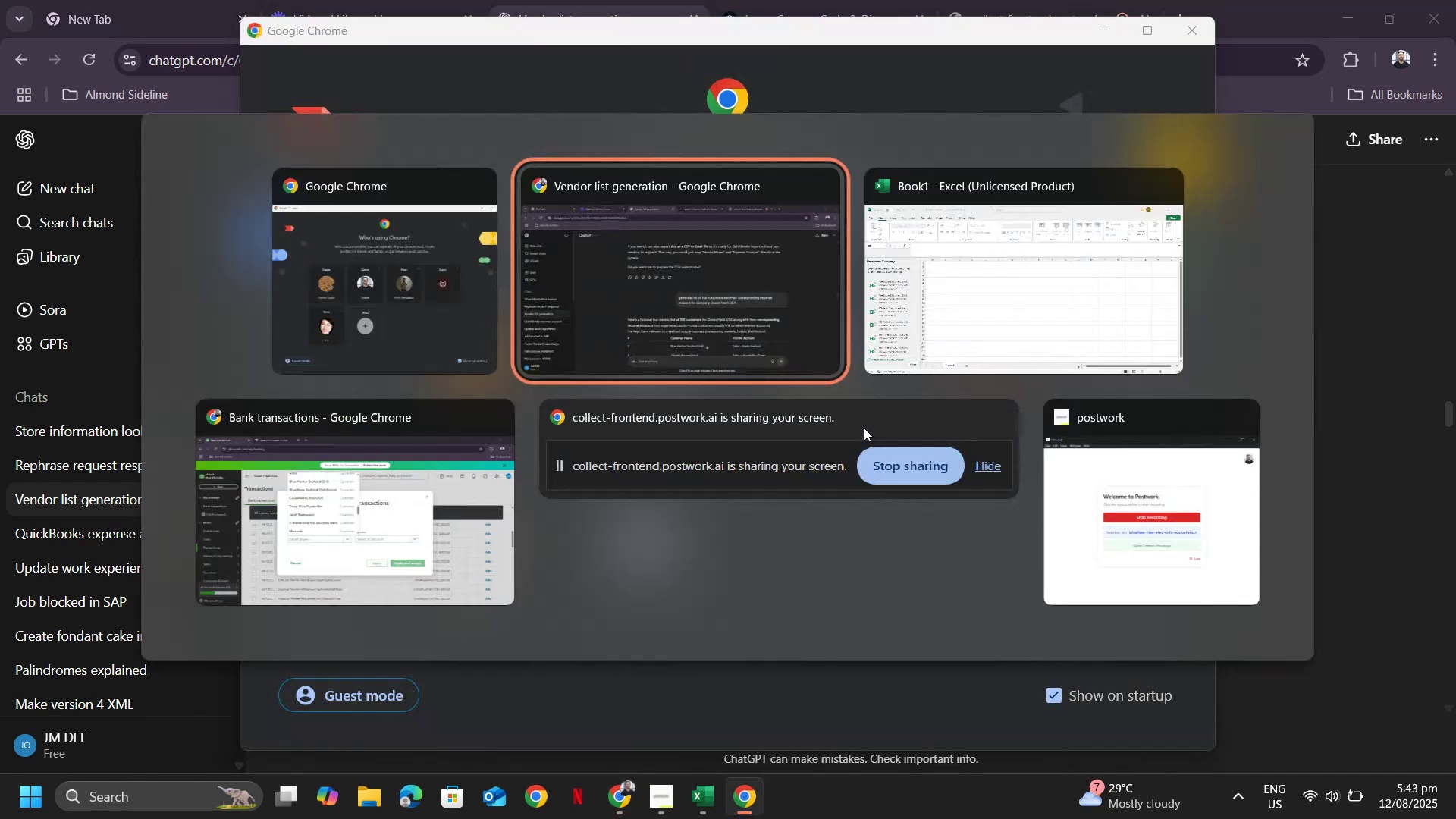 
key(Alt+Tab)
 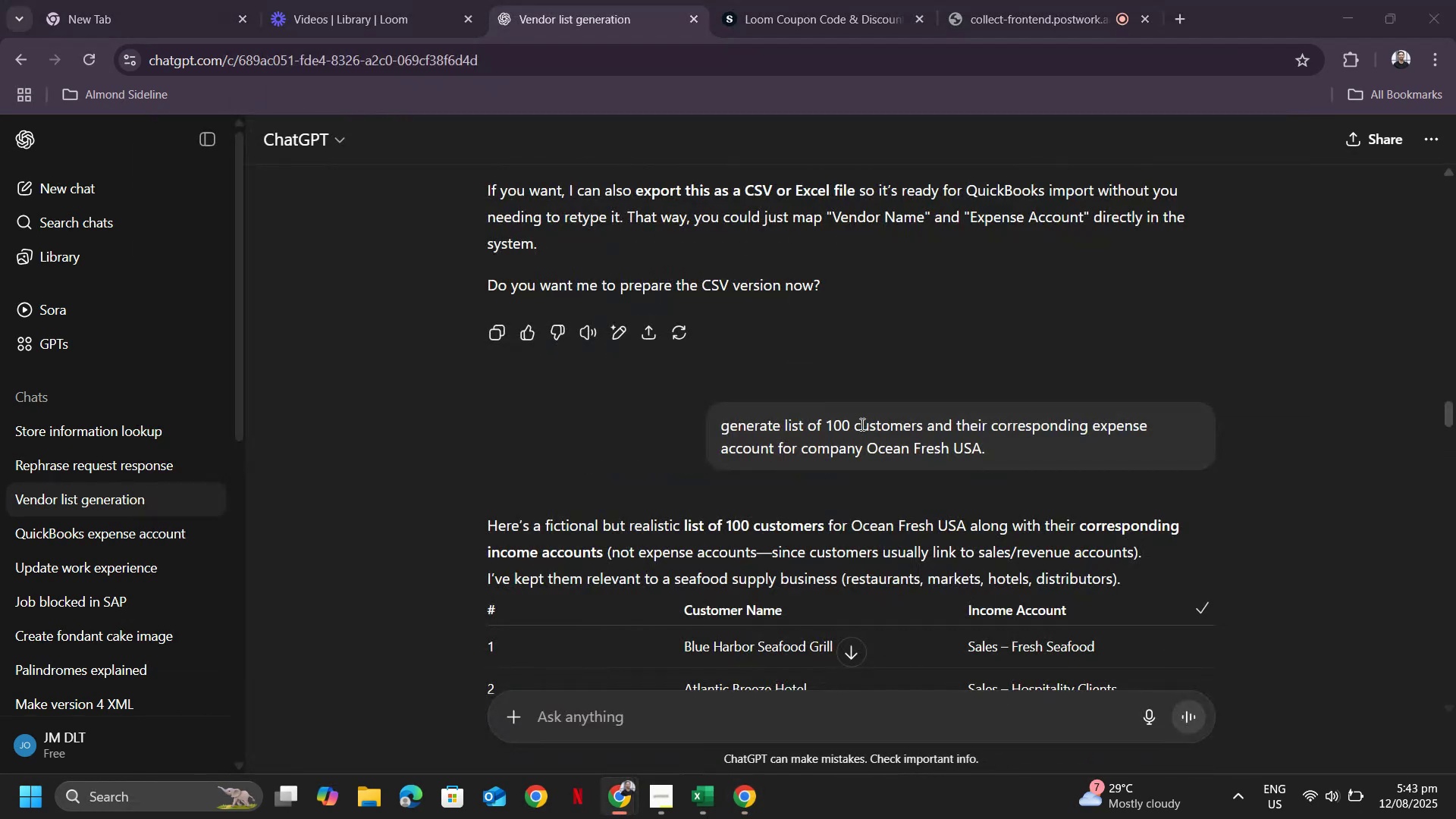 
key(Alt+Tab)
 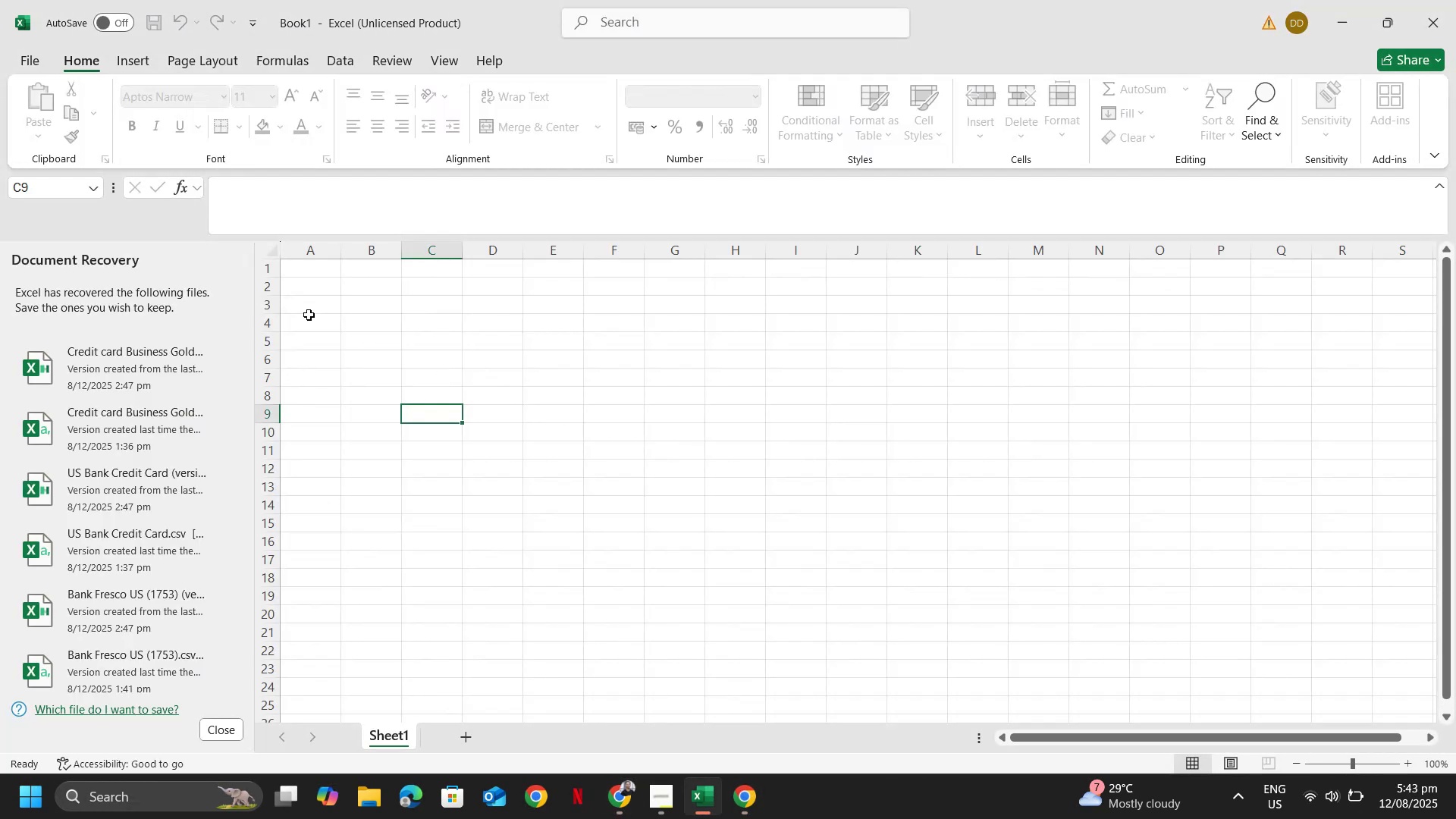 
left_click([306, 274])
 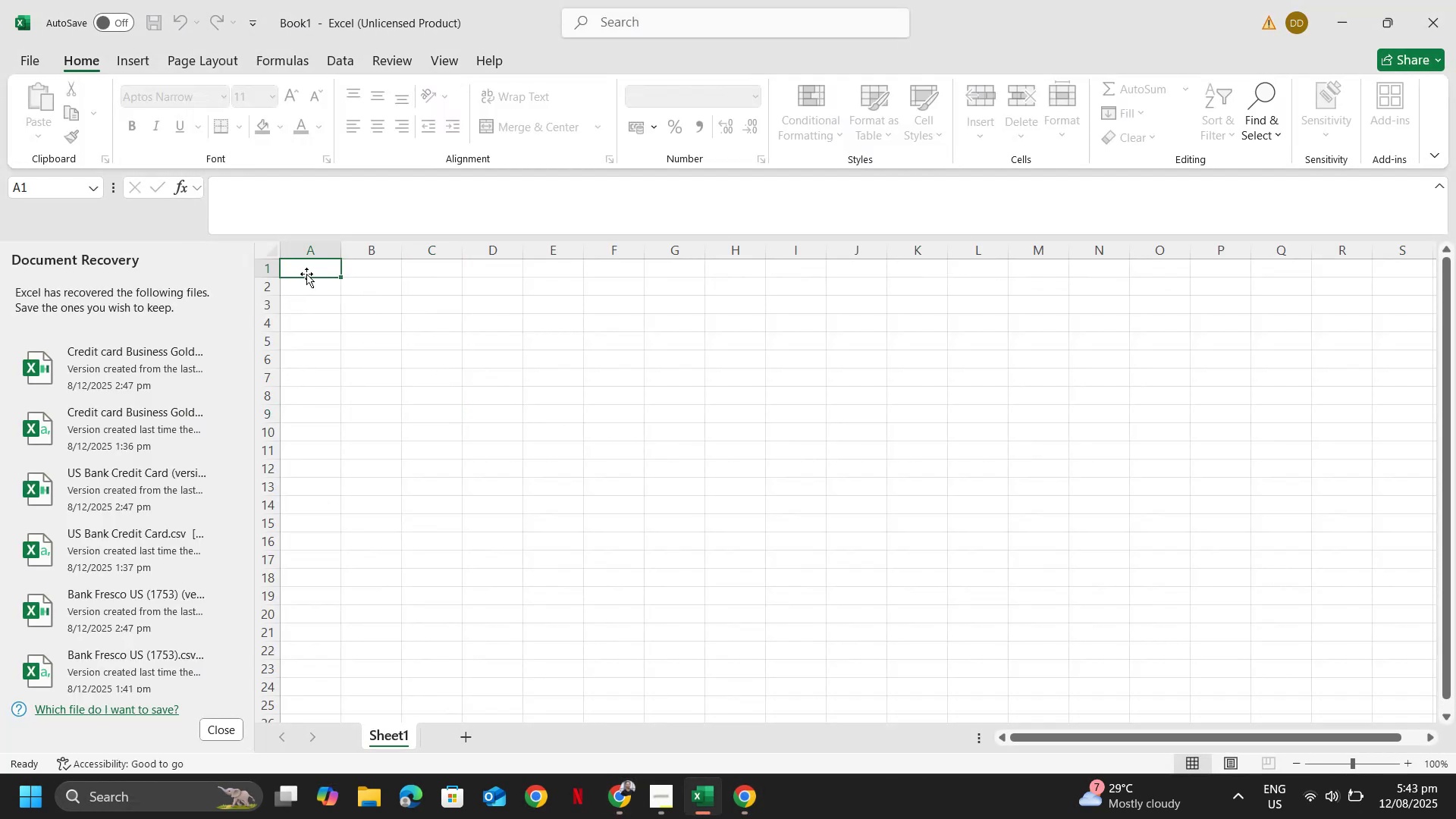 
key(Control+ControlLeft)
 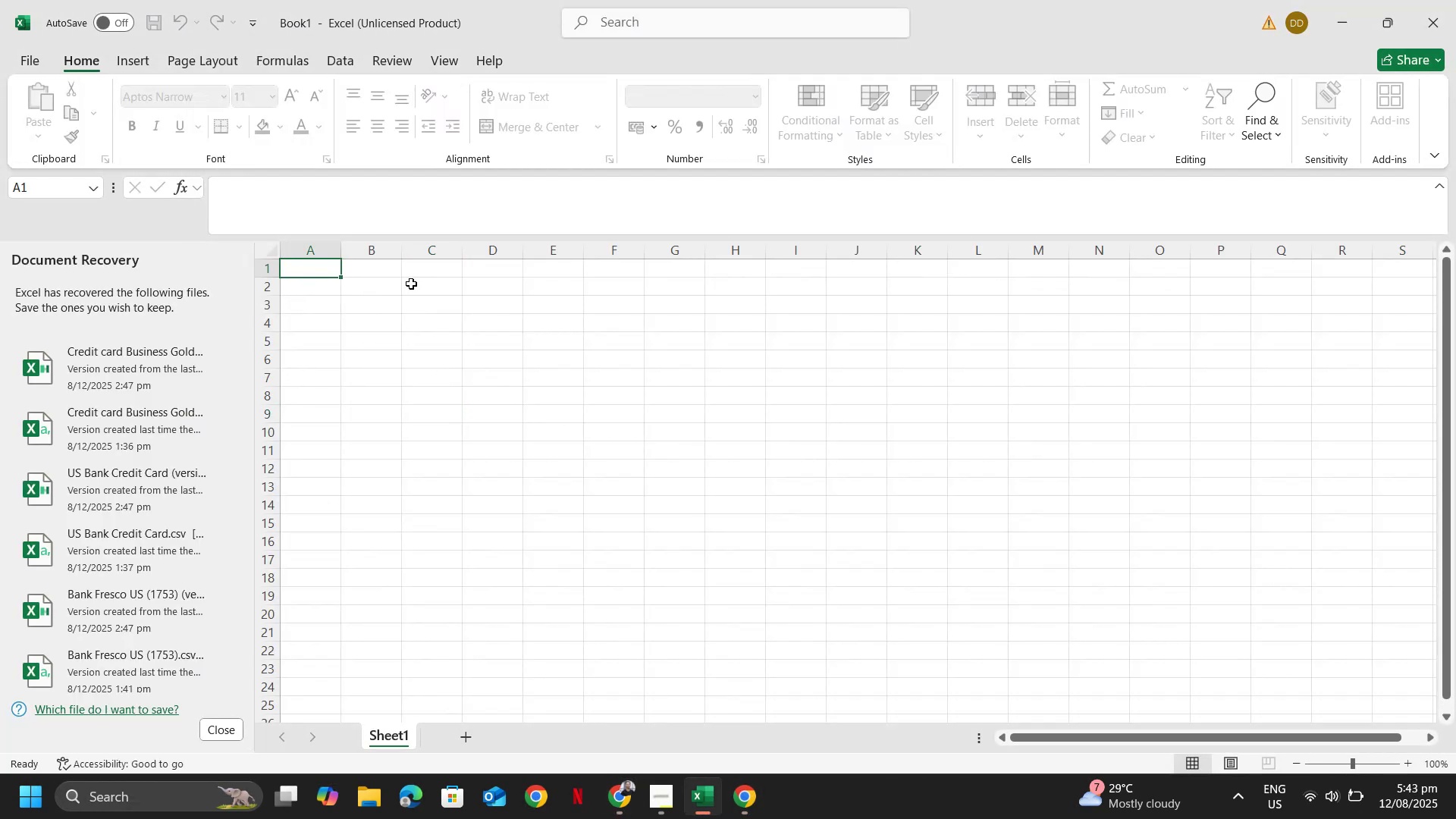 
key(Control+V)
 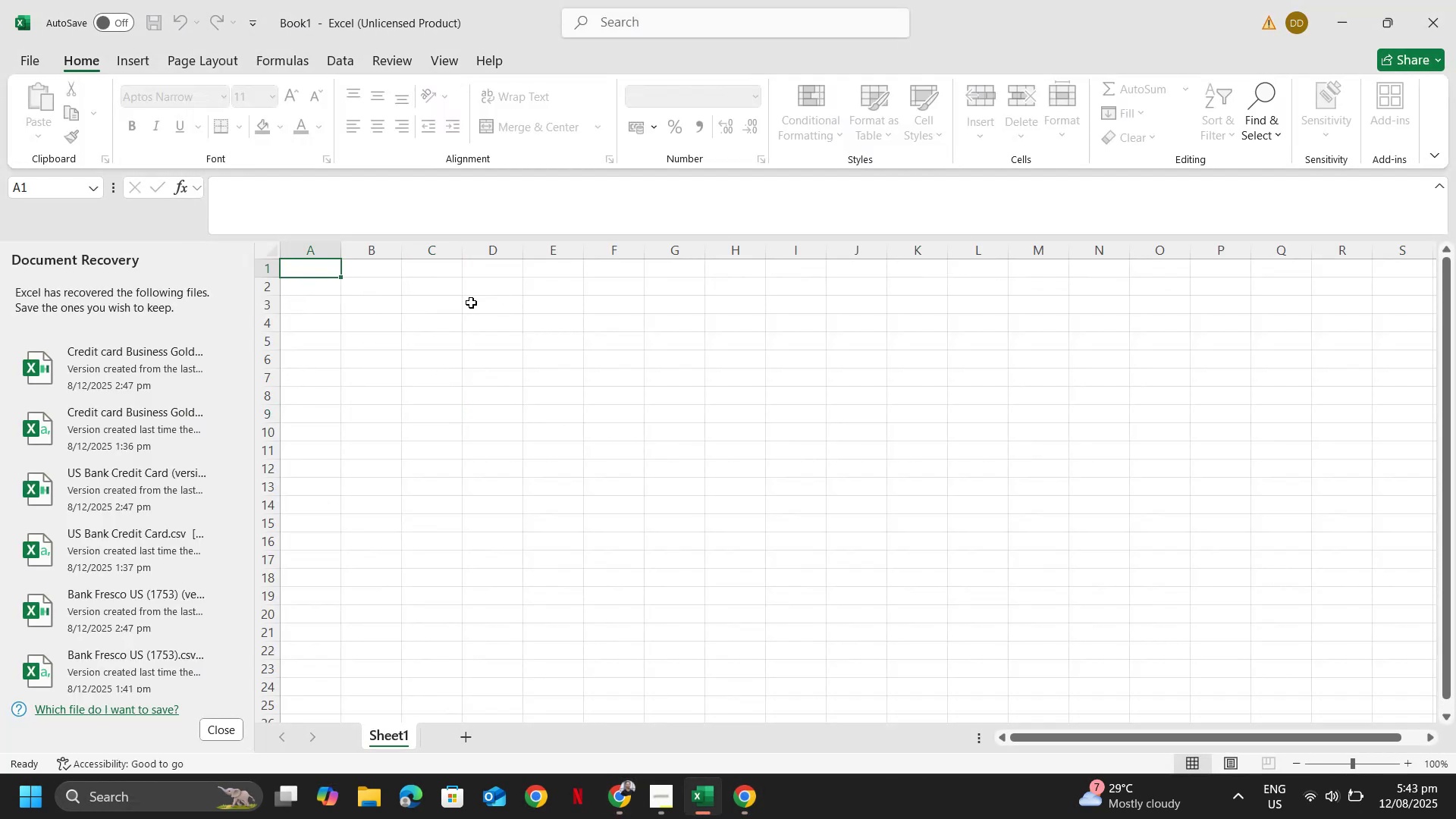 
key(Control+V)
 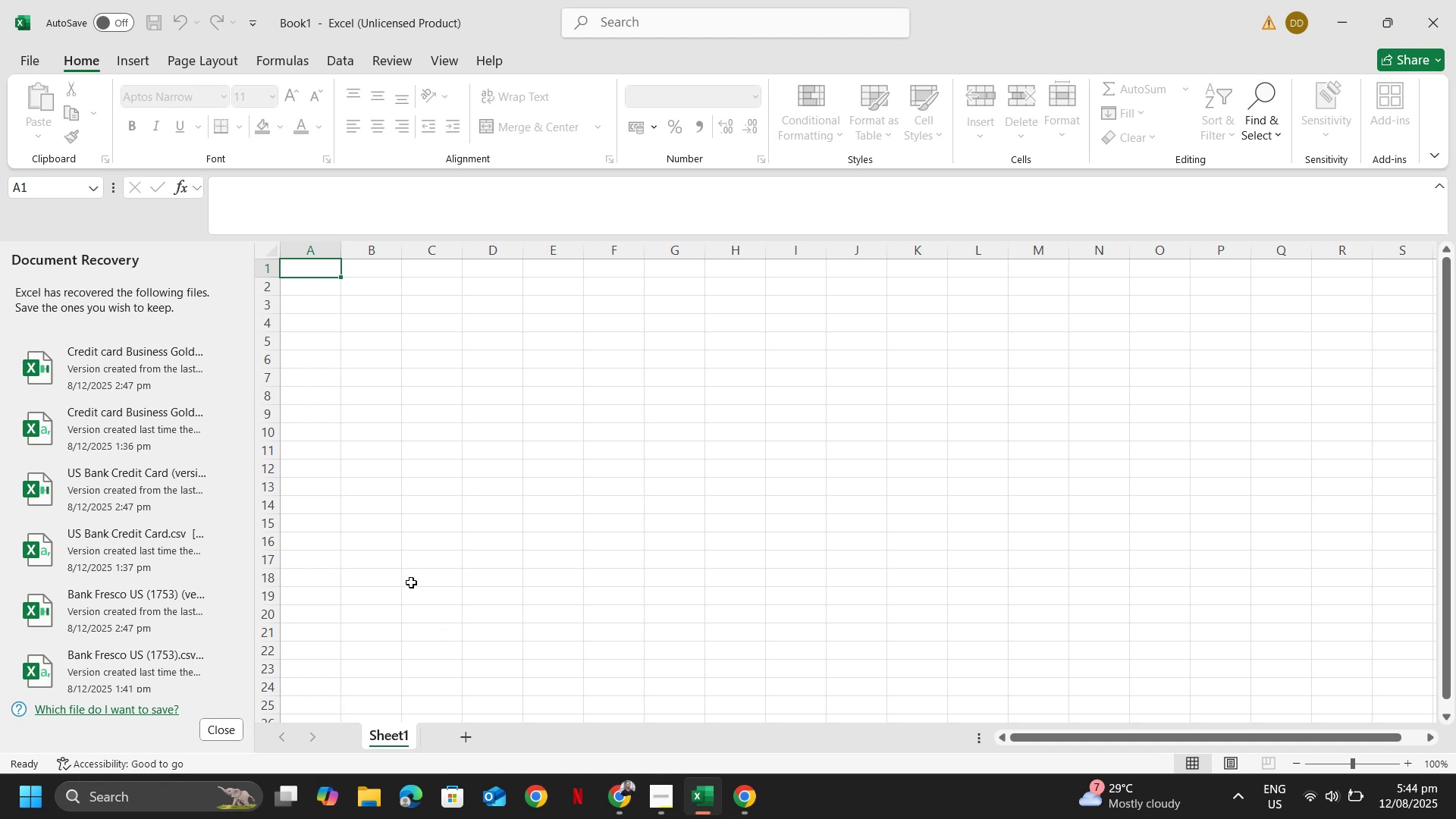 
key(Control+N)
 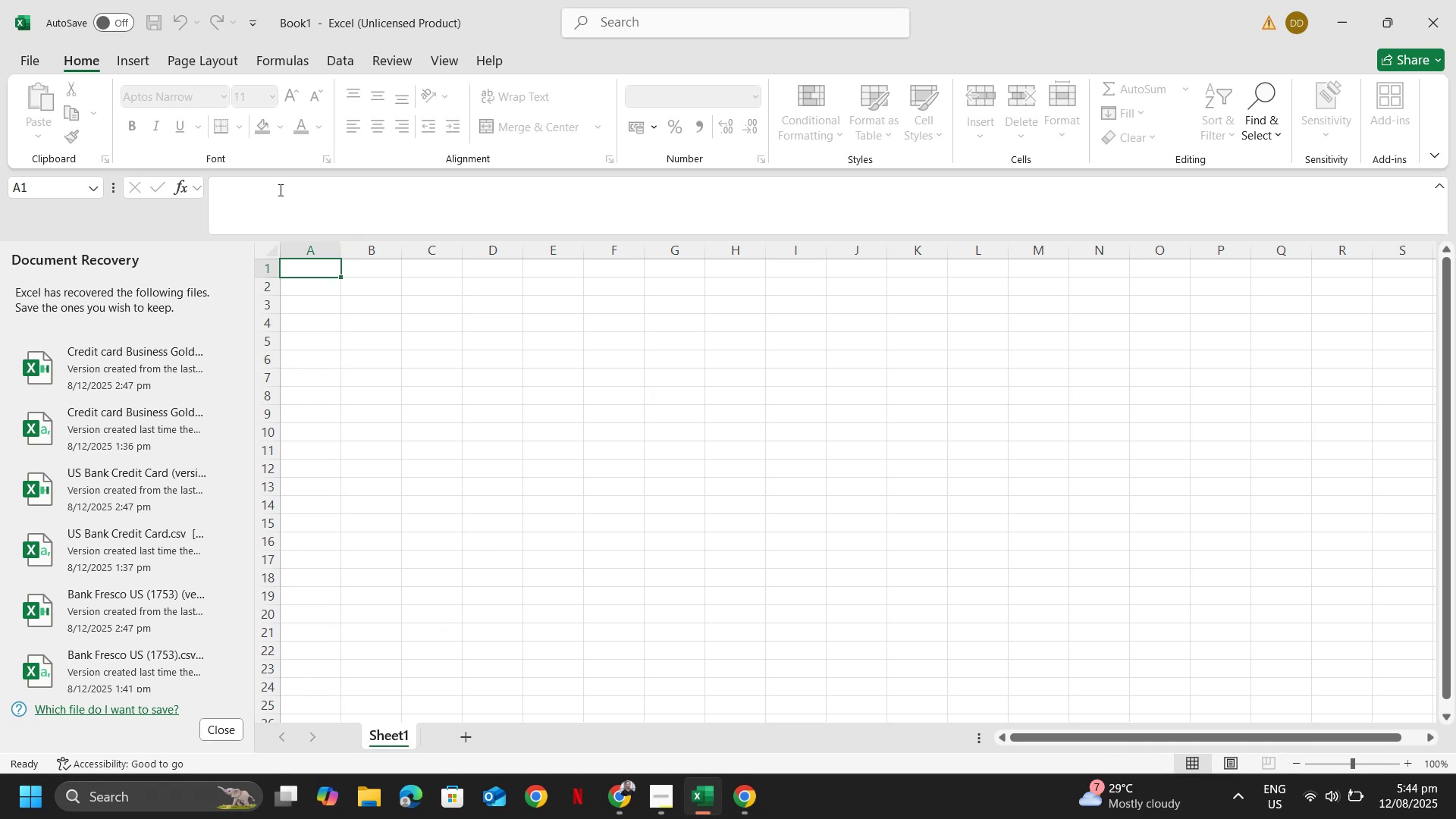 
key(Alt+Tab)
 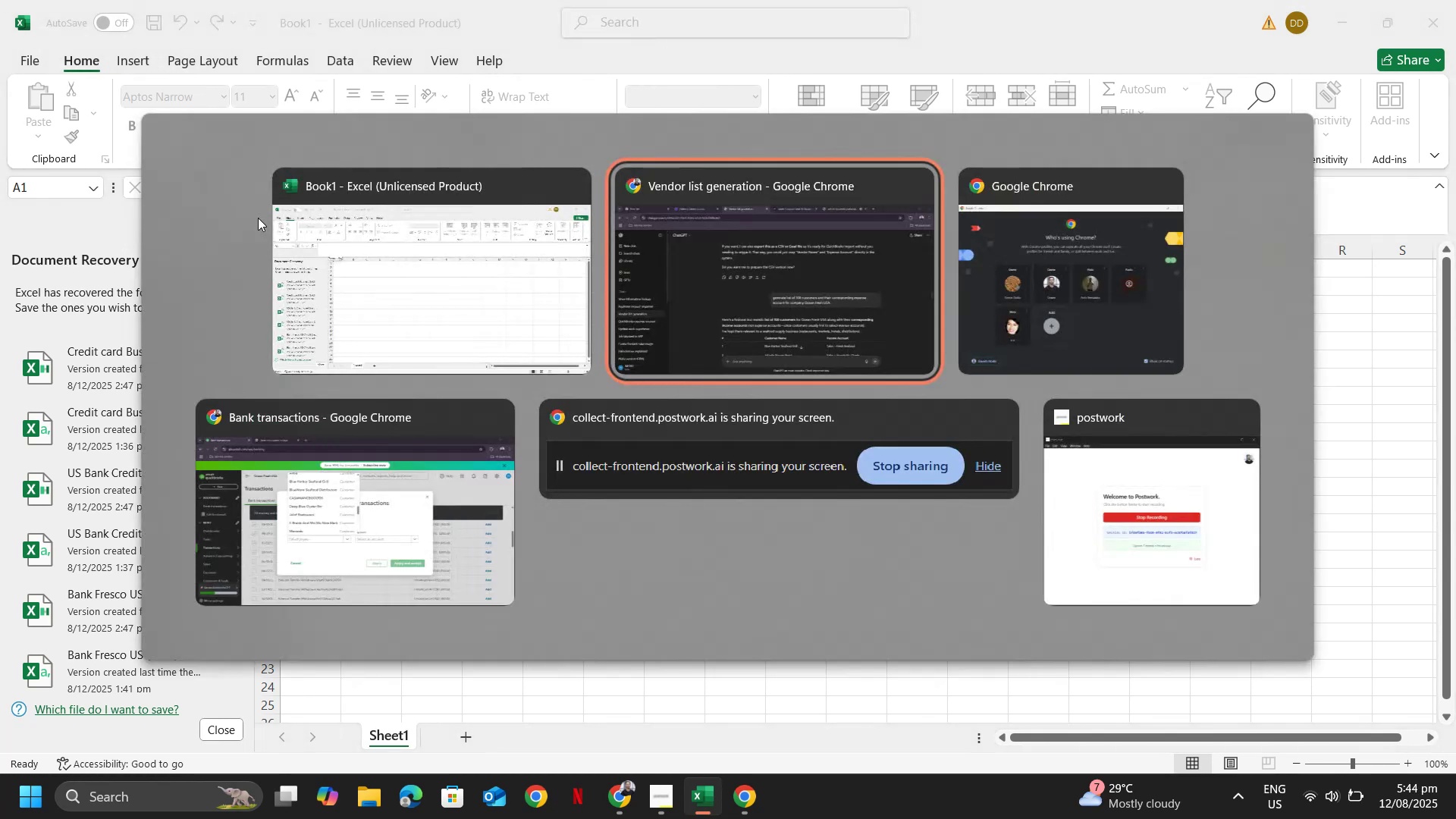 
key(Alt+Shift+ShiftLeft)
 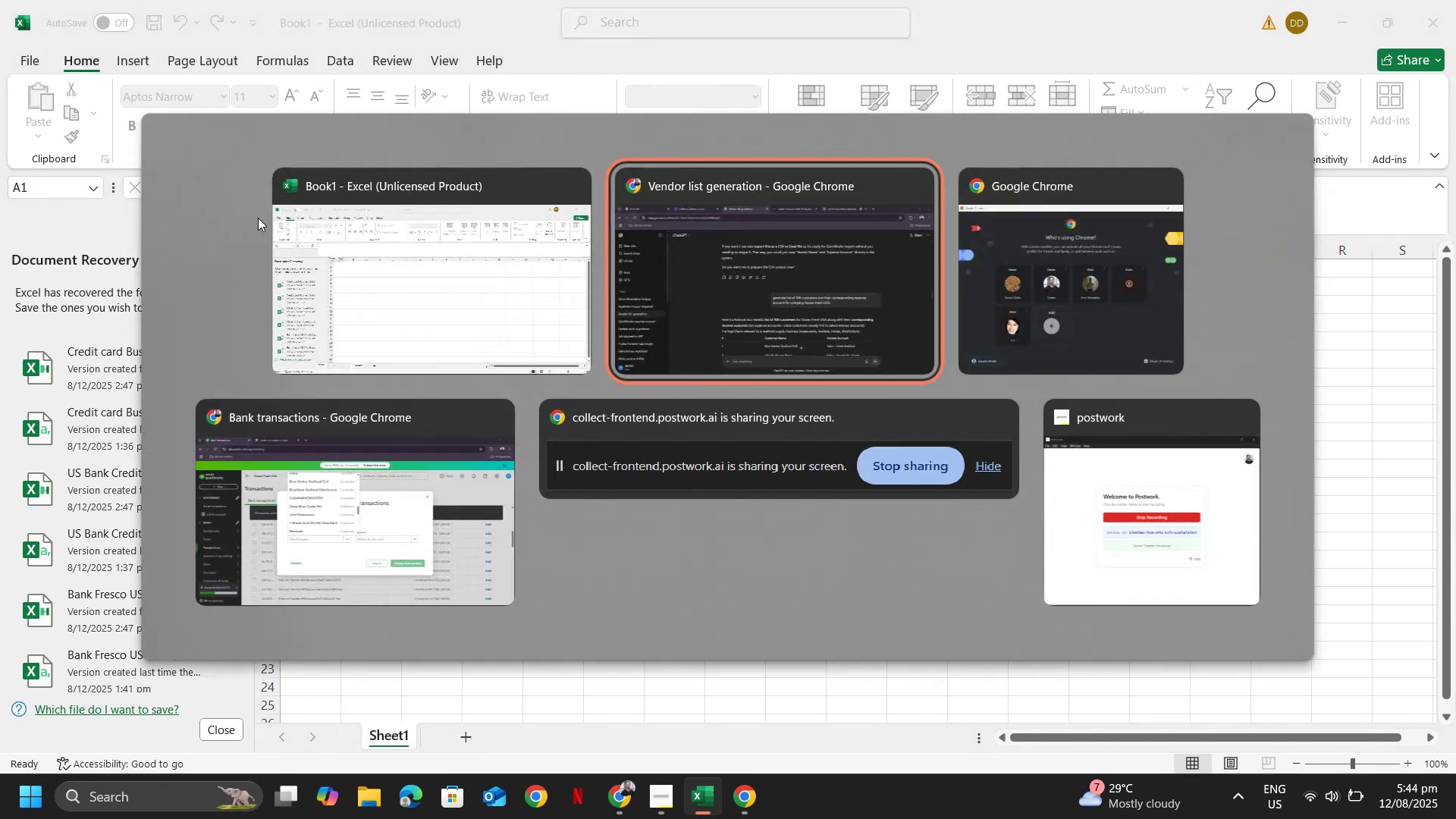 
key(Alt+Shift+Tab)
 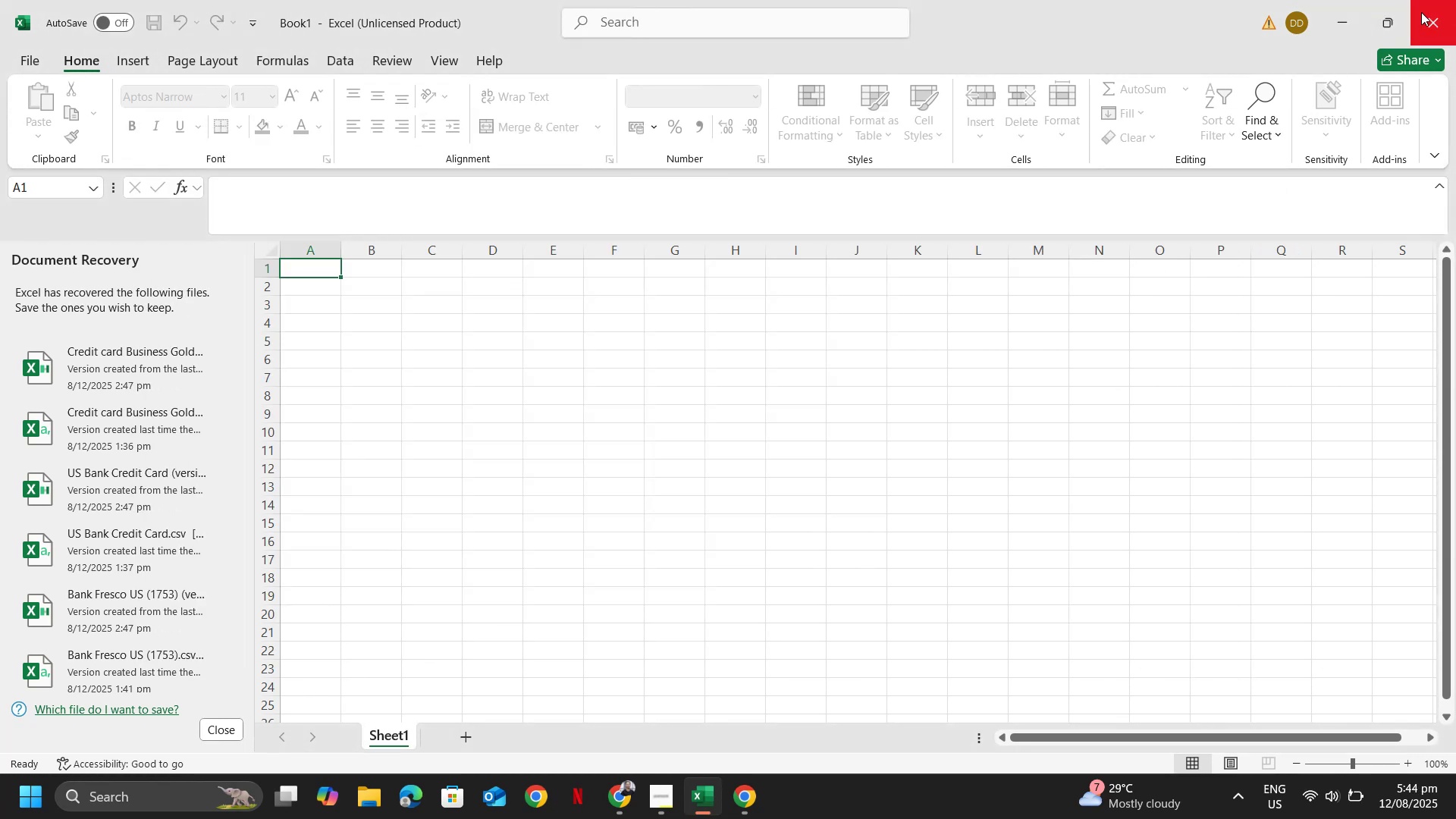 
left_click([1442, 9])
 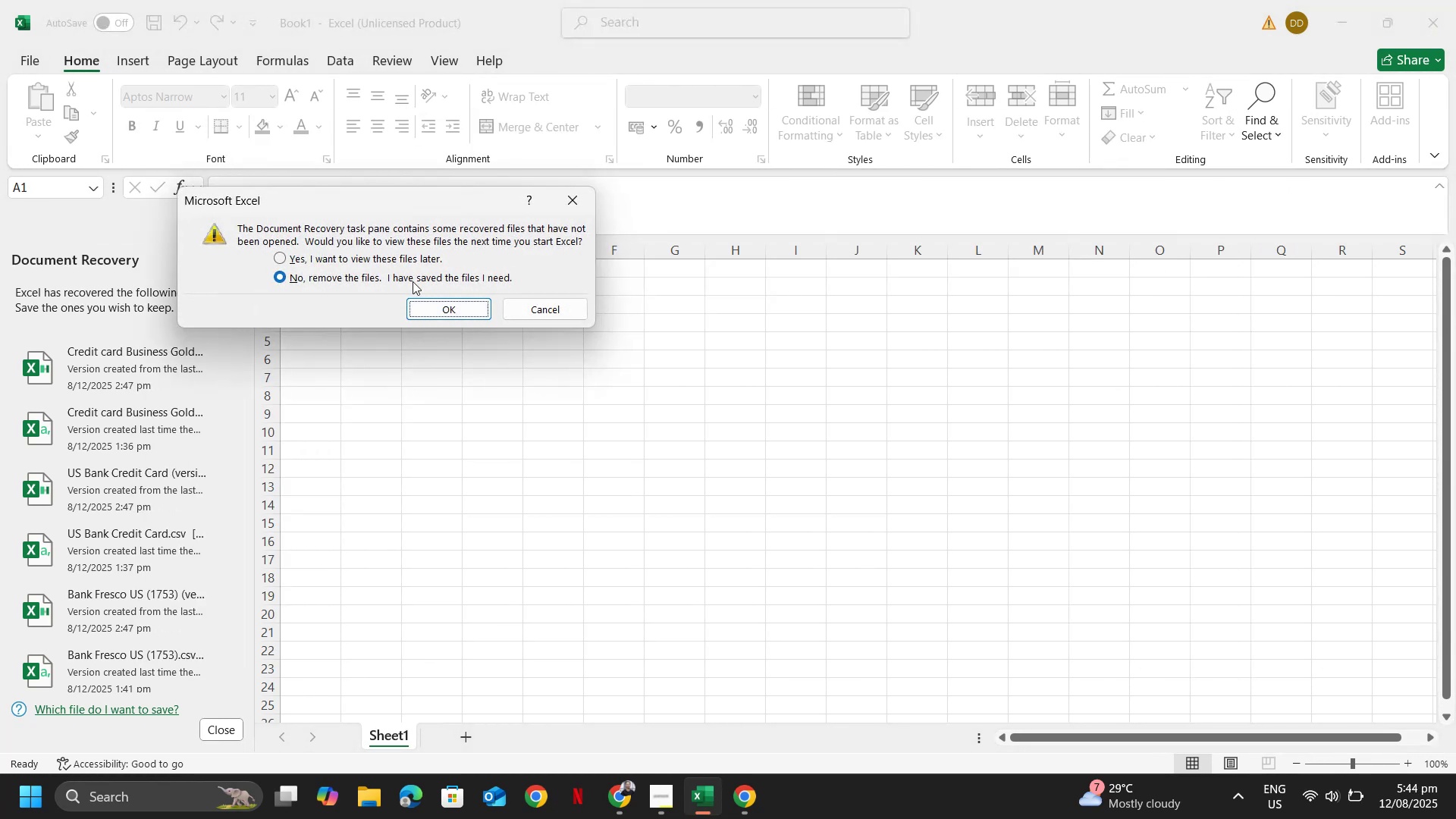 
double_click([448, 313])
 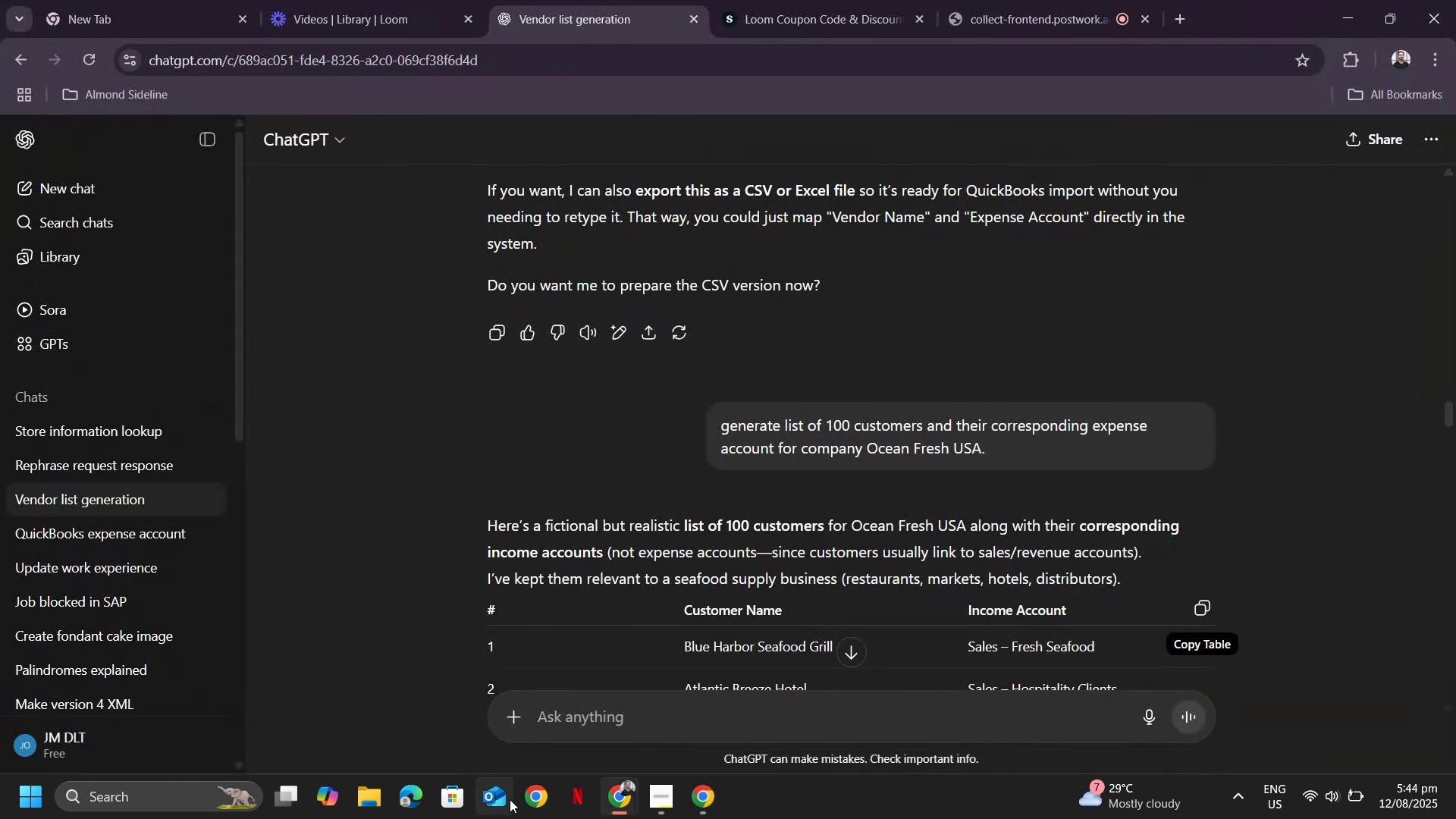 
key(Meta+MetaLeft)
 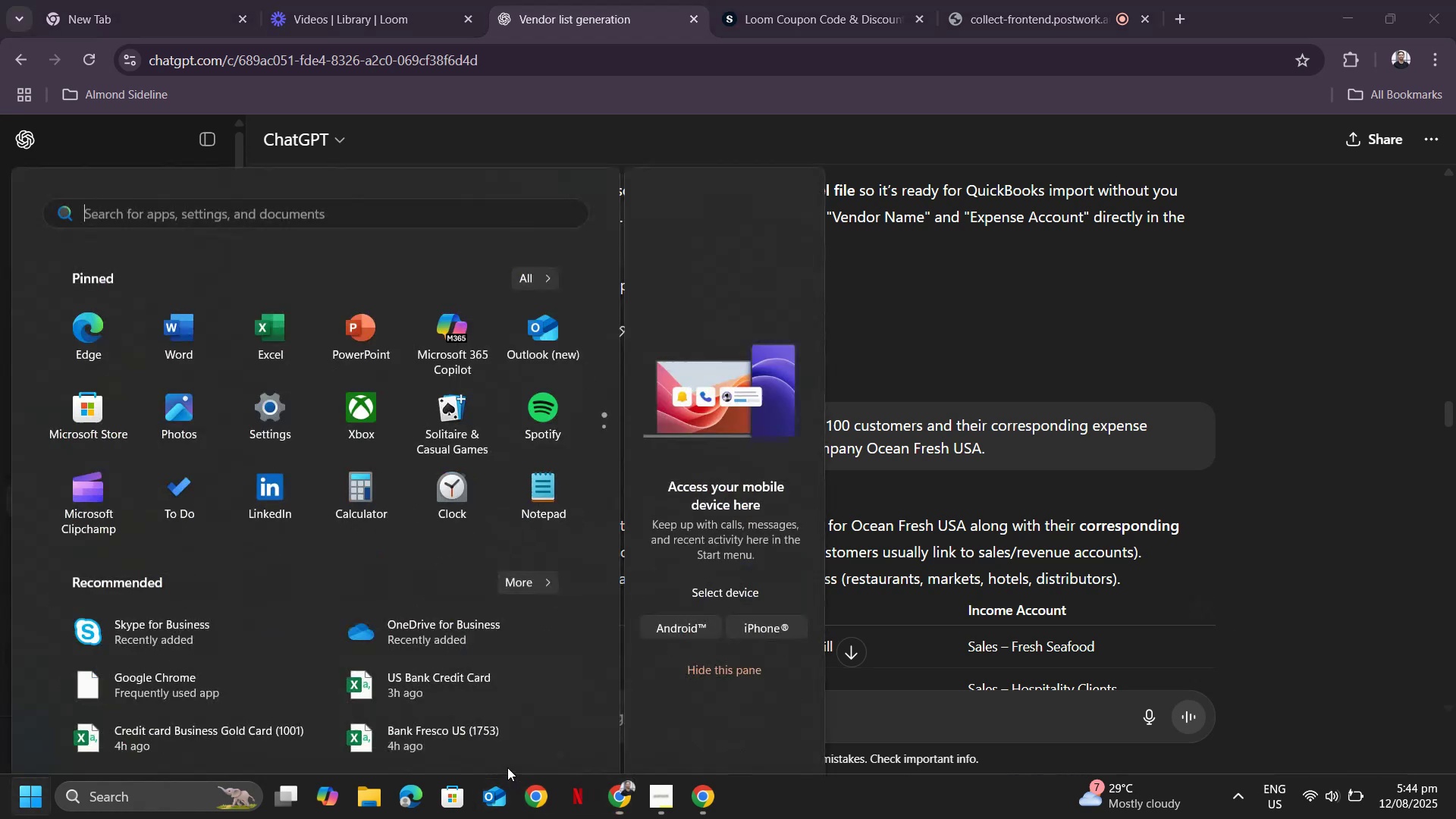 
type(exce)
 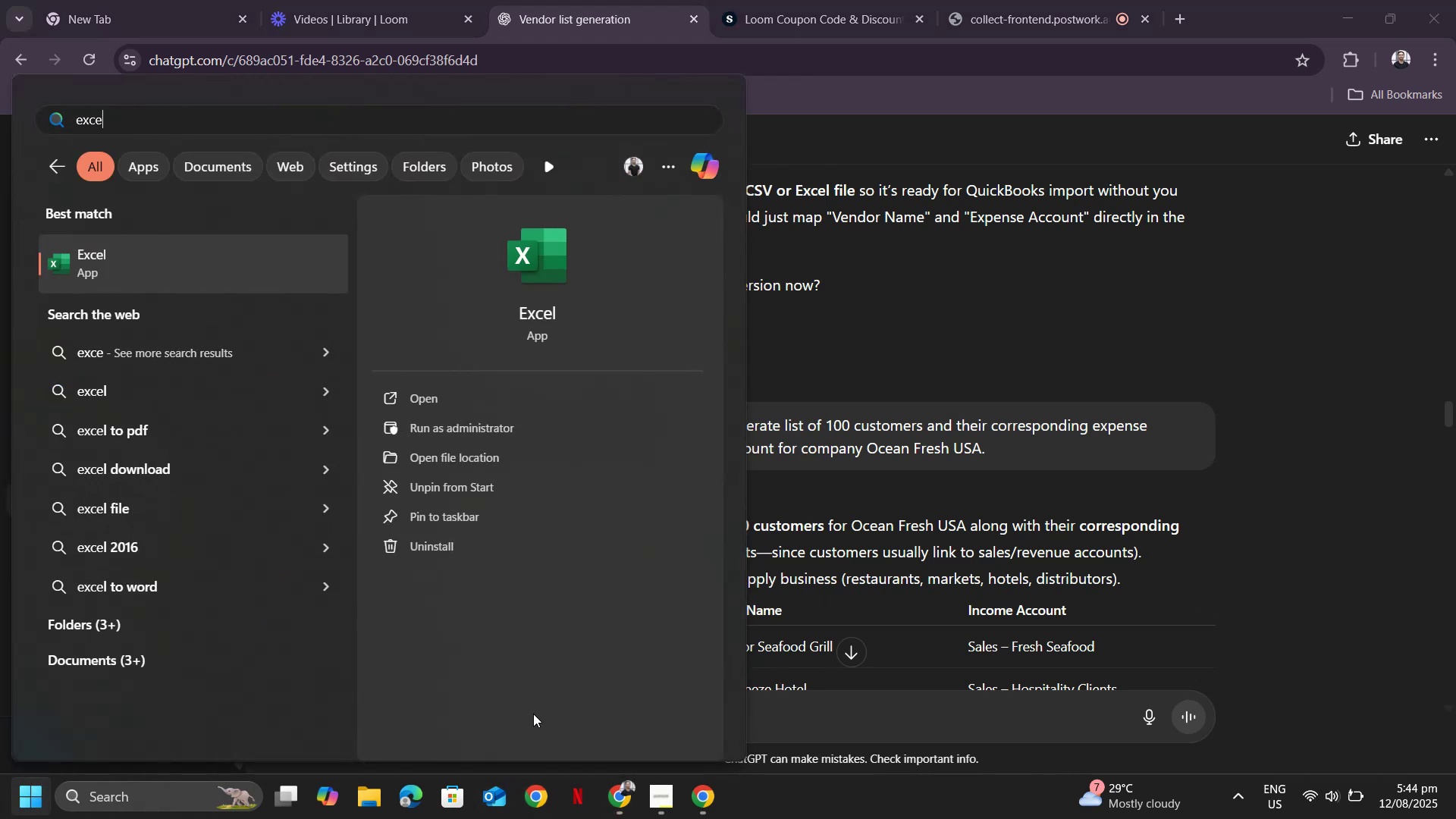 
key(Enter)
 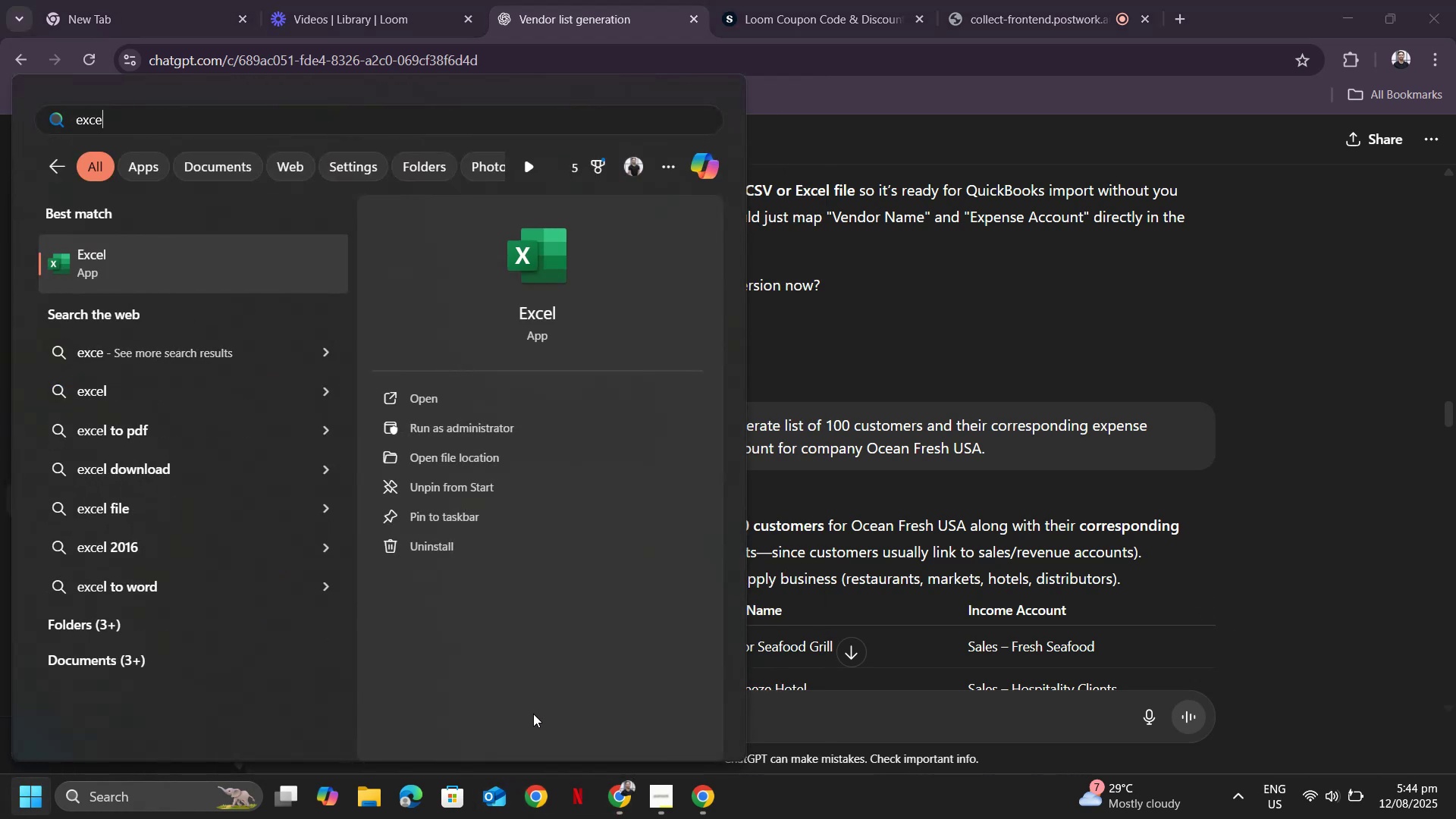 
key(Backslash)
 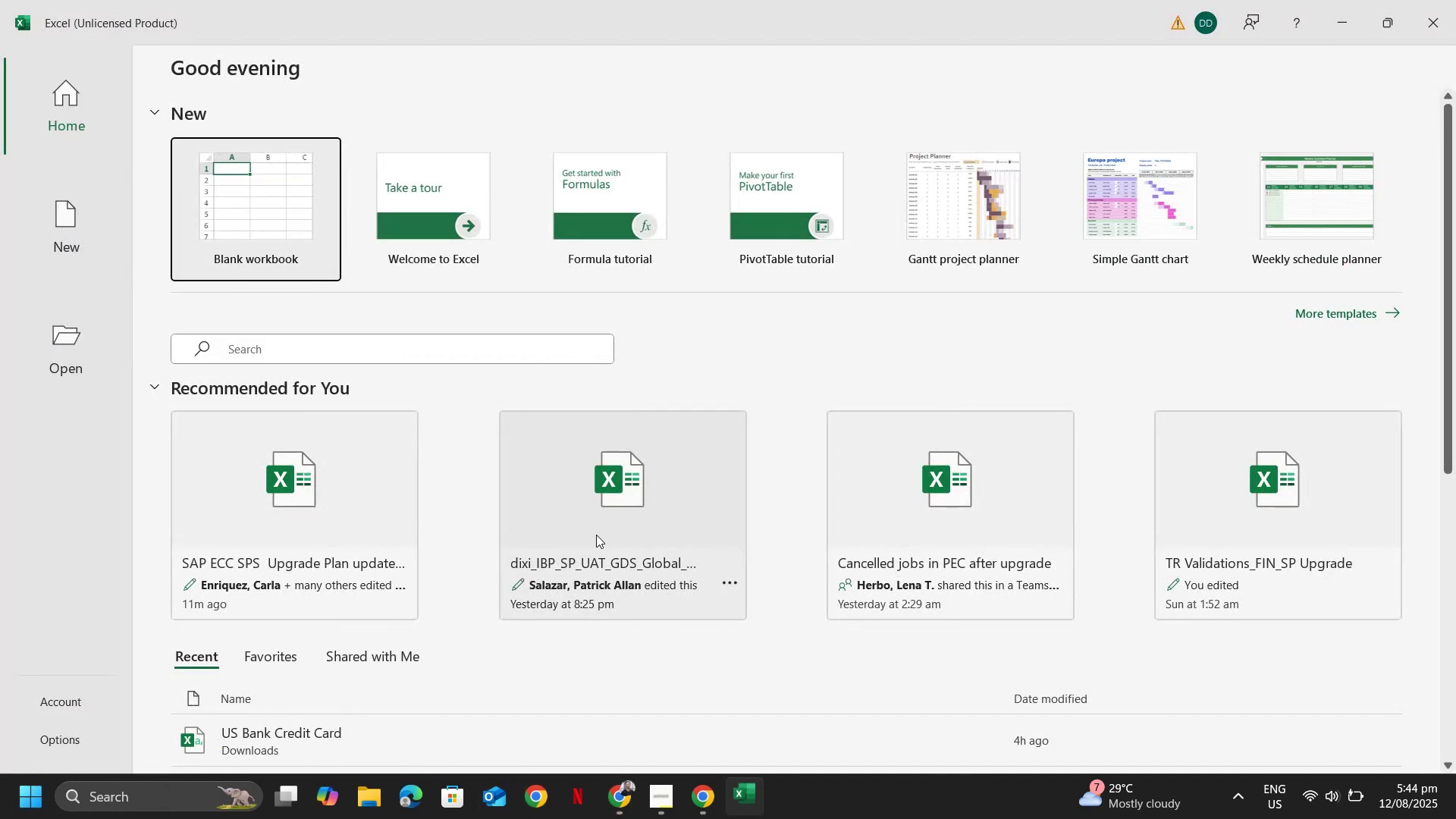 
left_click([285, 202])
 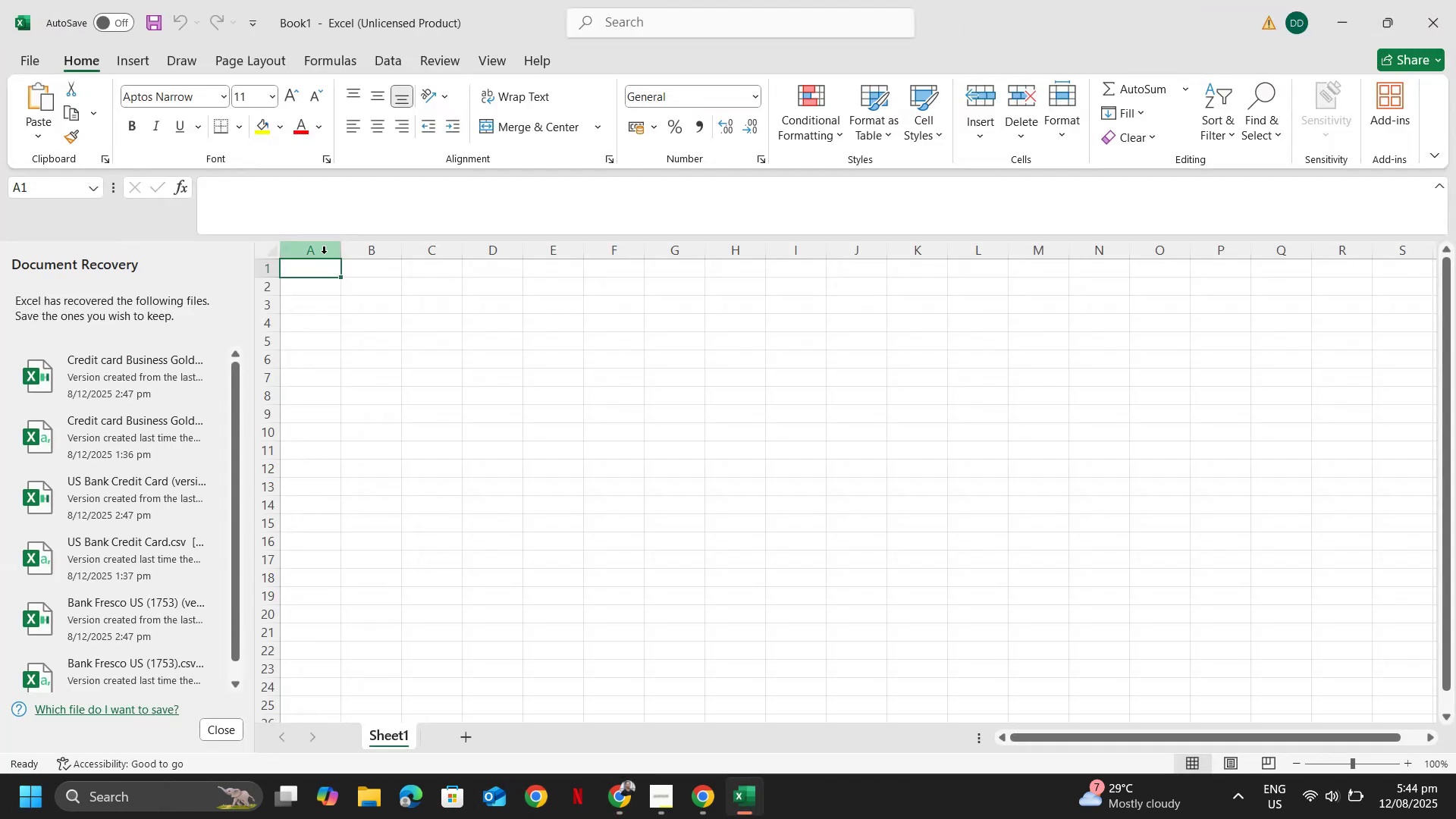 
key(Control+V)
 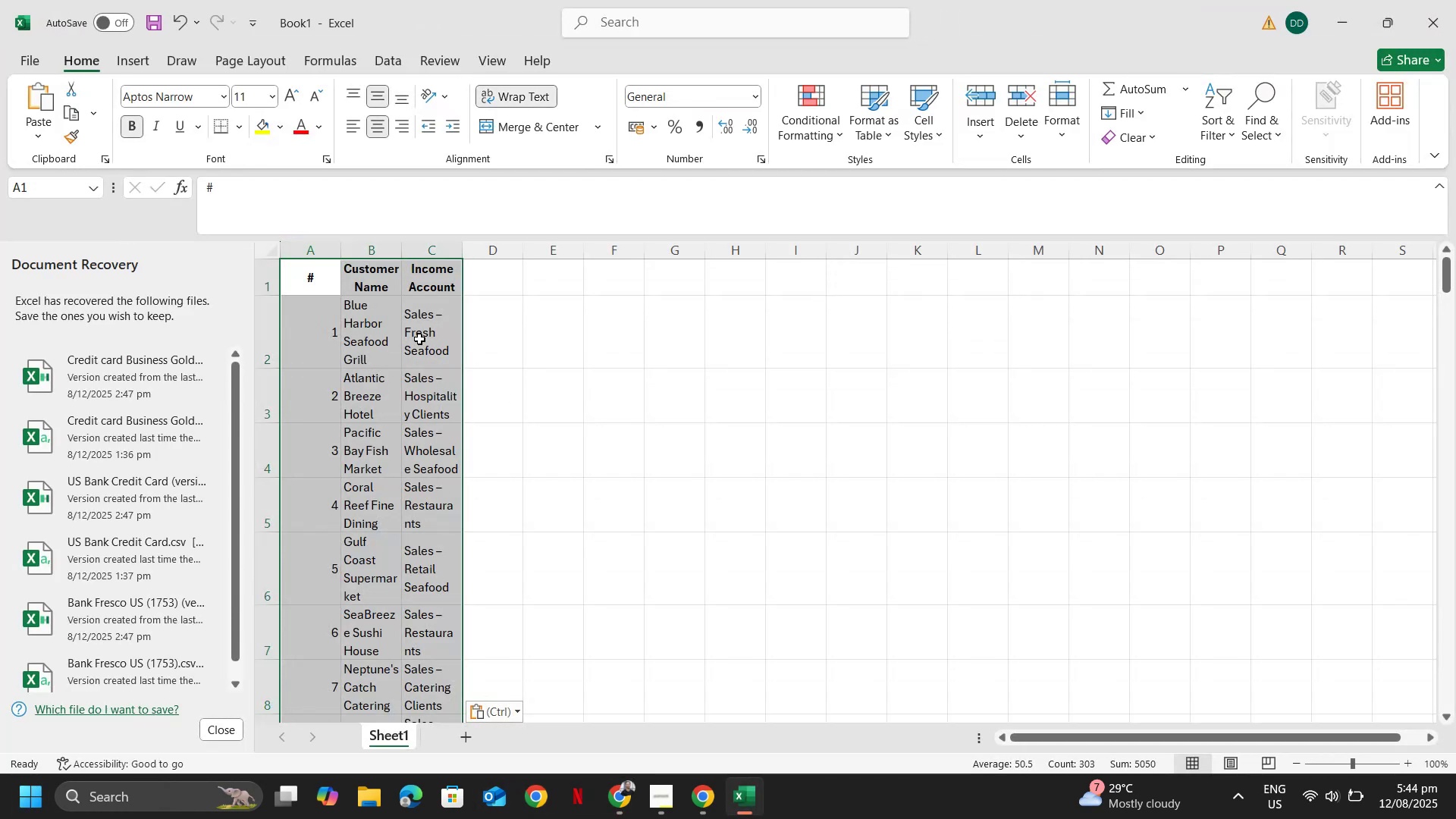 
scroll: coordinate [428, 384], scroll_direction: up, amount: 1.0
 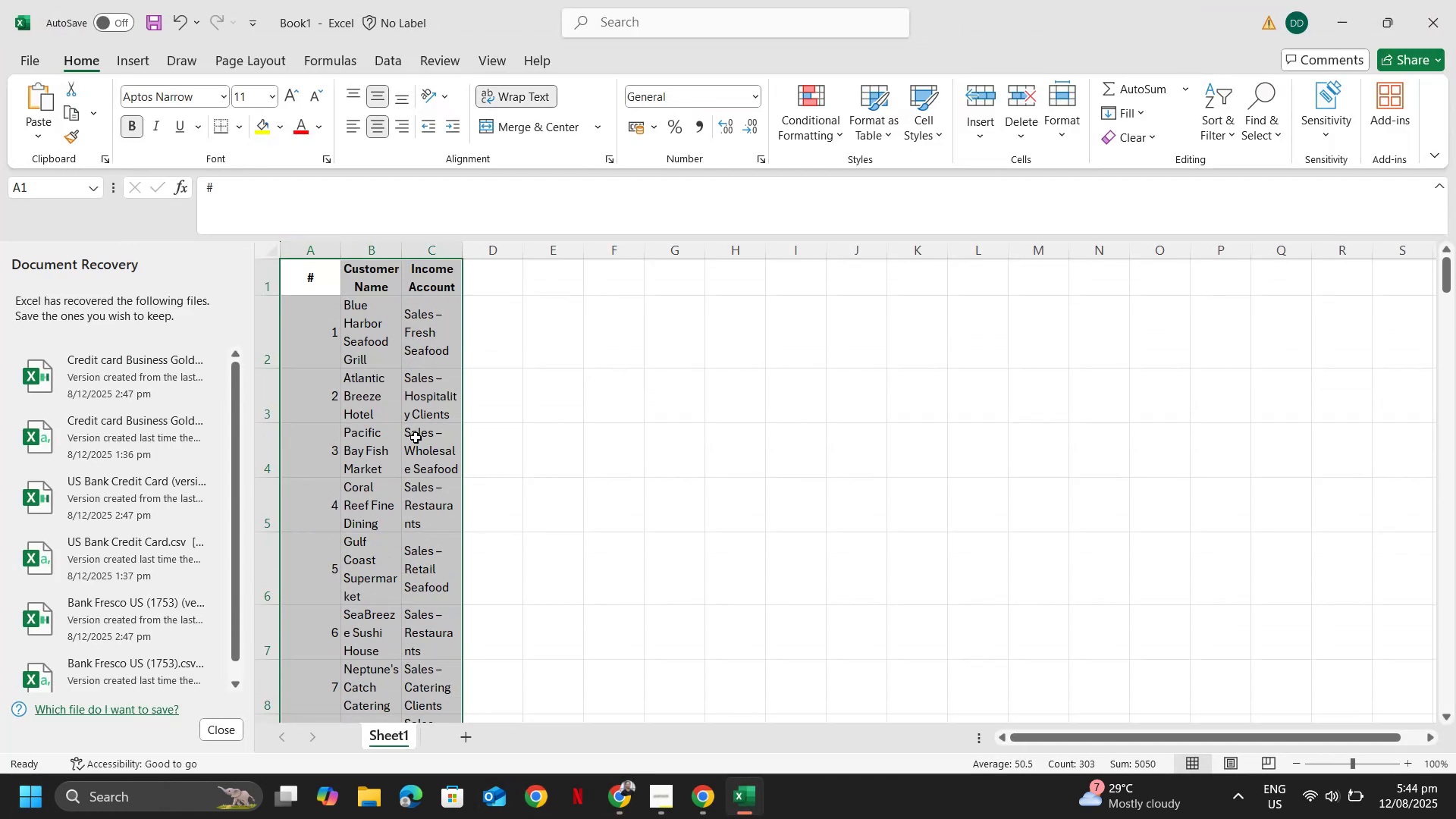 
scroll: coordinate [416, 503], scroll_direction: down, amount: 15.0
 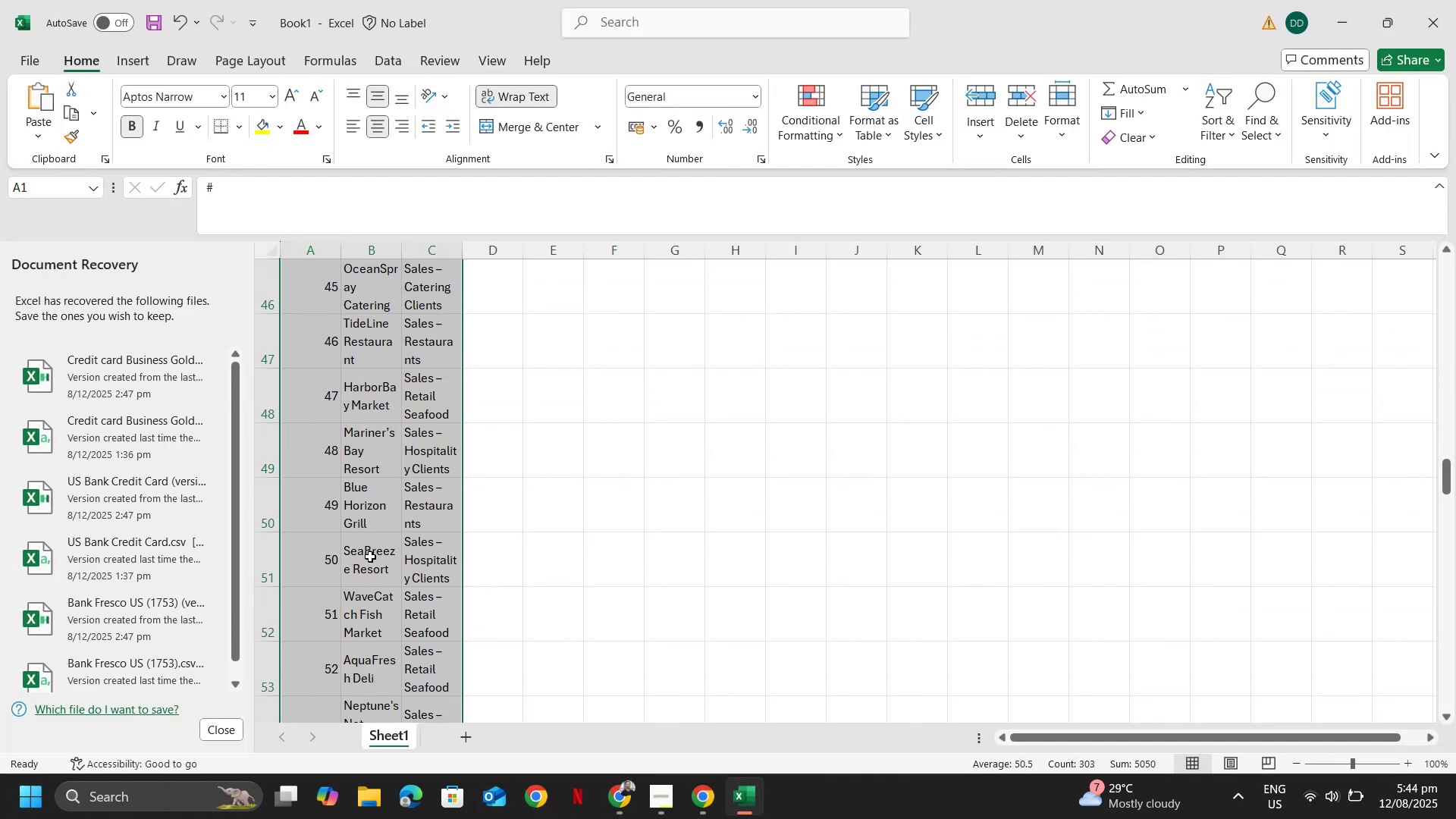 
left_click([370, 557])
 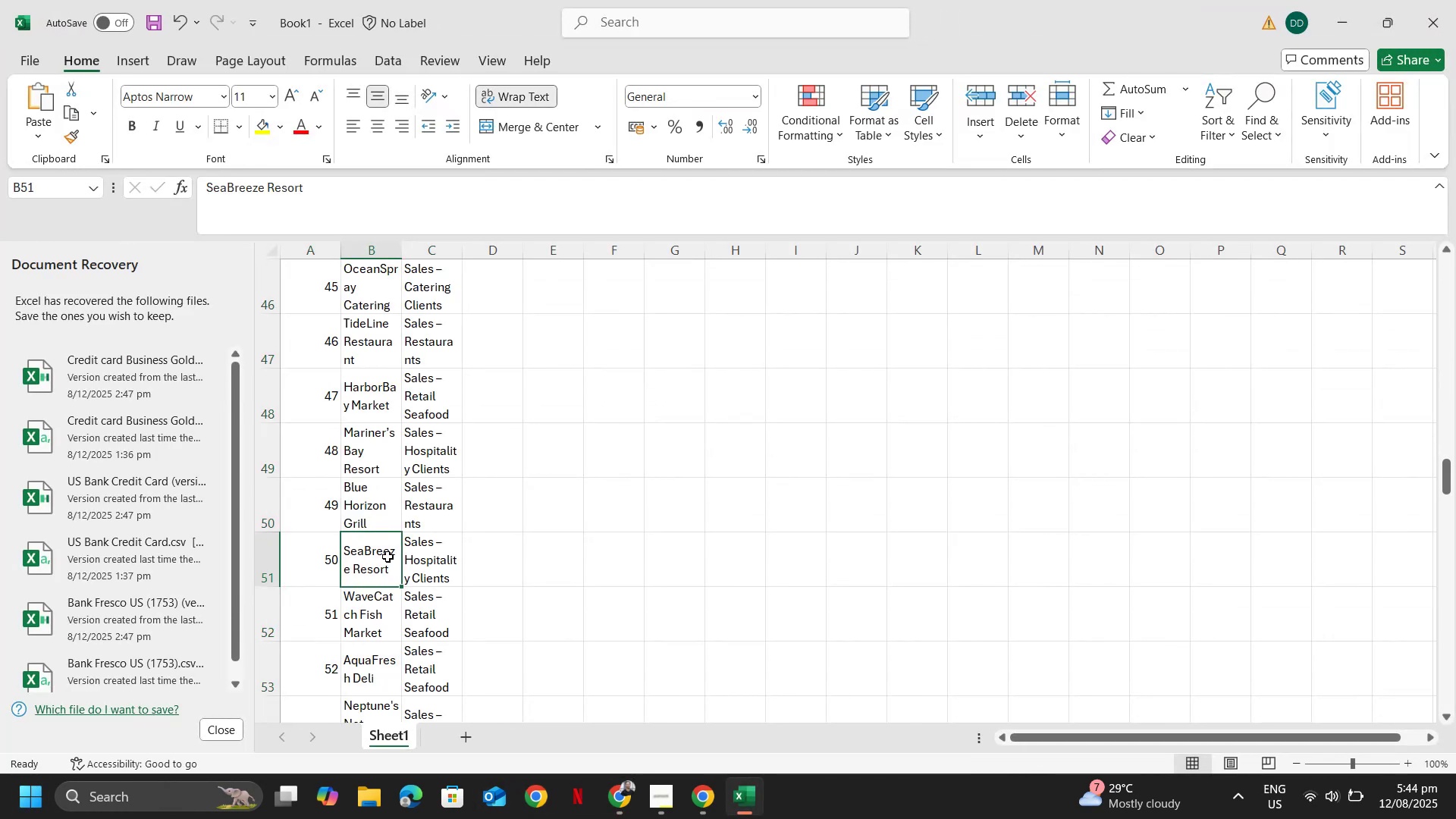 
key(Control+C)
 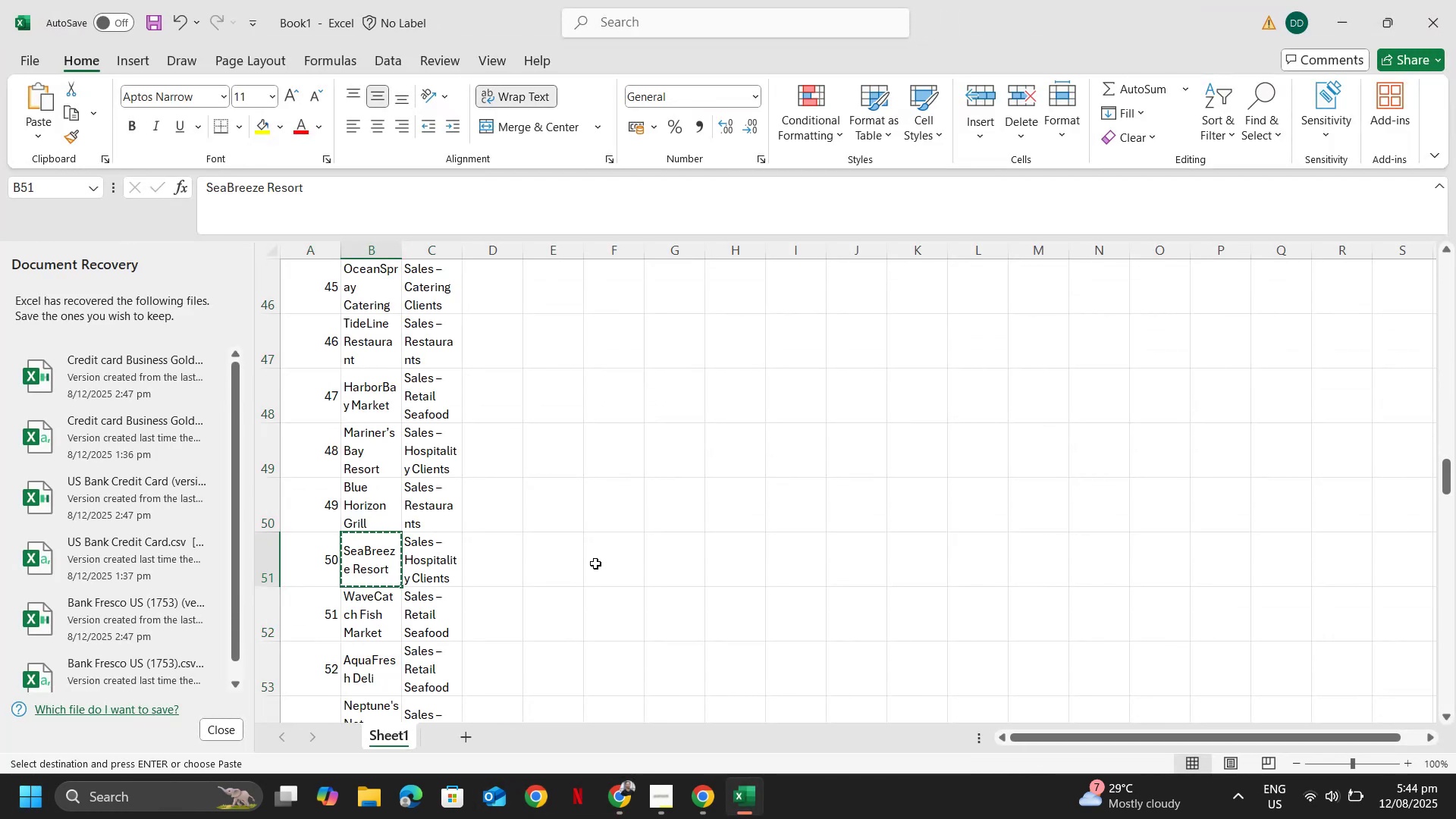 
key(Alt+Tab)
 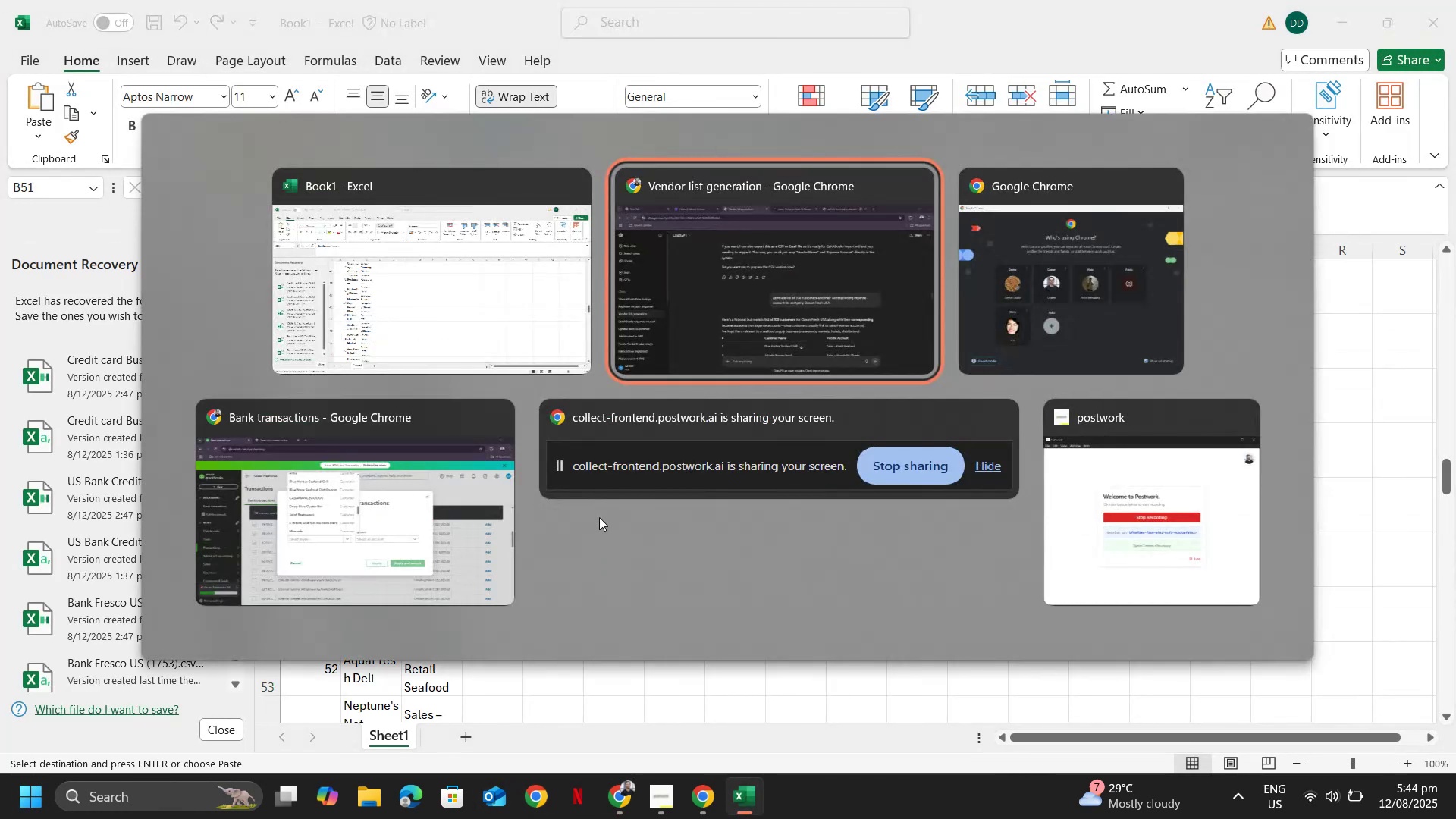 
key(Alt+Tab)
 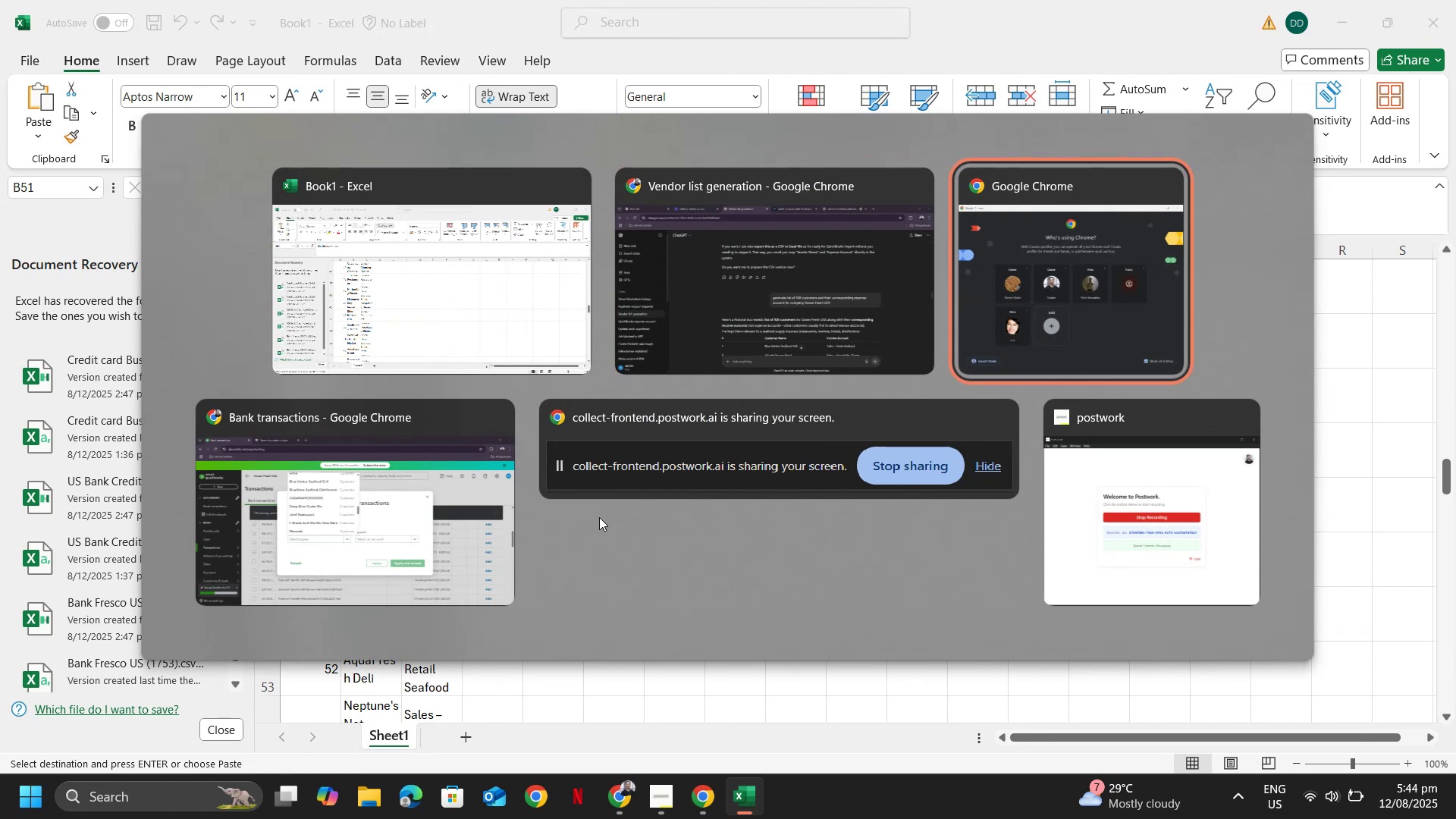 
key(Alt+Shift+Tab)
 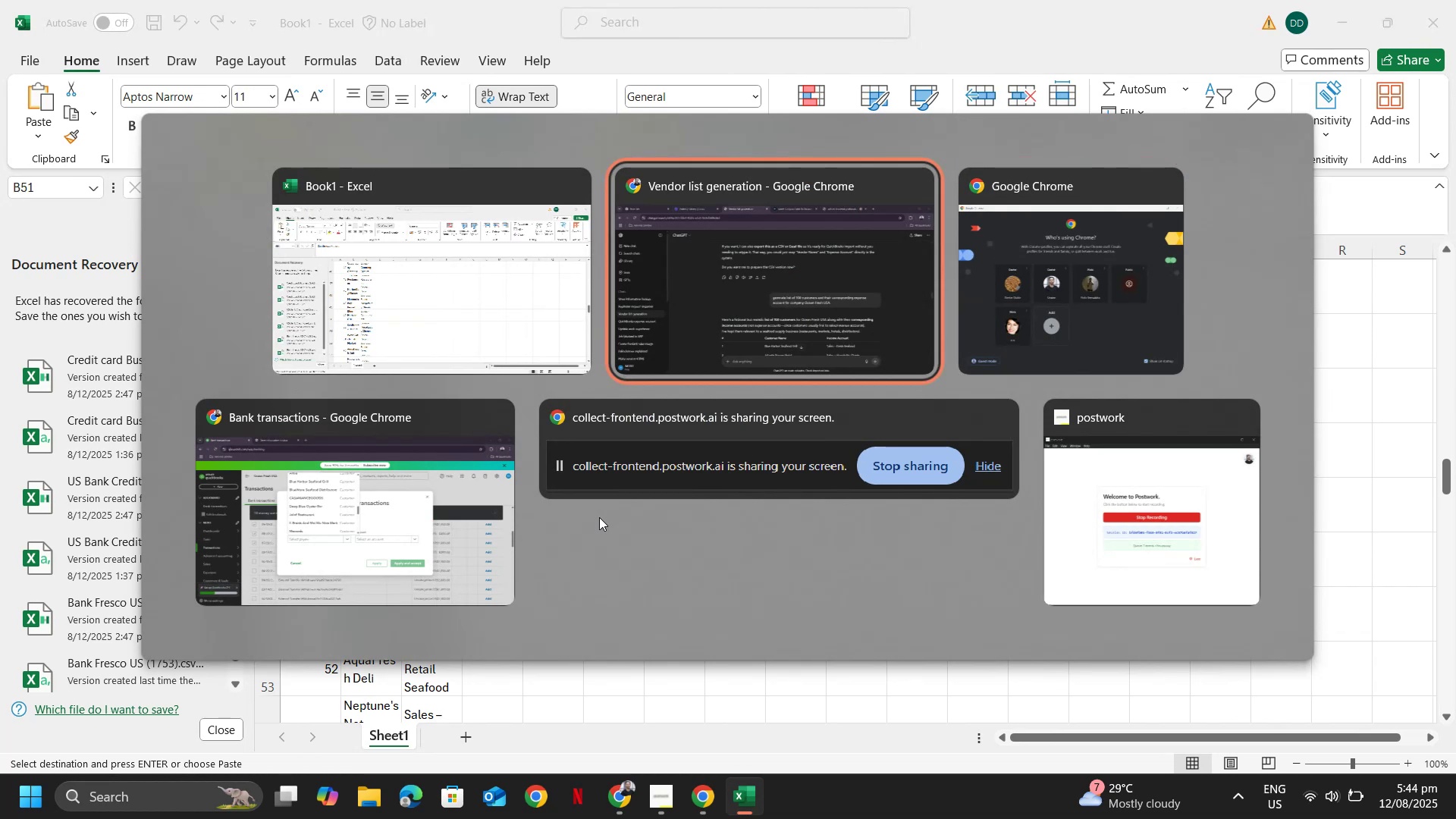 
key(Alt+Shift+Tab)
 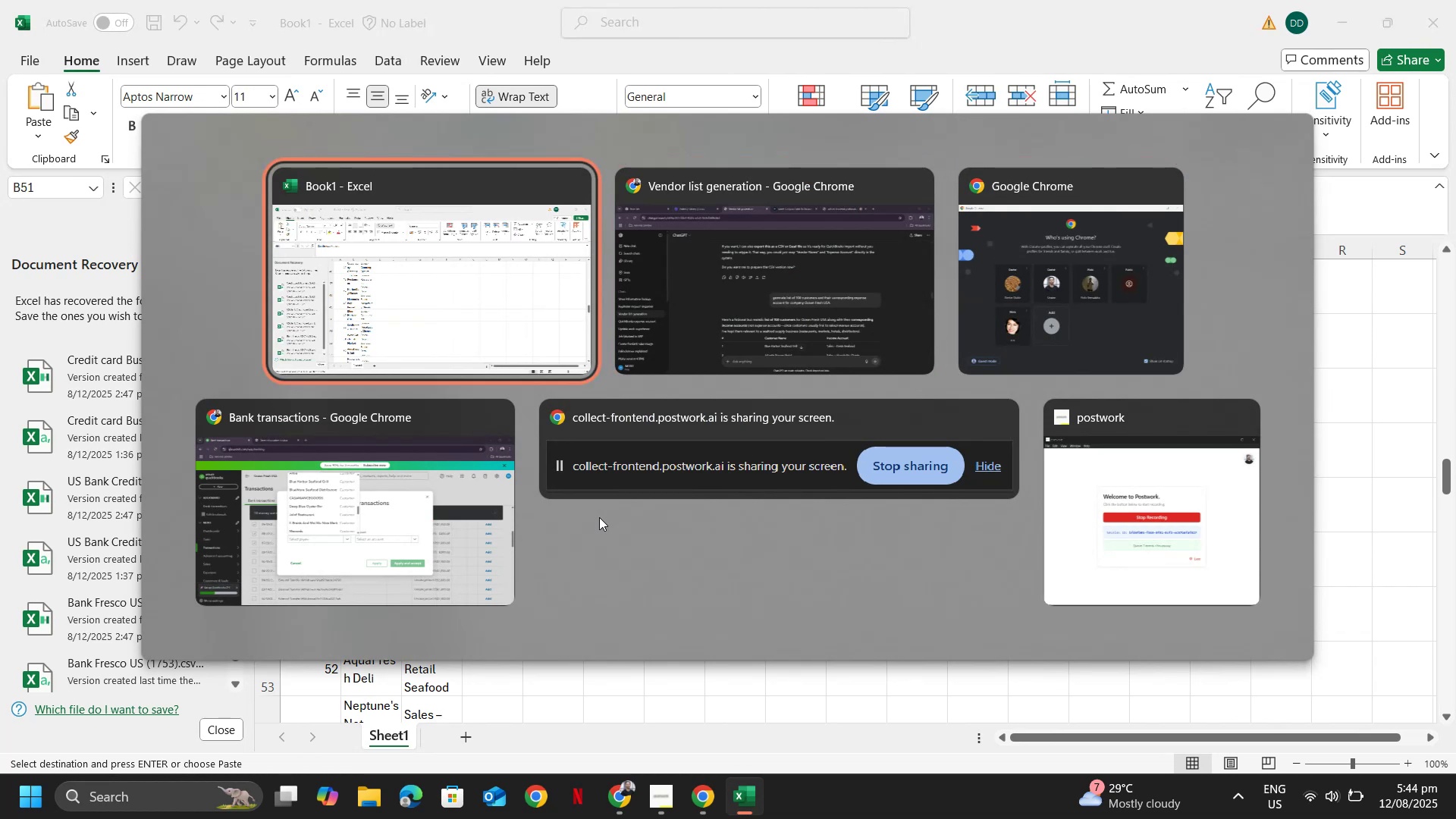 
key(Alt+Tab)
 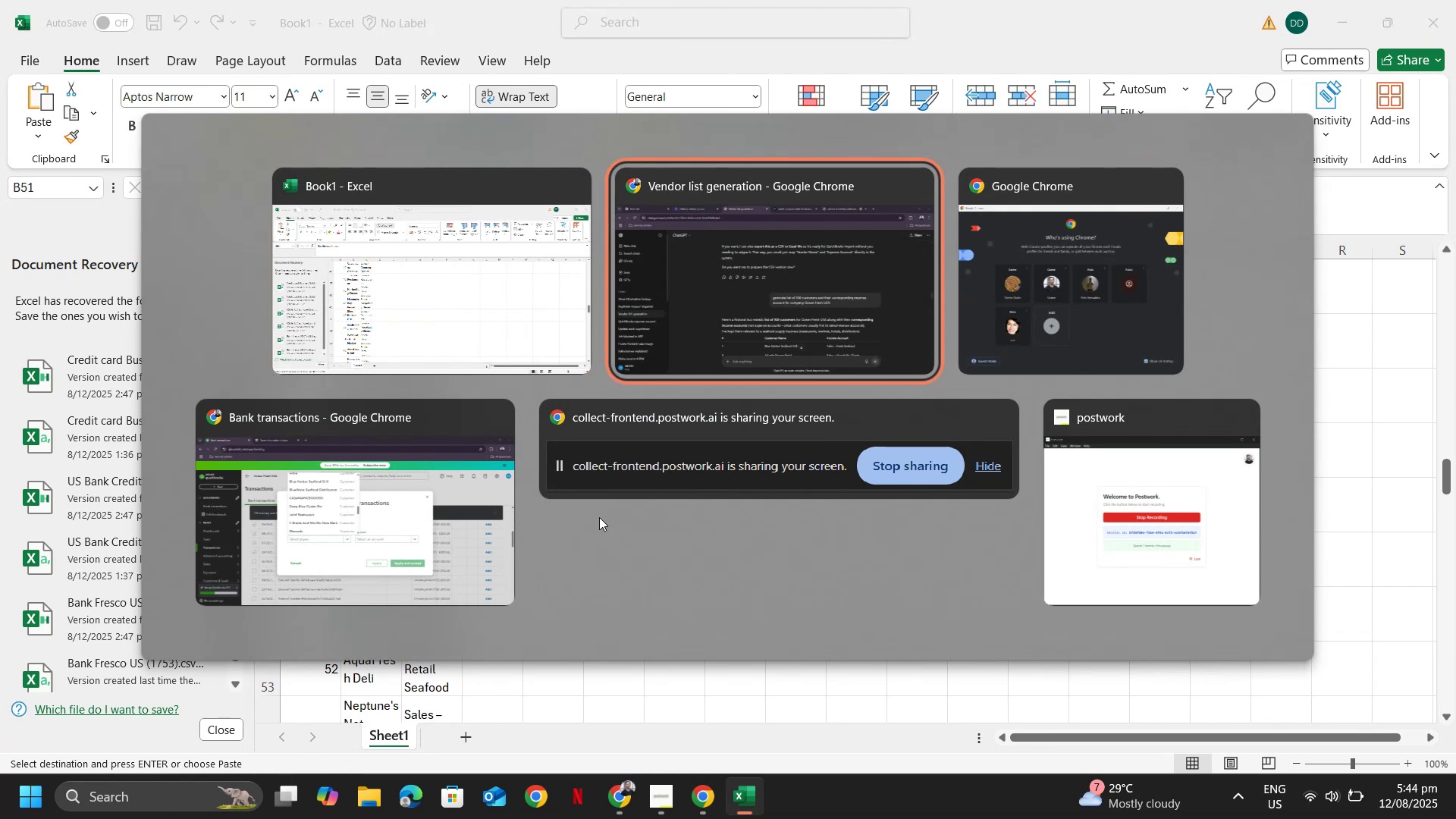 
key(Alt+Tab)
 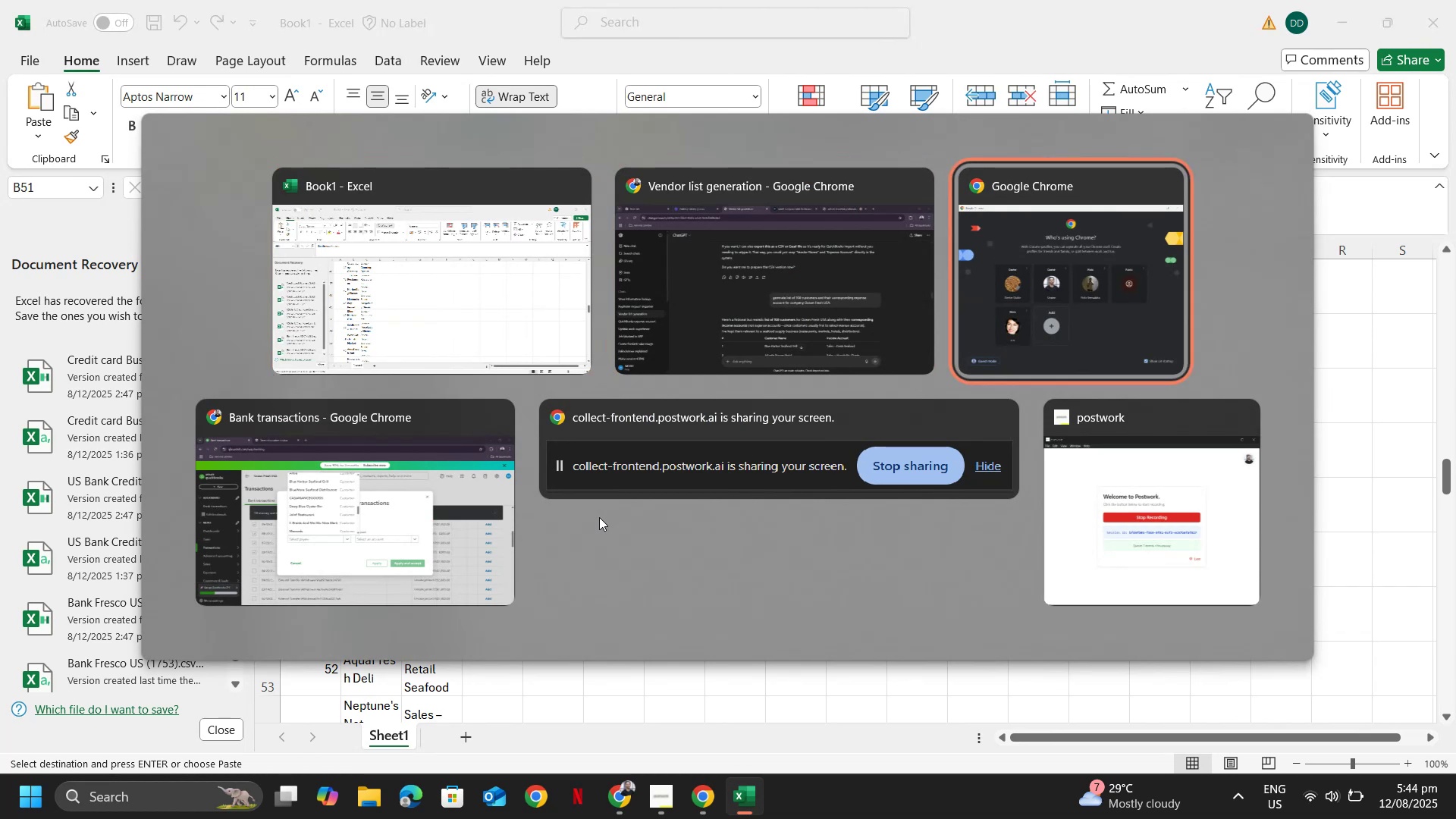 
key(Alt+Tab)
 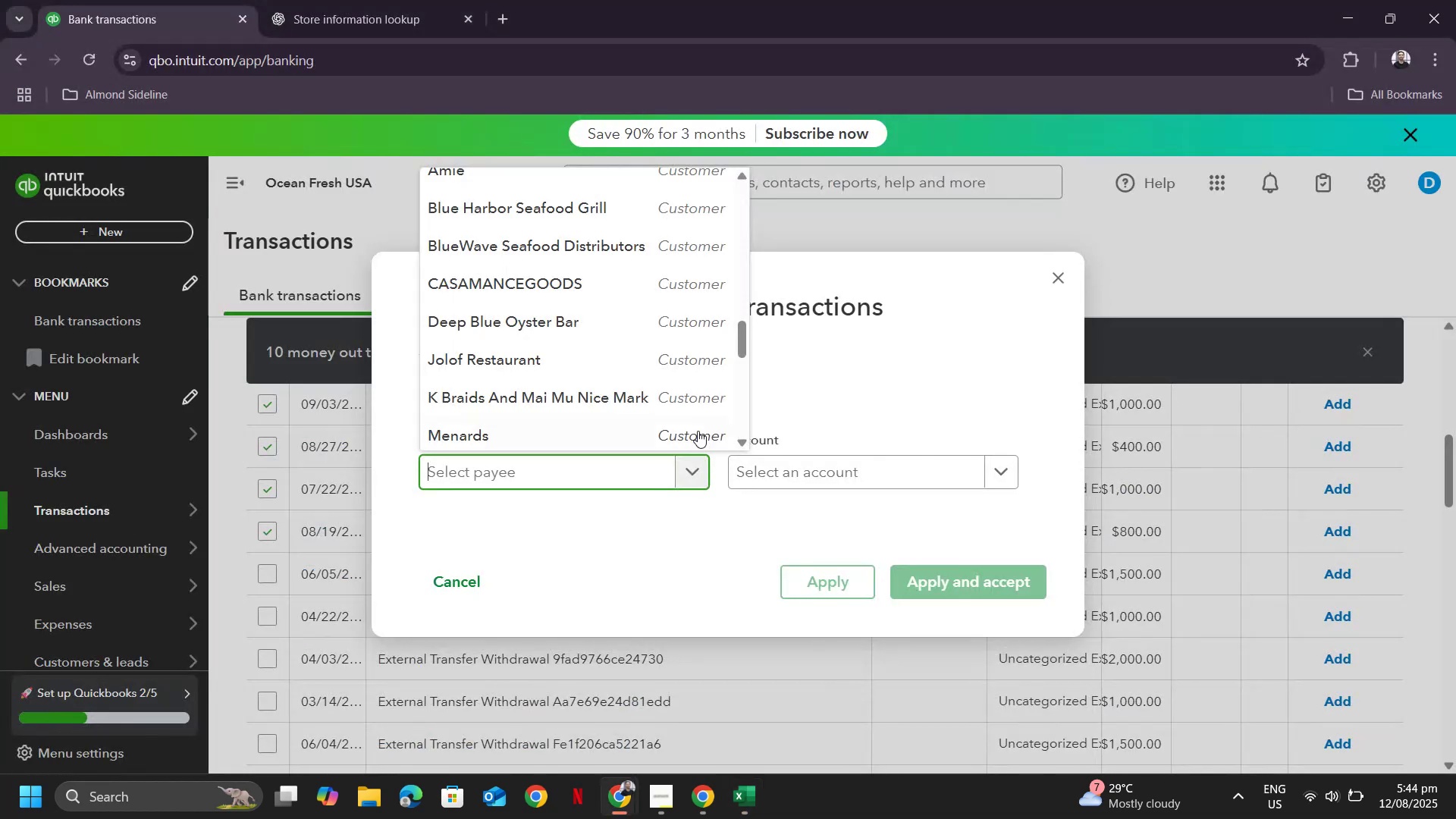 
key(Control+ControlLeft)
 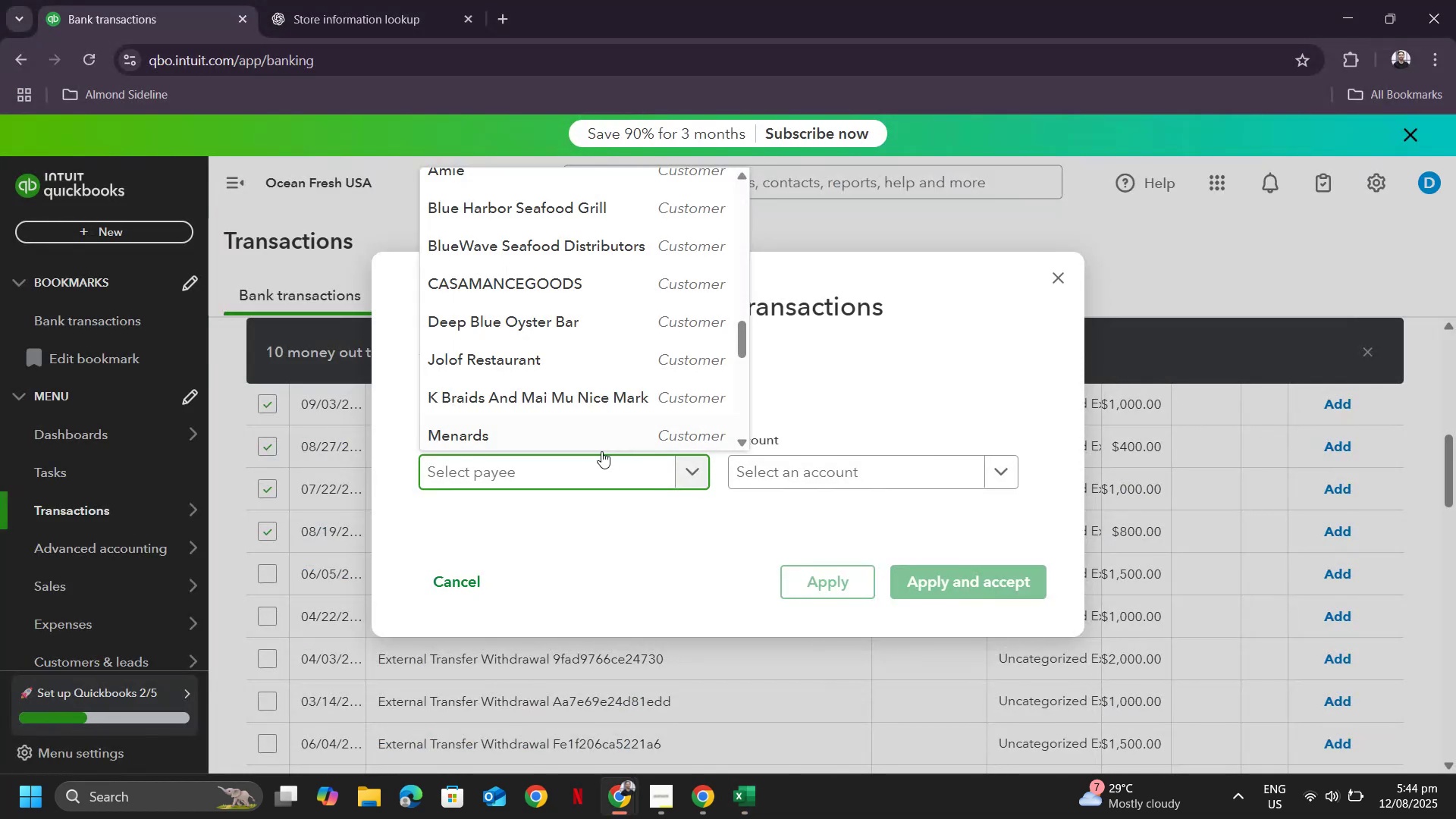 
key(Control+V)
 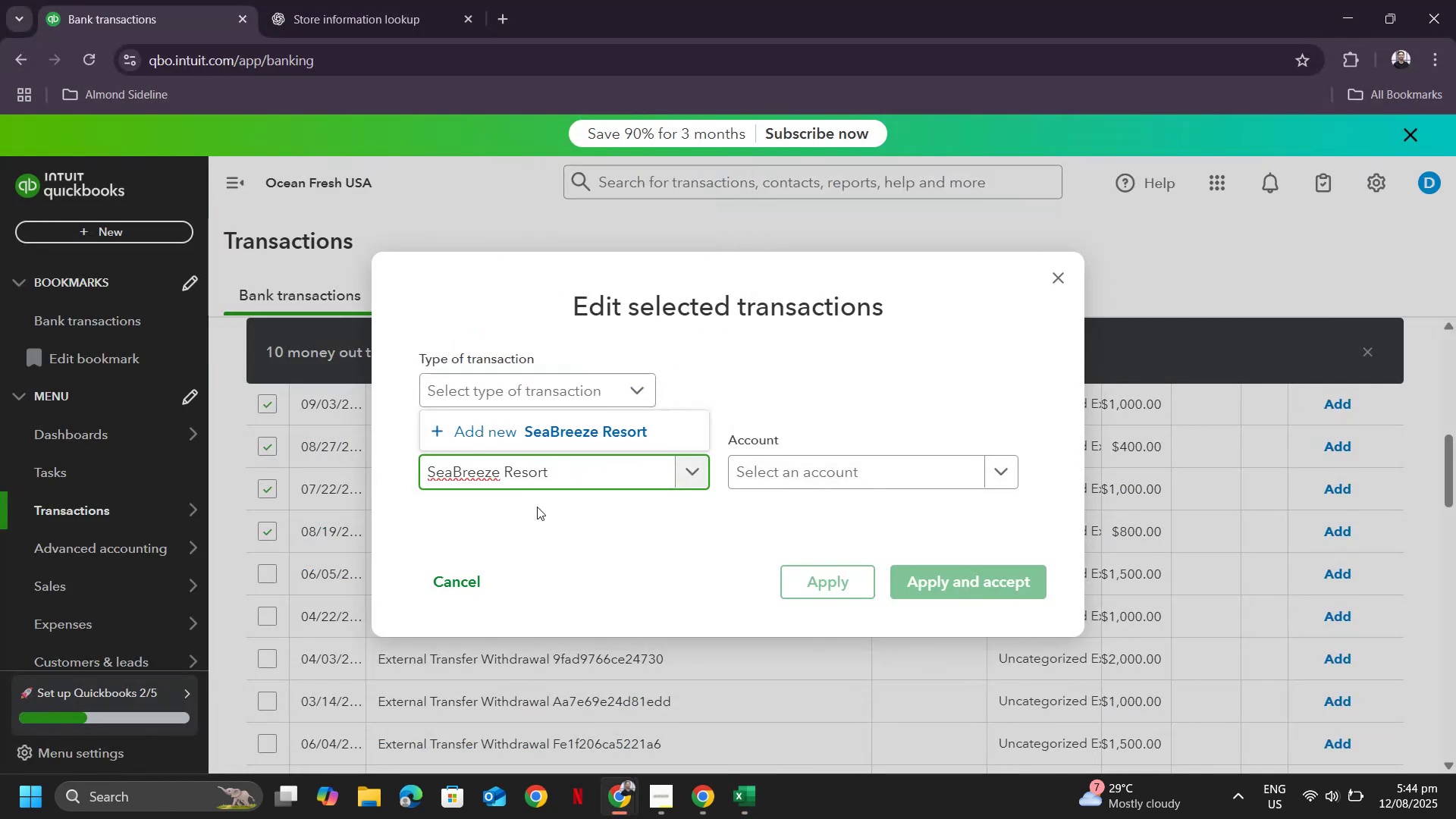 
left_click([509, 428])
 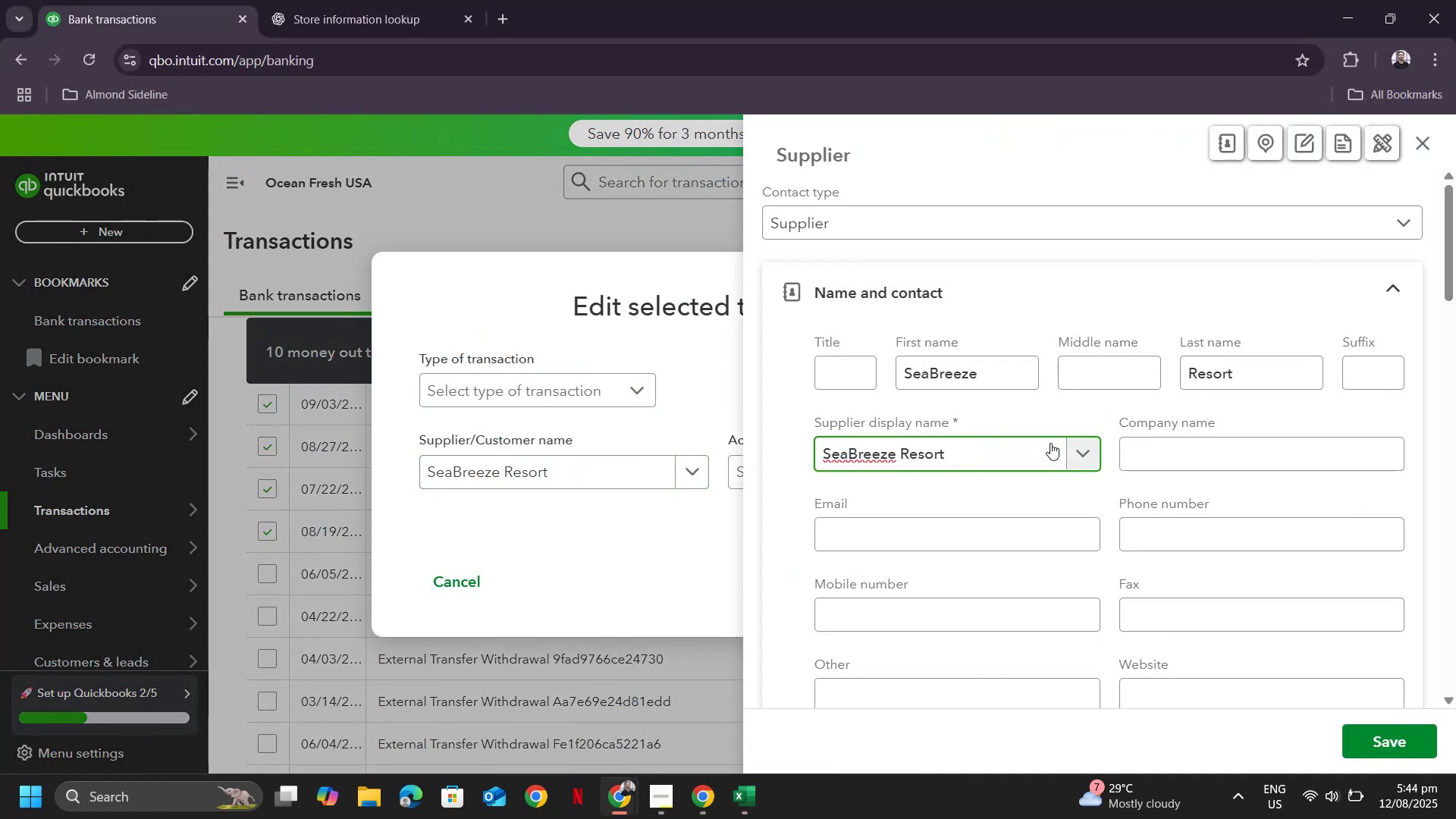 
scroll: coordinate [1130, 533], scroll_direction: down, amount: 17.0
 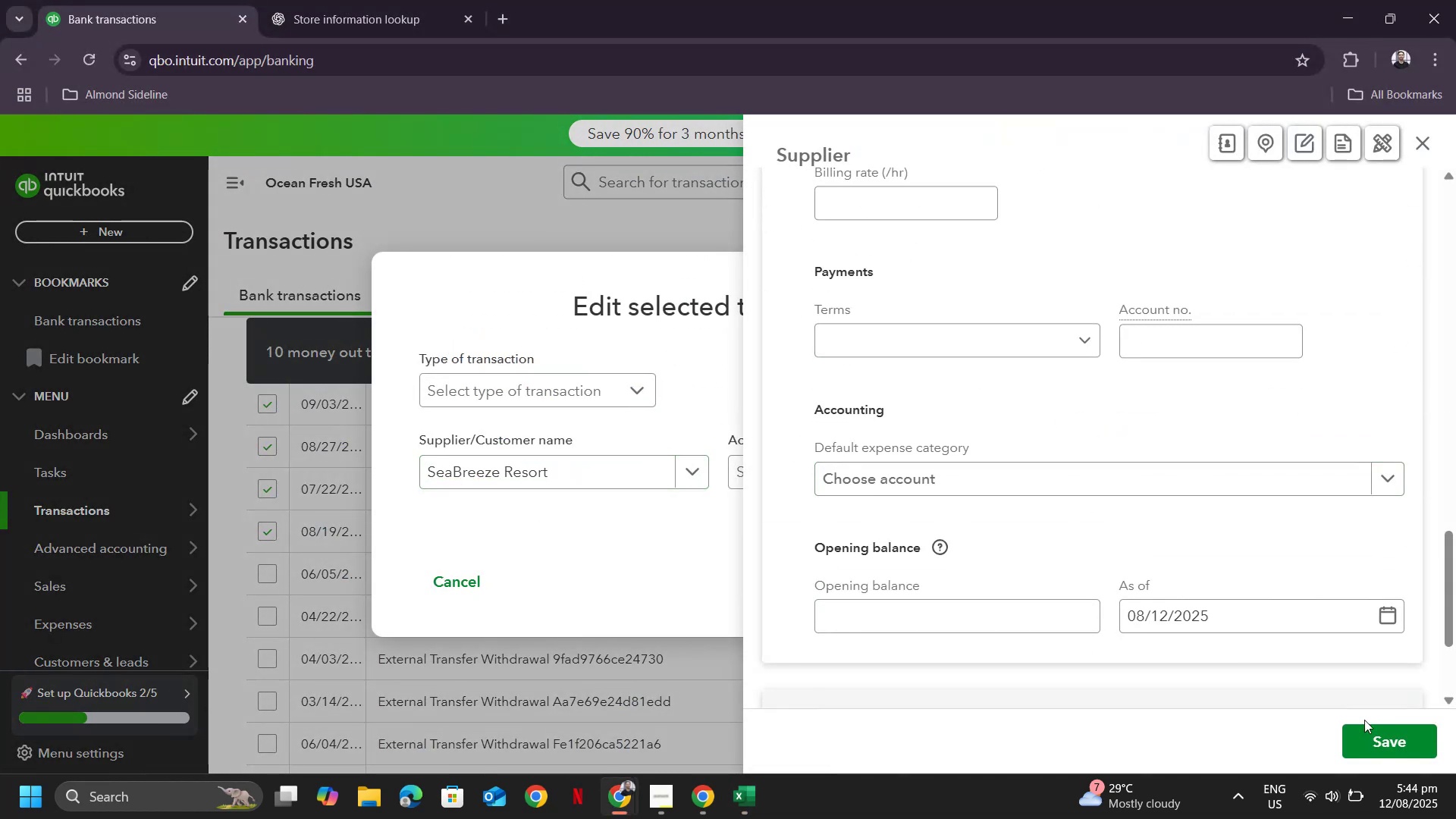 
left_click([1388, 744])
 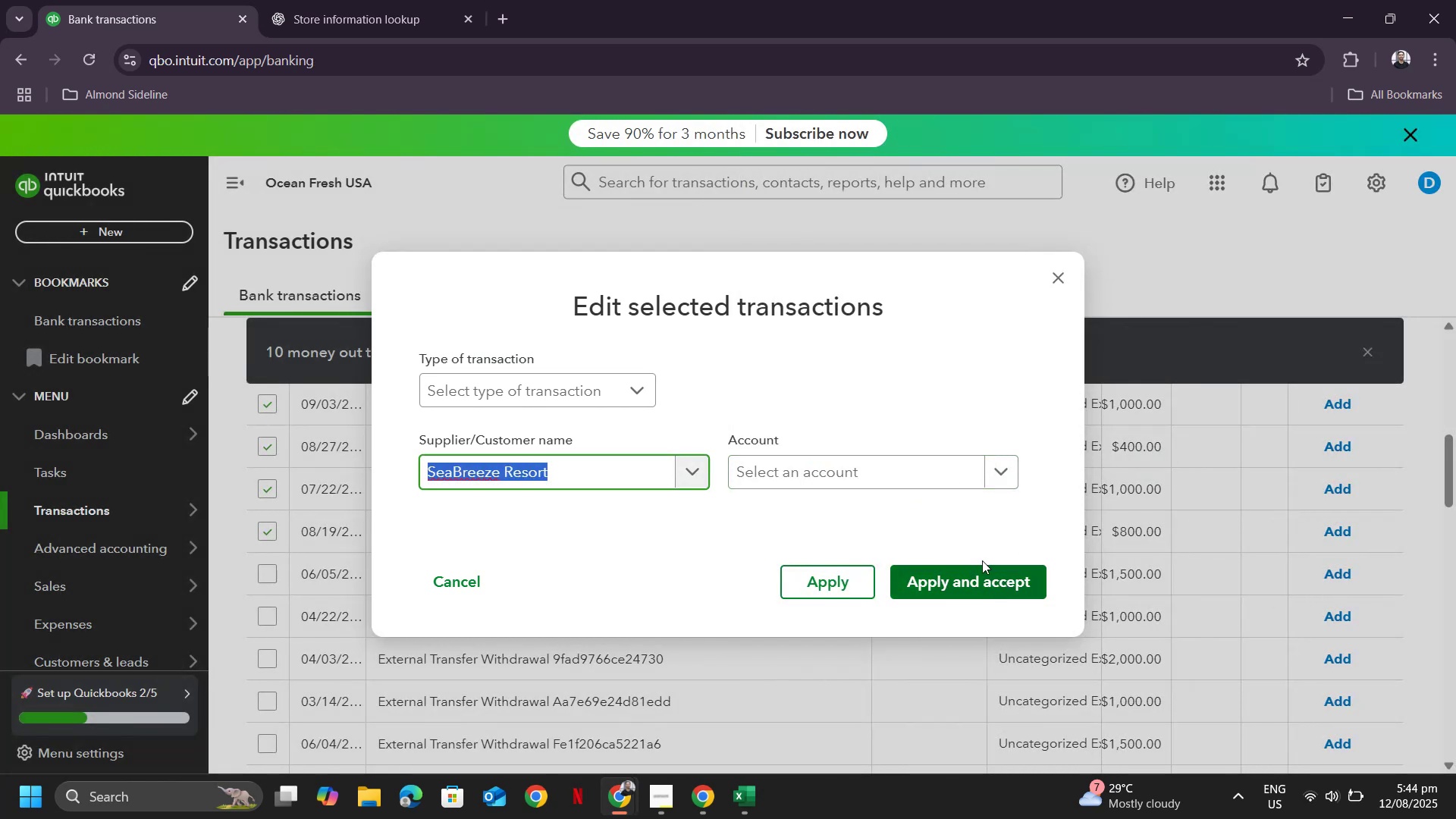 
wait(5.23)
 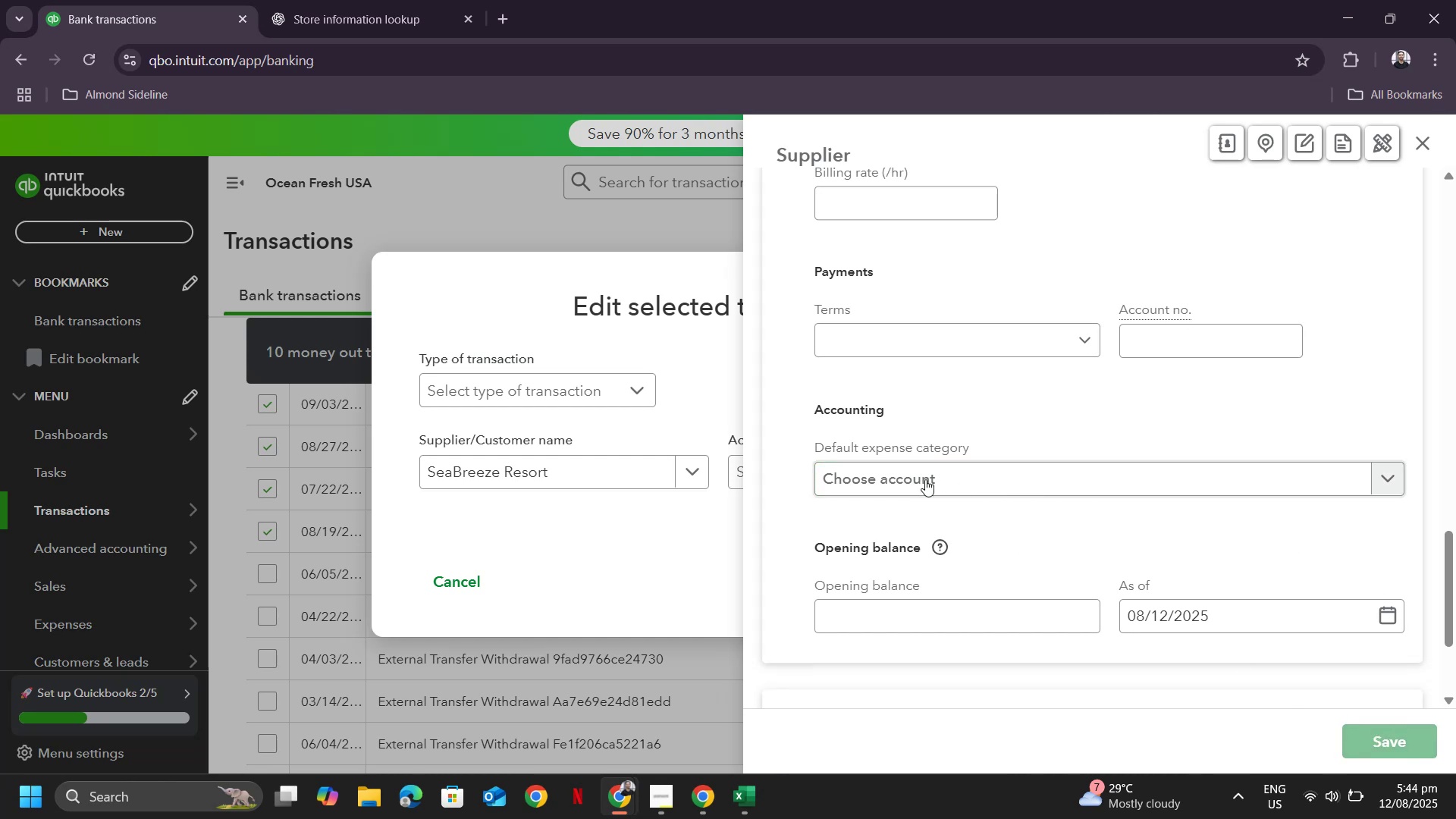 
type(customer)
 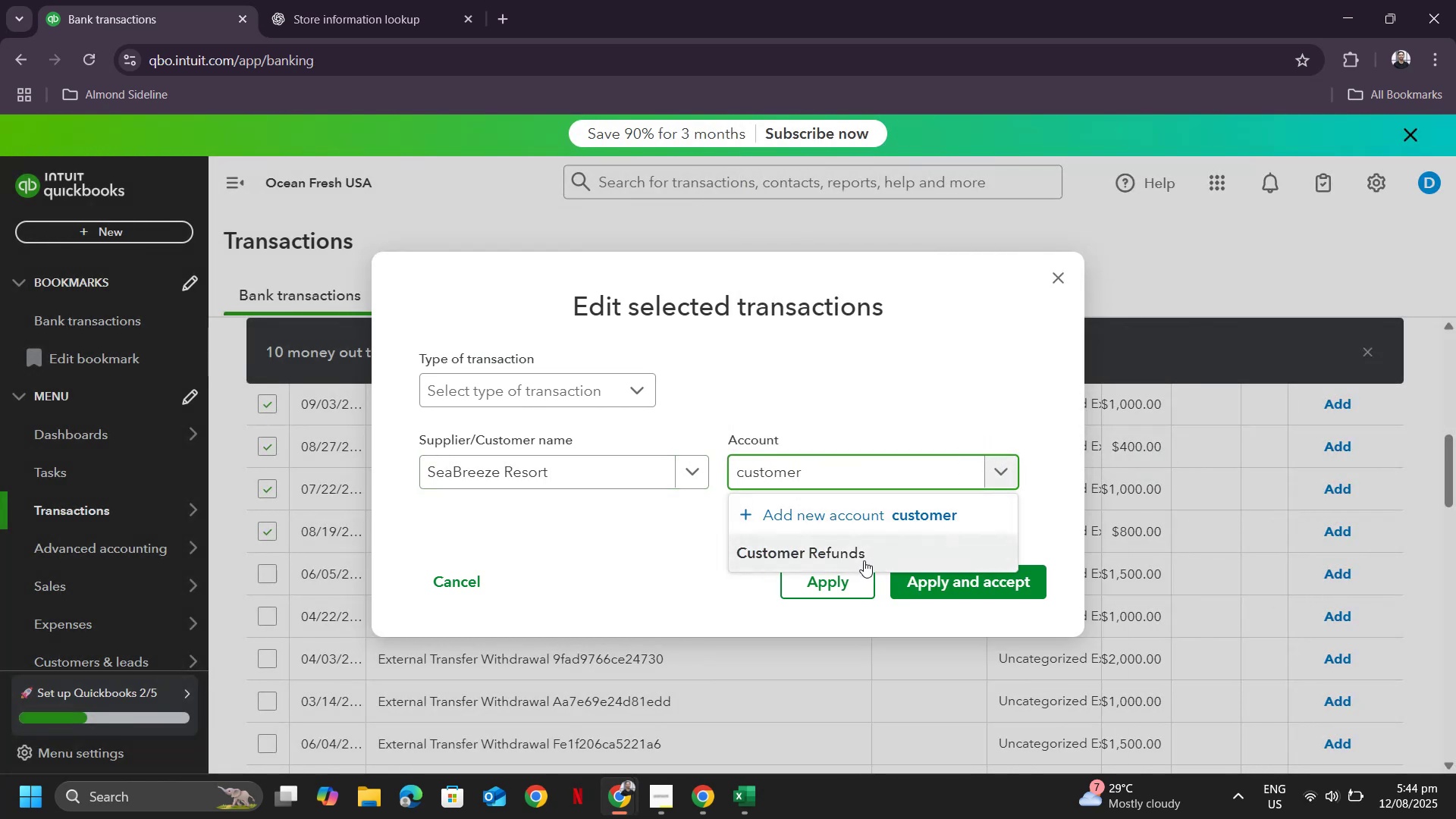 
left_click([865, 555])
 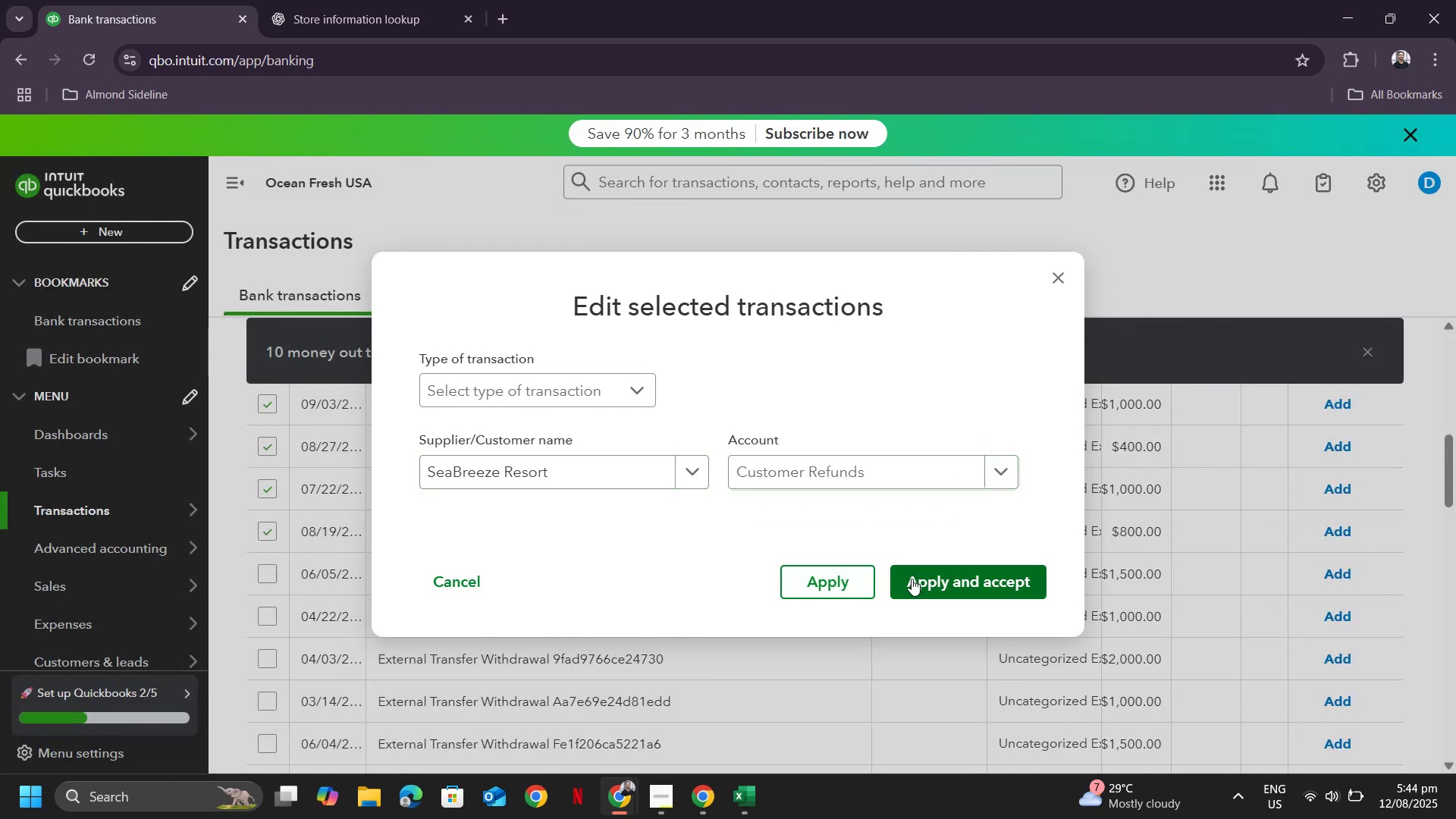 
left_click([827, 586])
 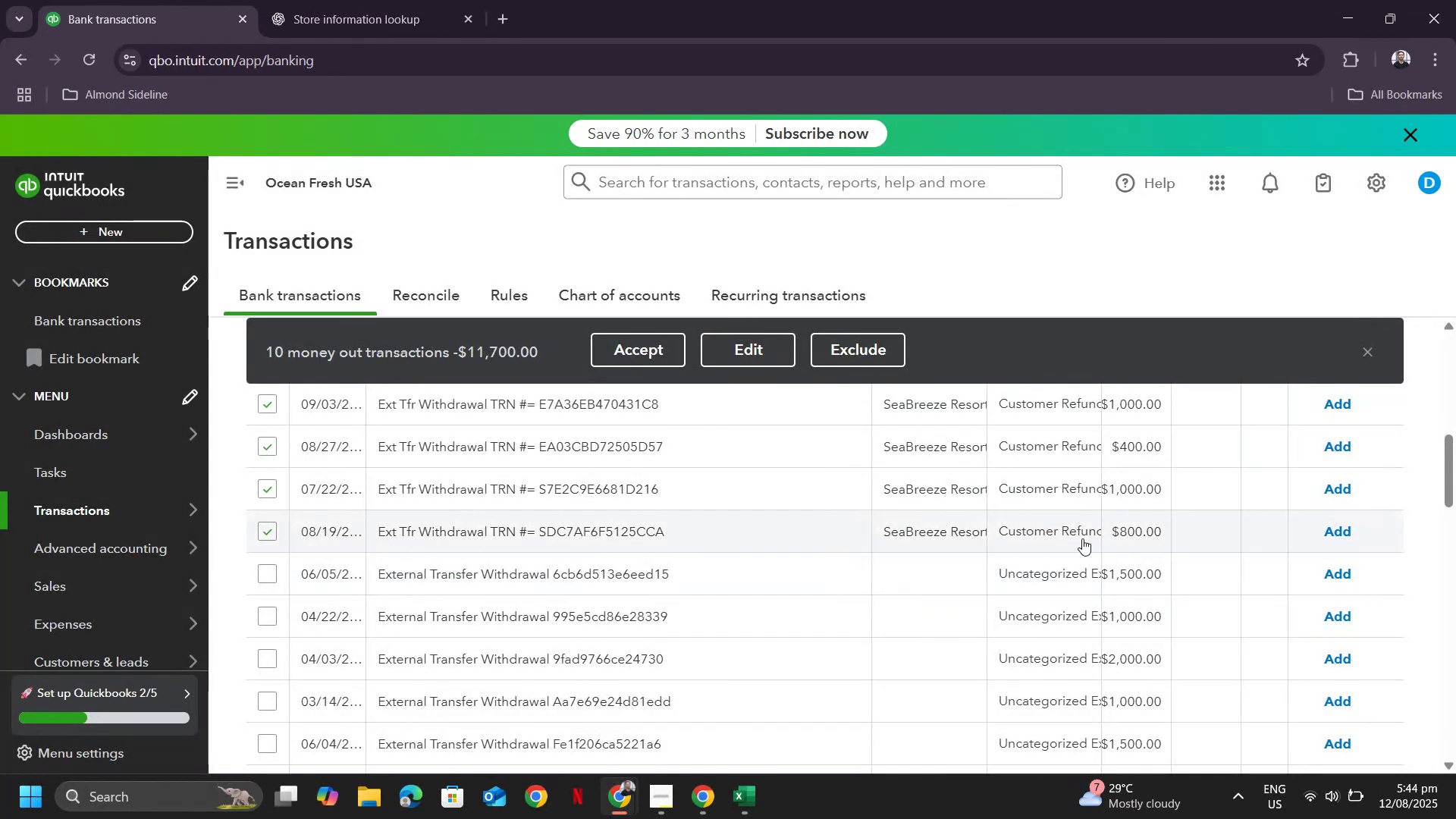 
scroll: coordinate [1173, 549], scroll_direction: up, amount: 4.0
 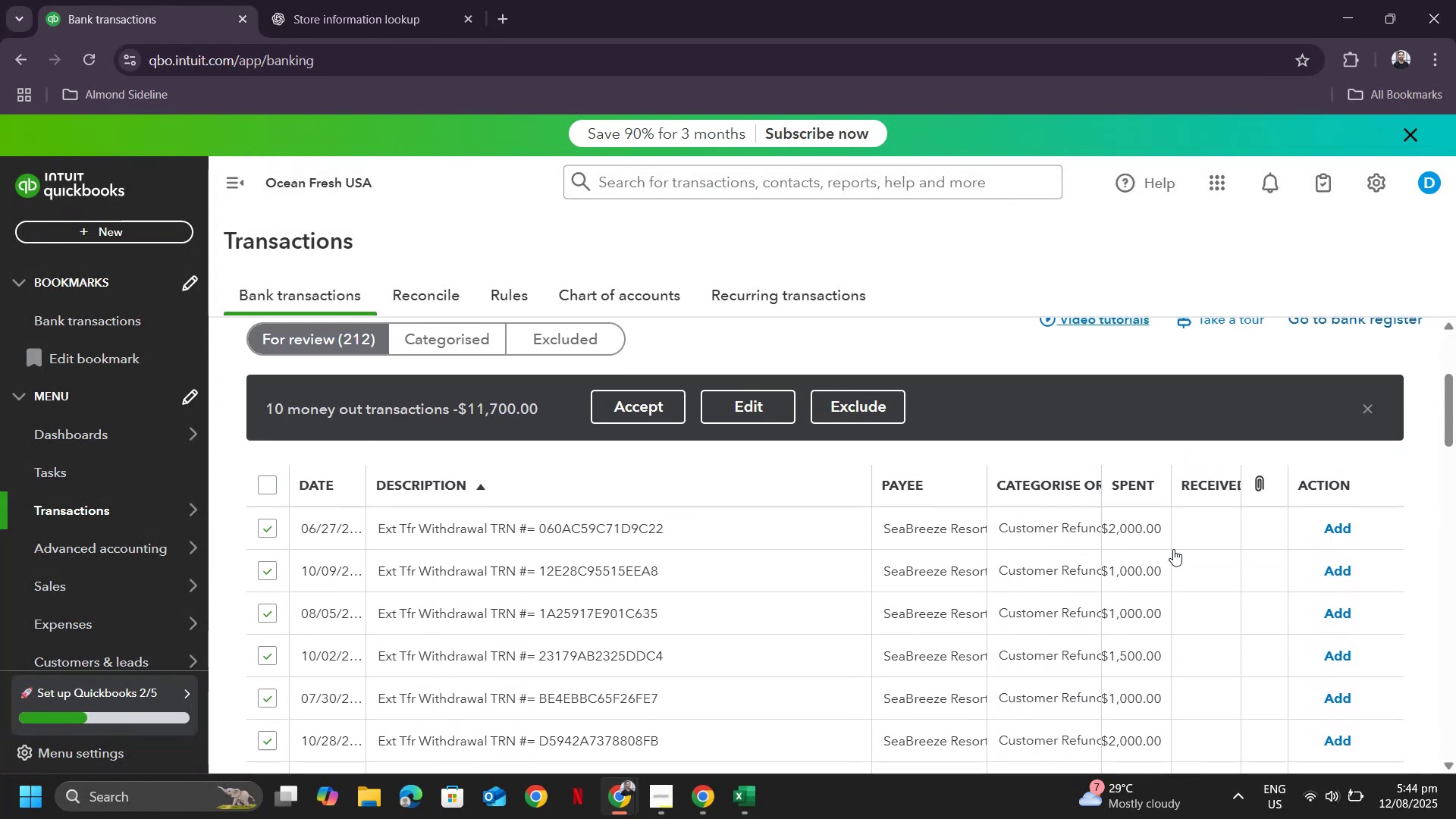 
scroll: coordinate [1201, 564], scroll_direction: down, amount: 3.0
 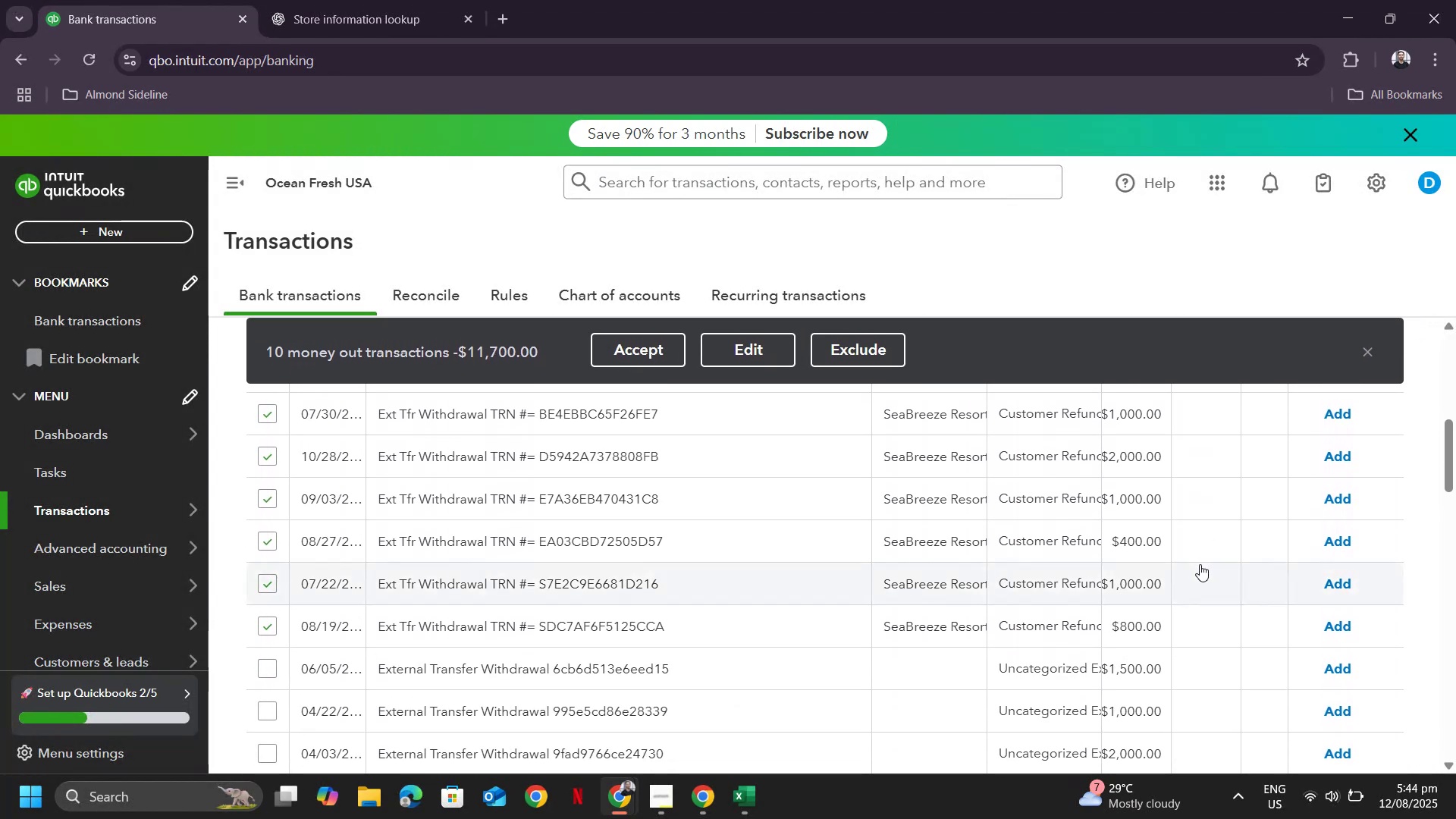 
scroll: coordinate [1164, 582], scroll_direction: none, amount: 0.0
 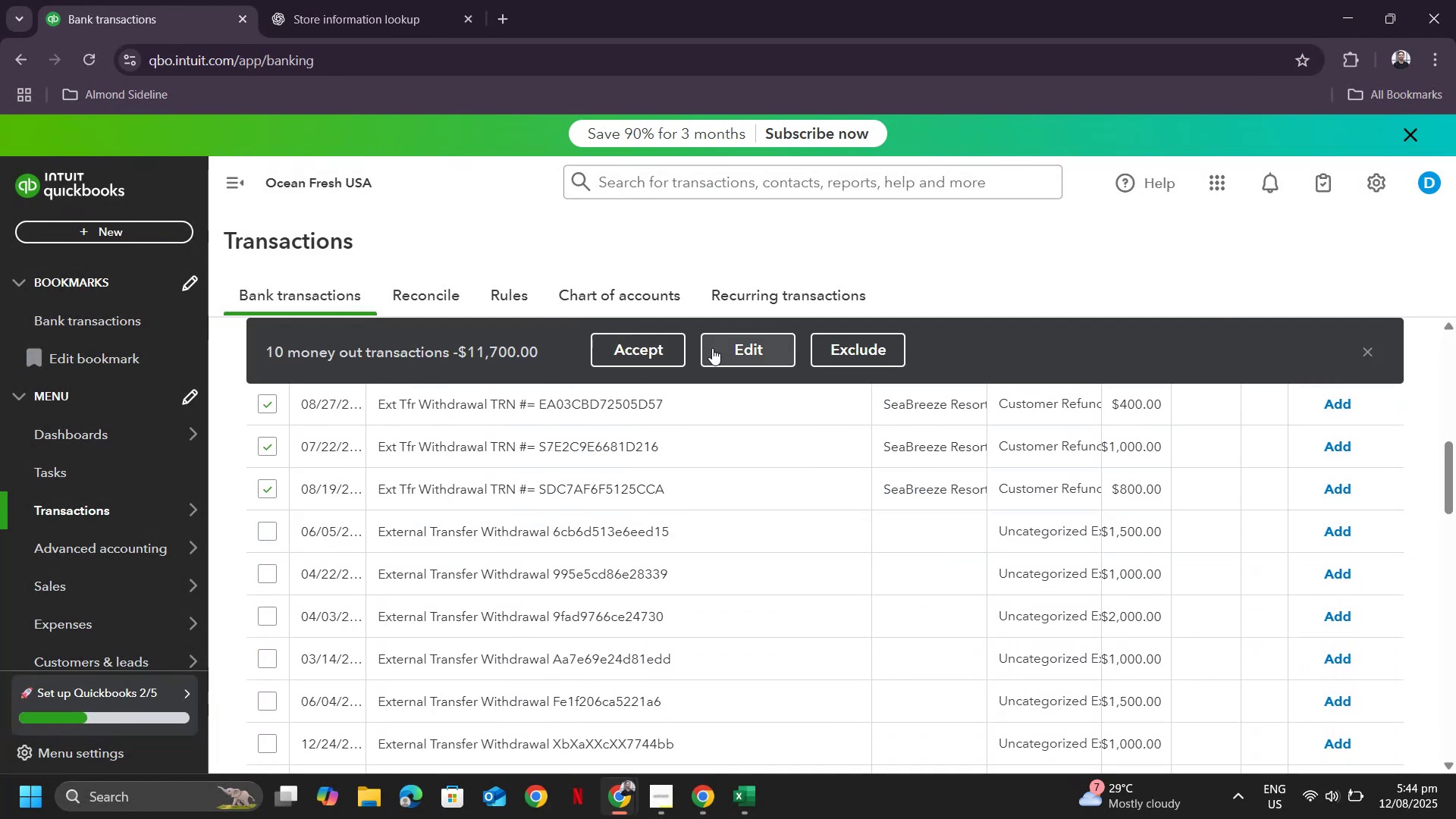 
left_click([635, 349])
 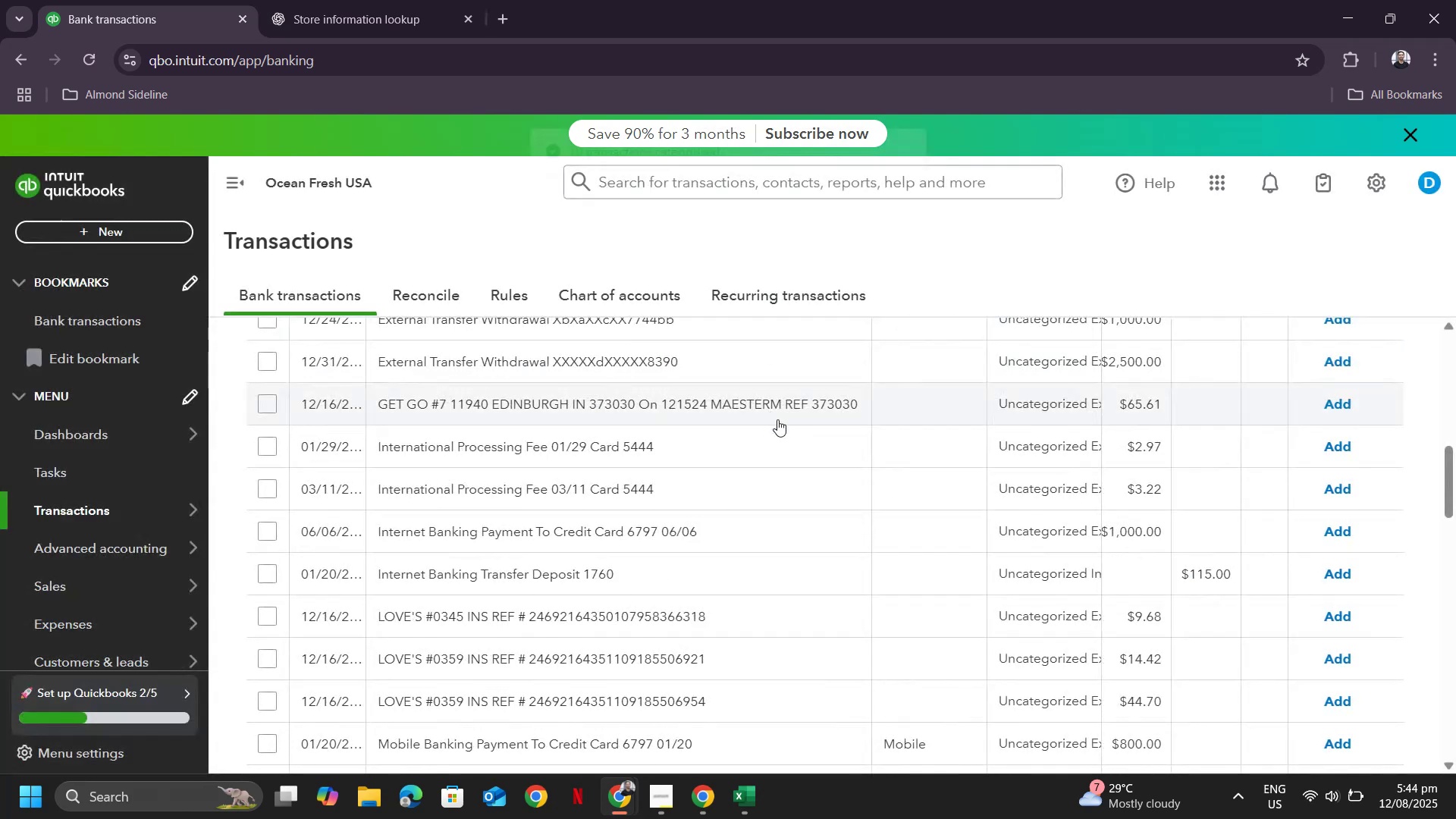 
scroll: coordinate [693, 471], scroll_direction: up, amount: 7.0
 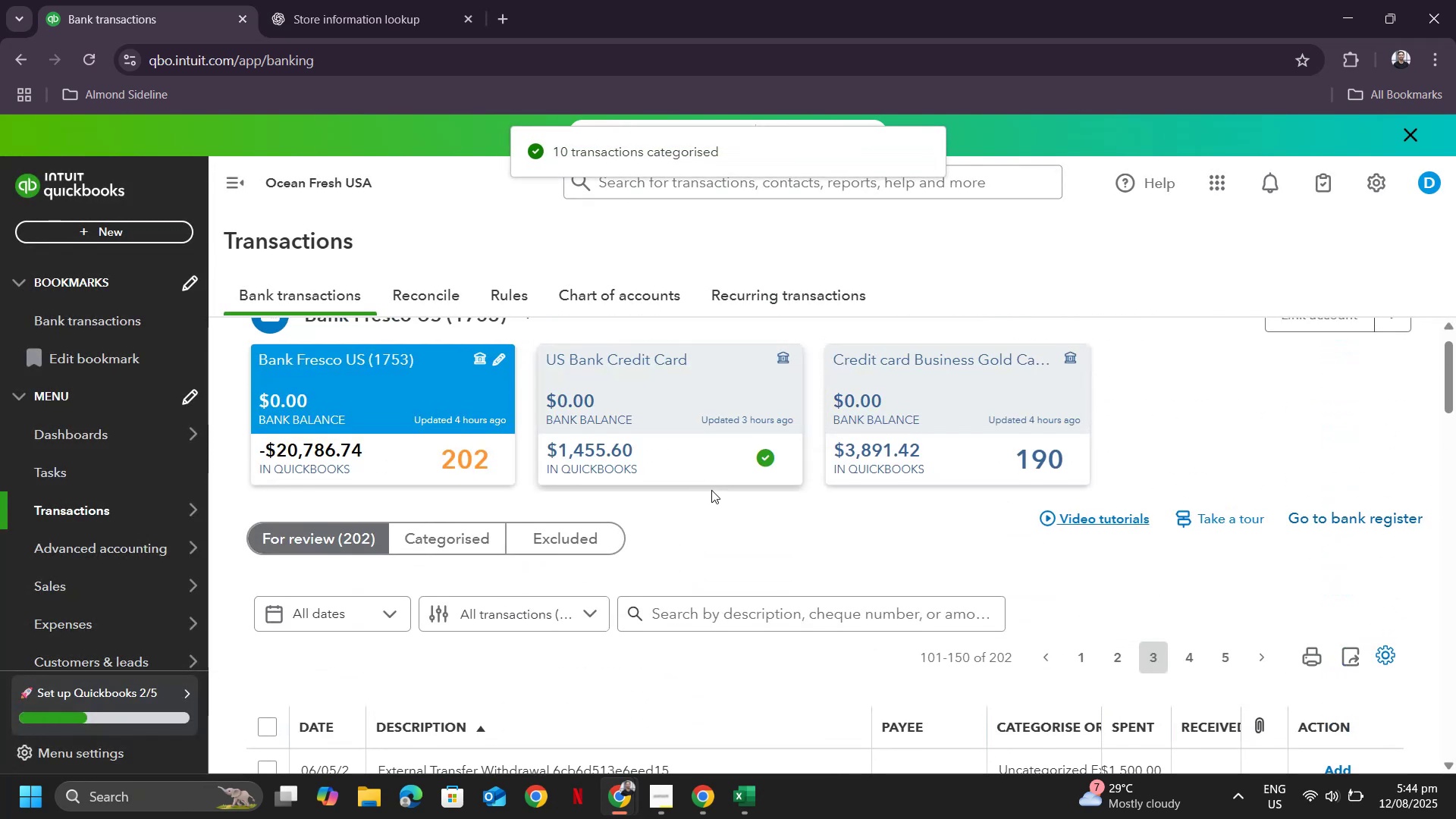 
scroll: coordinate [720, 522], scroll_direction: down, amount: 4.0
 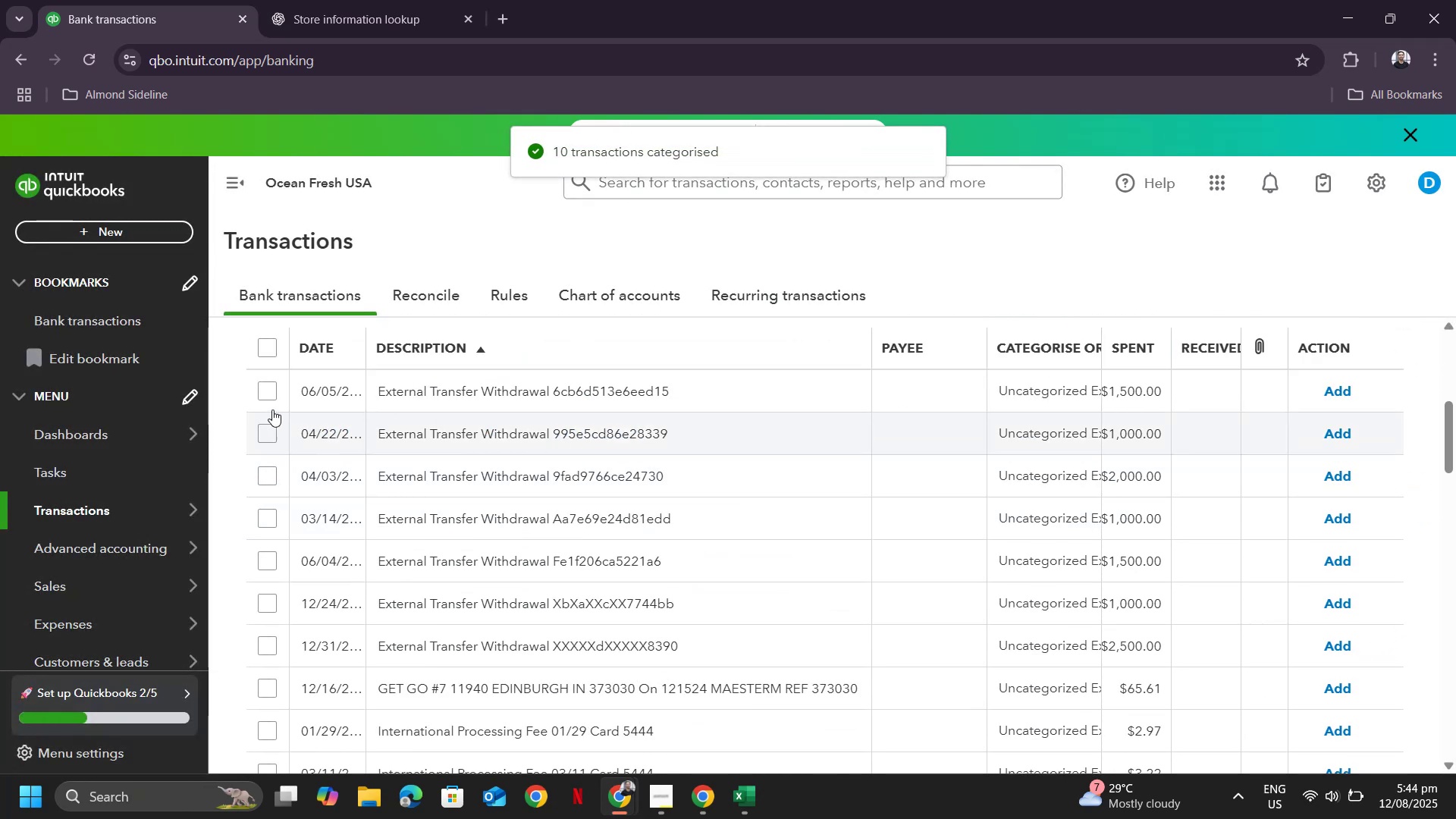 
left_click([265, 391])
 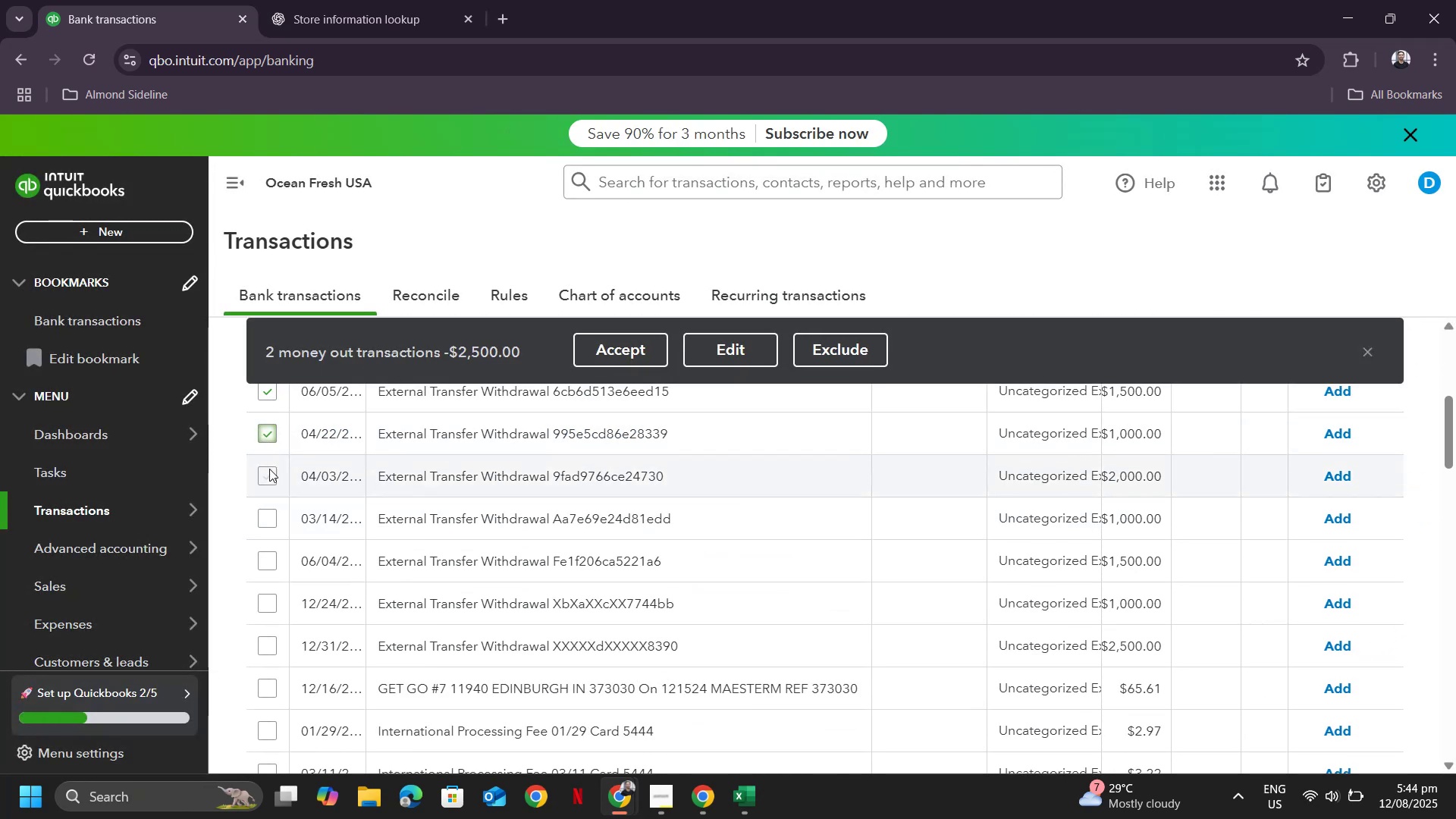 
left_click([261, 477])
 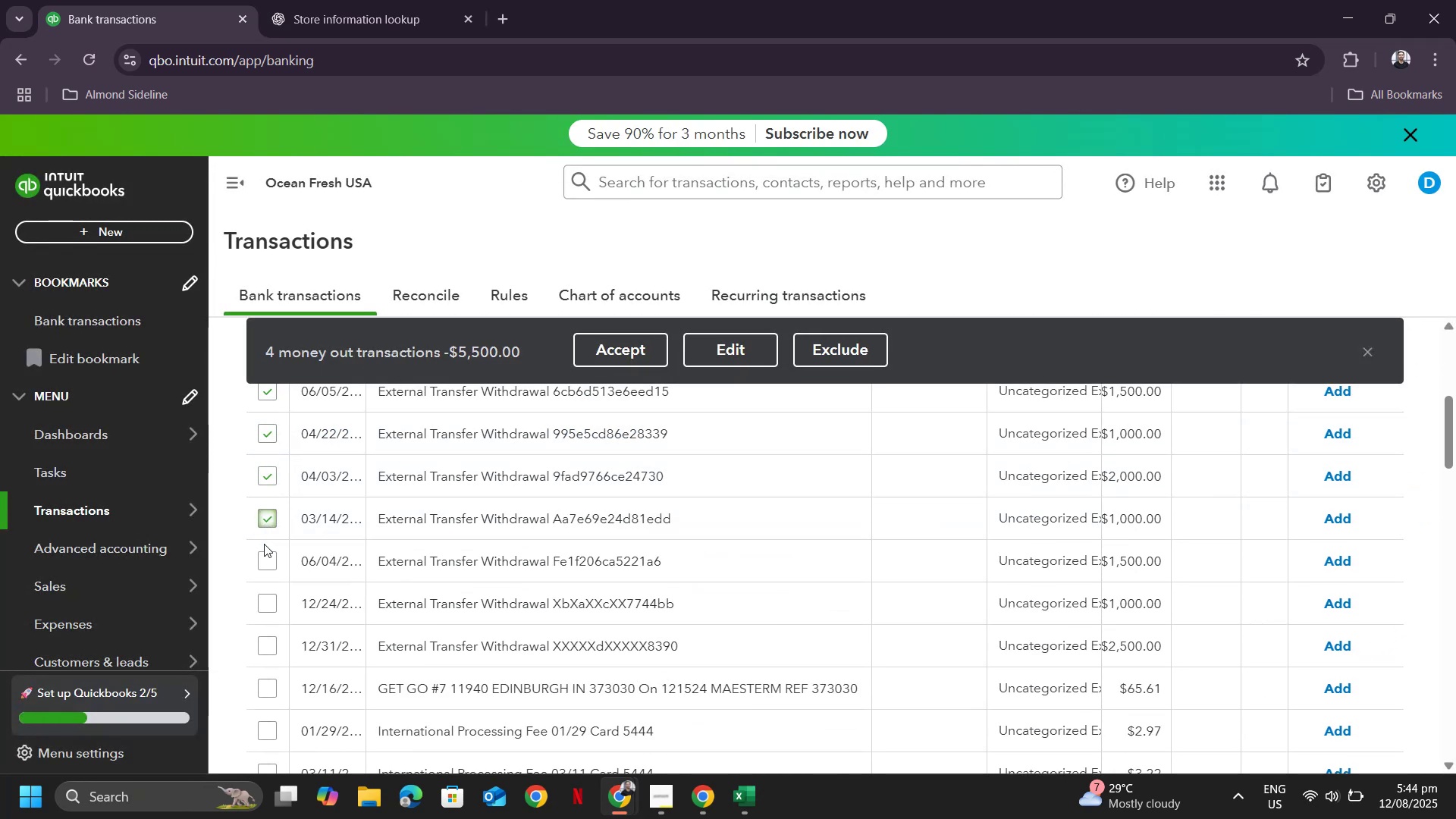 
left_click([257, 560])
 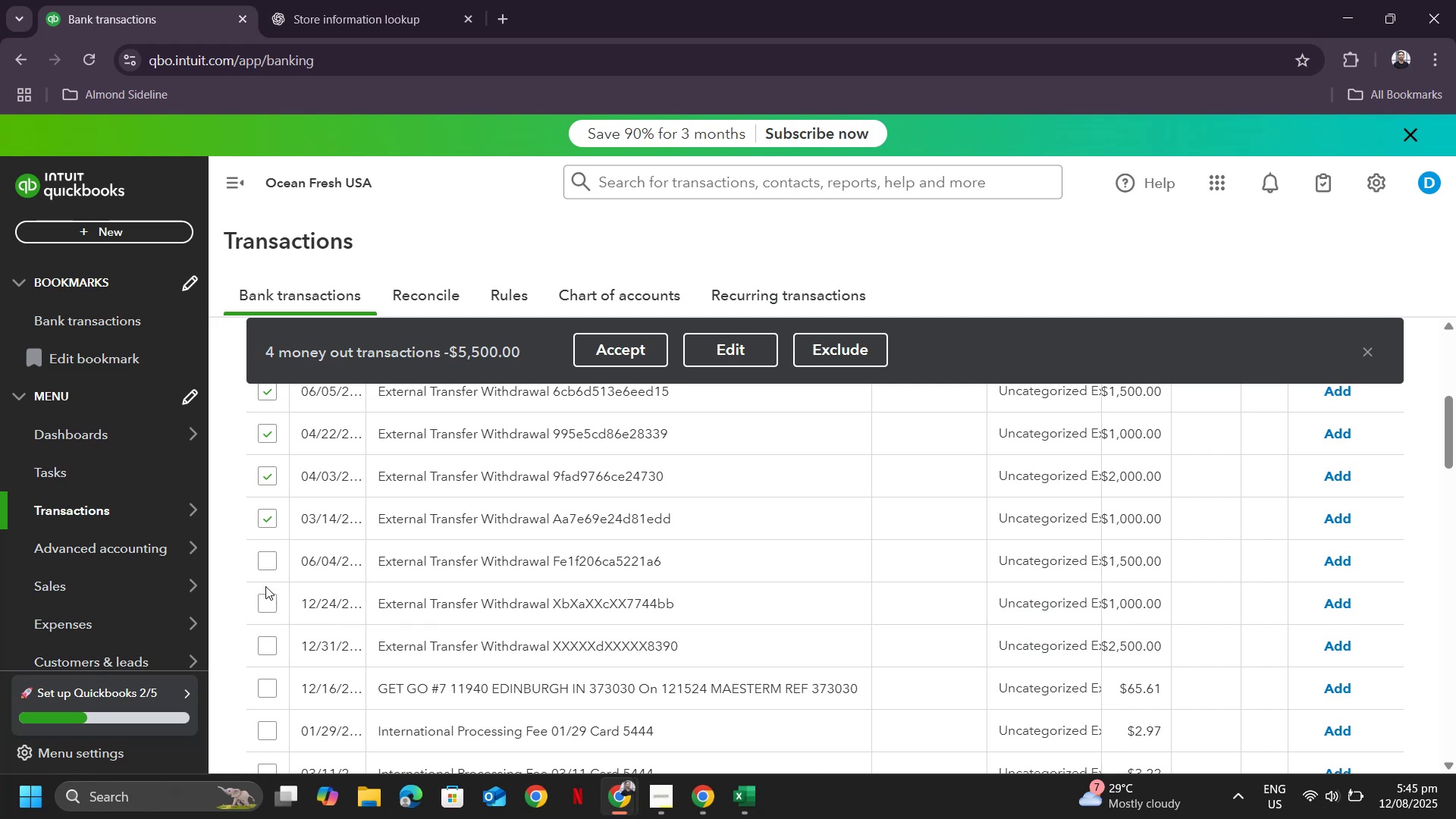 
left_click([266, 568])
 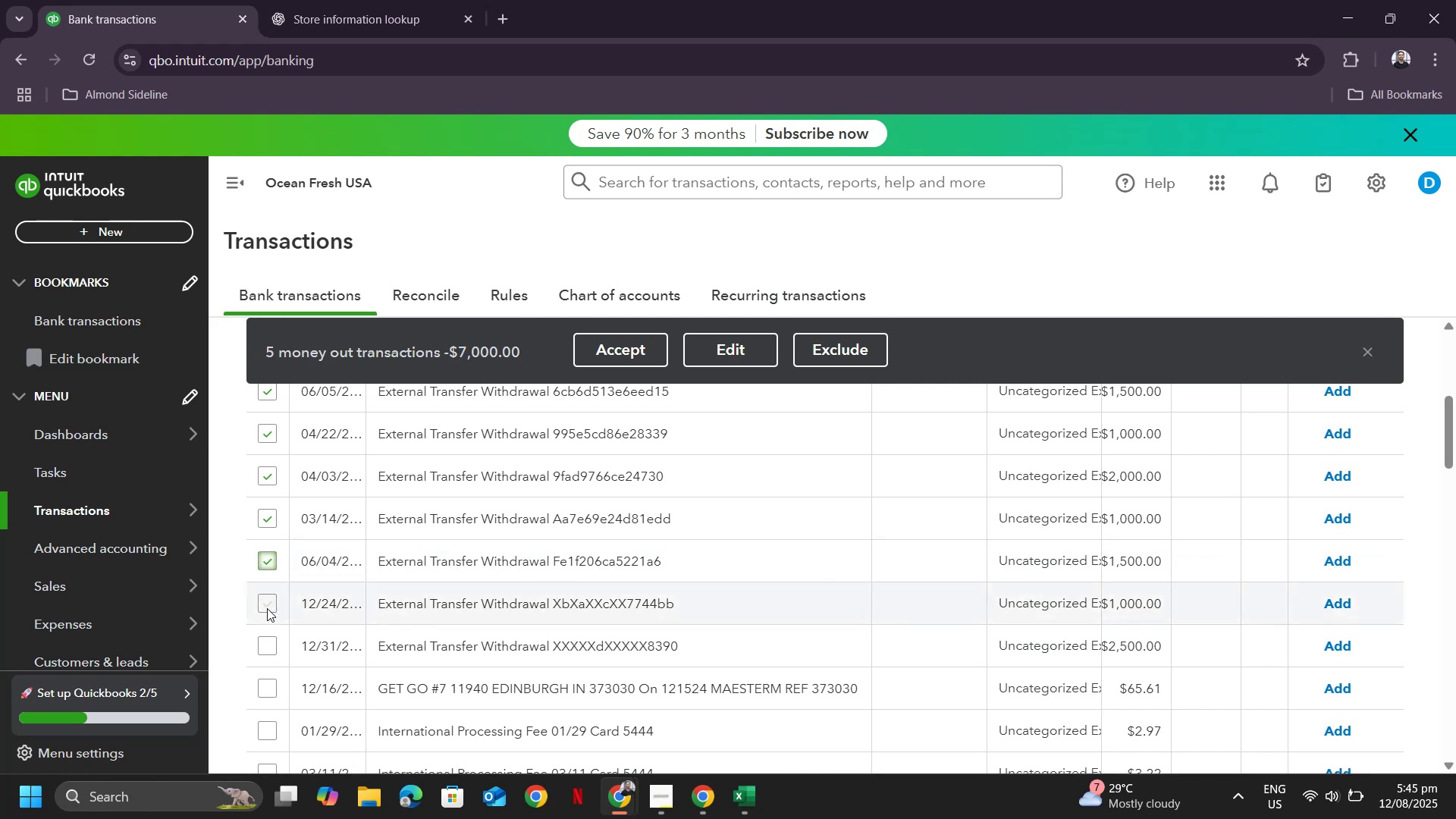 
left_click([267, 608])
 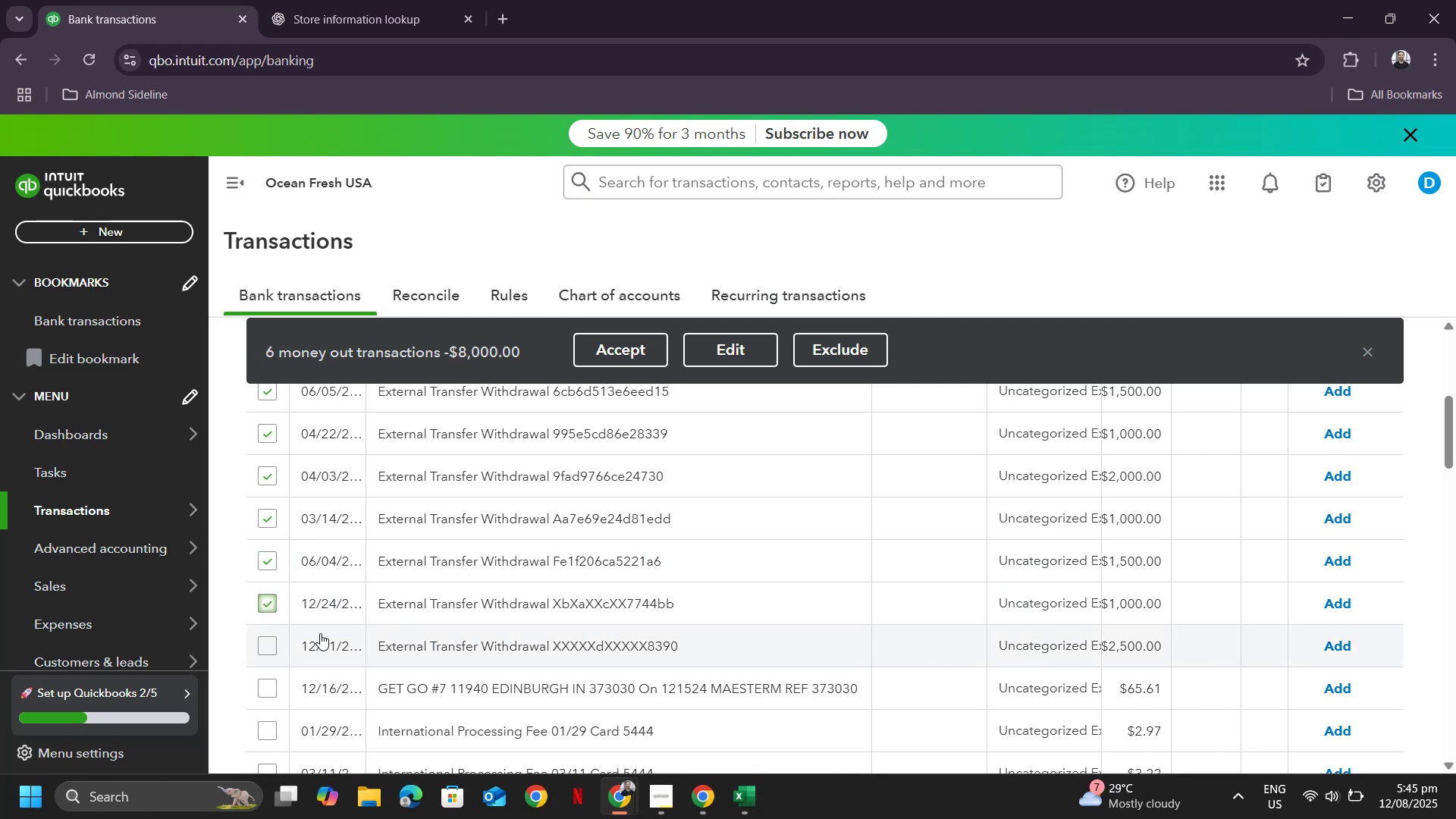 
left_click([274, 653])
 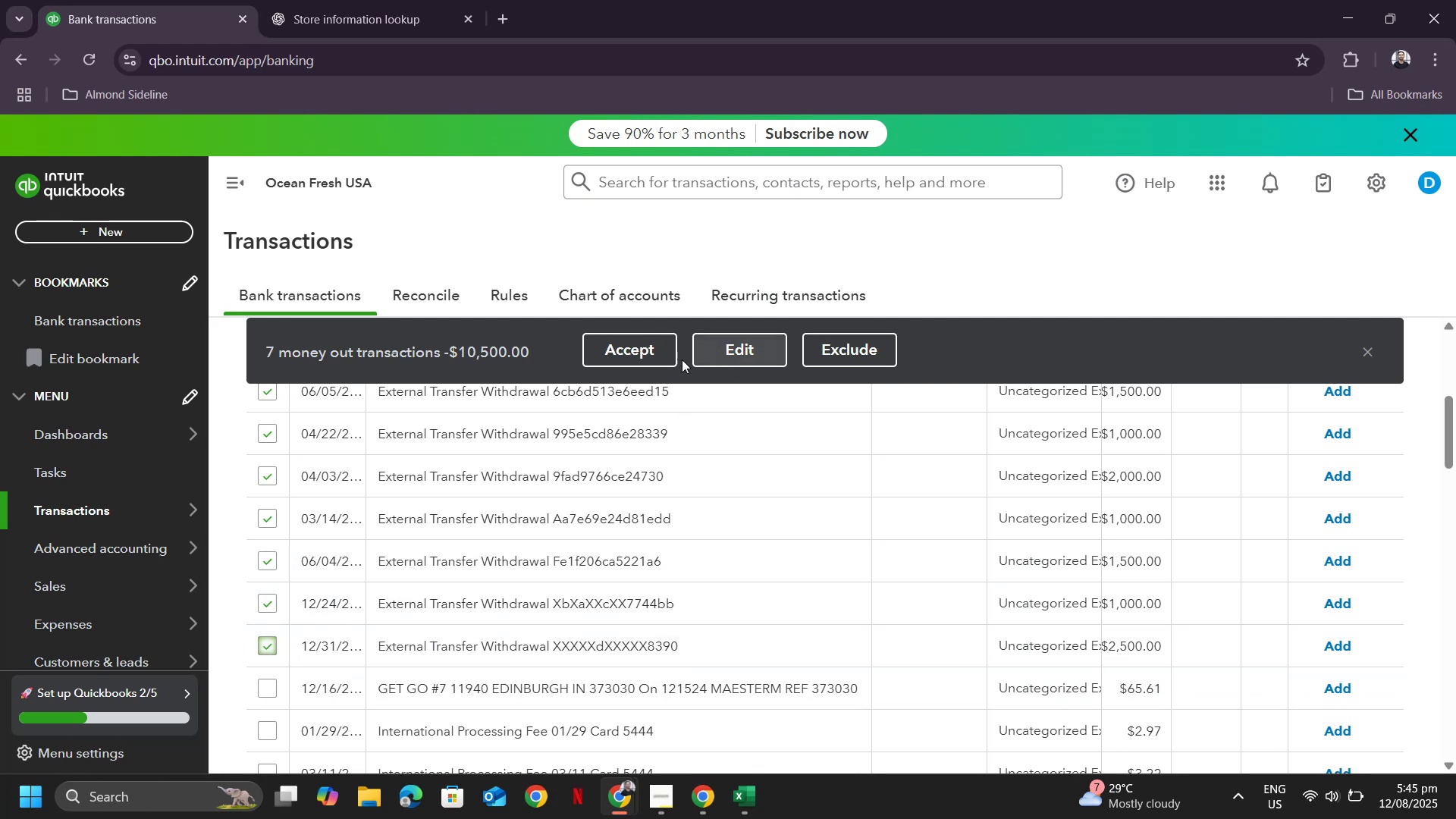 
left_click([730, 354])
 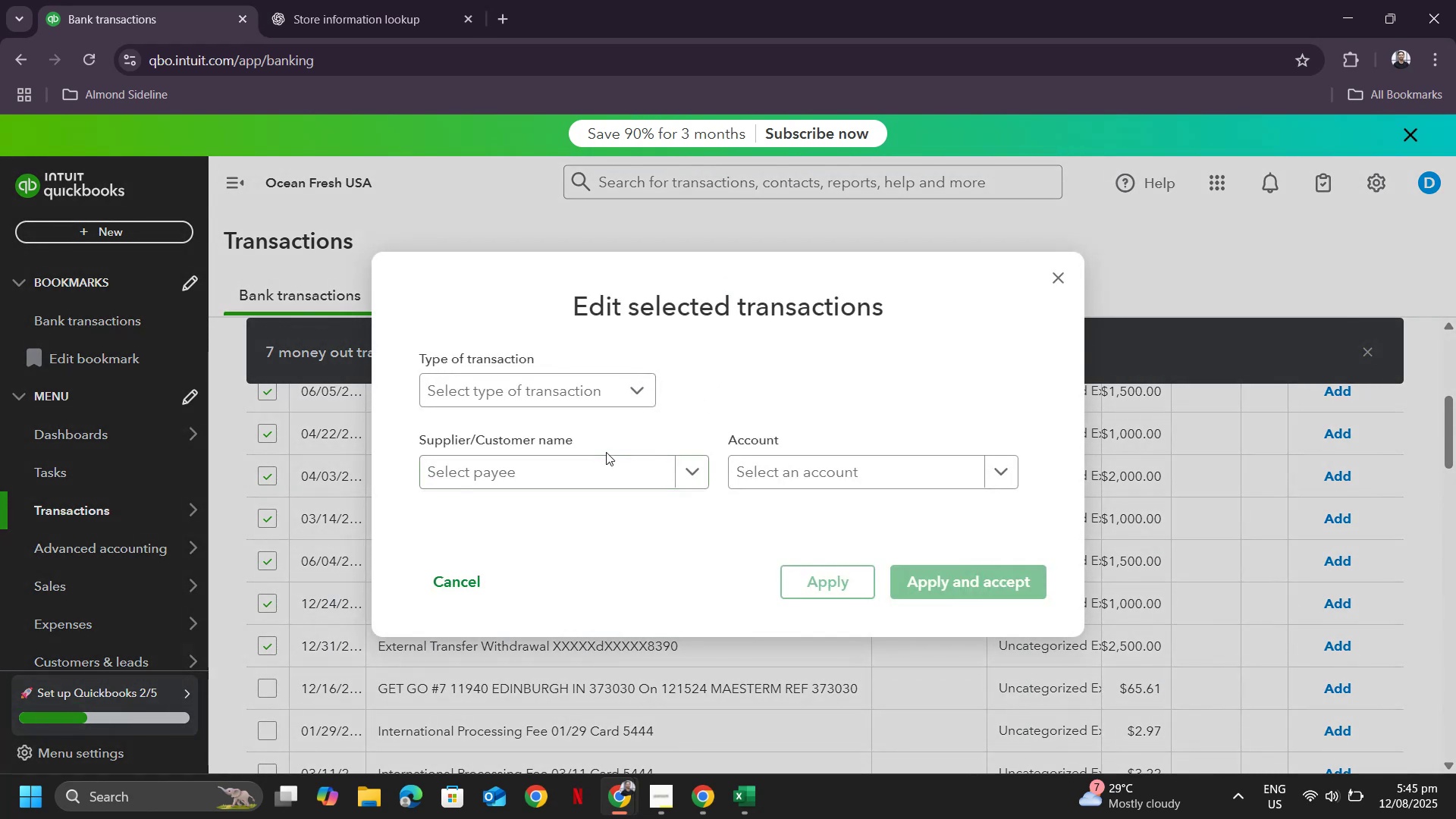 
left_click([605, 464])
 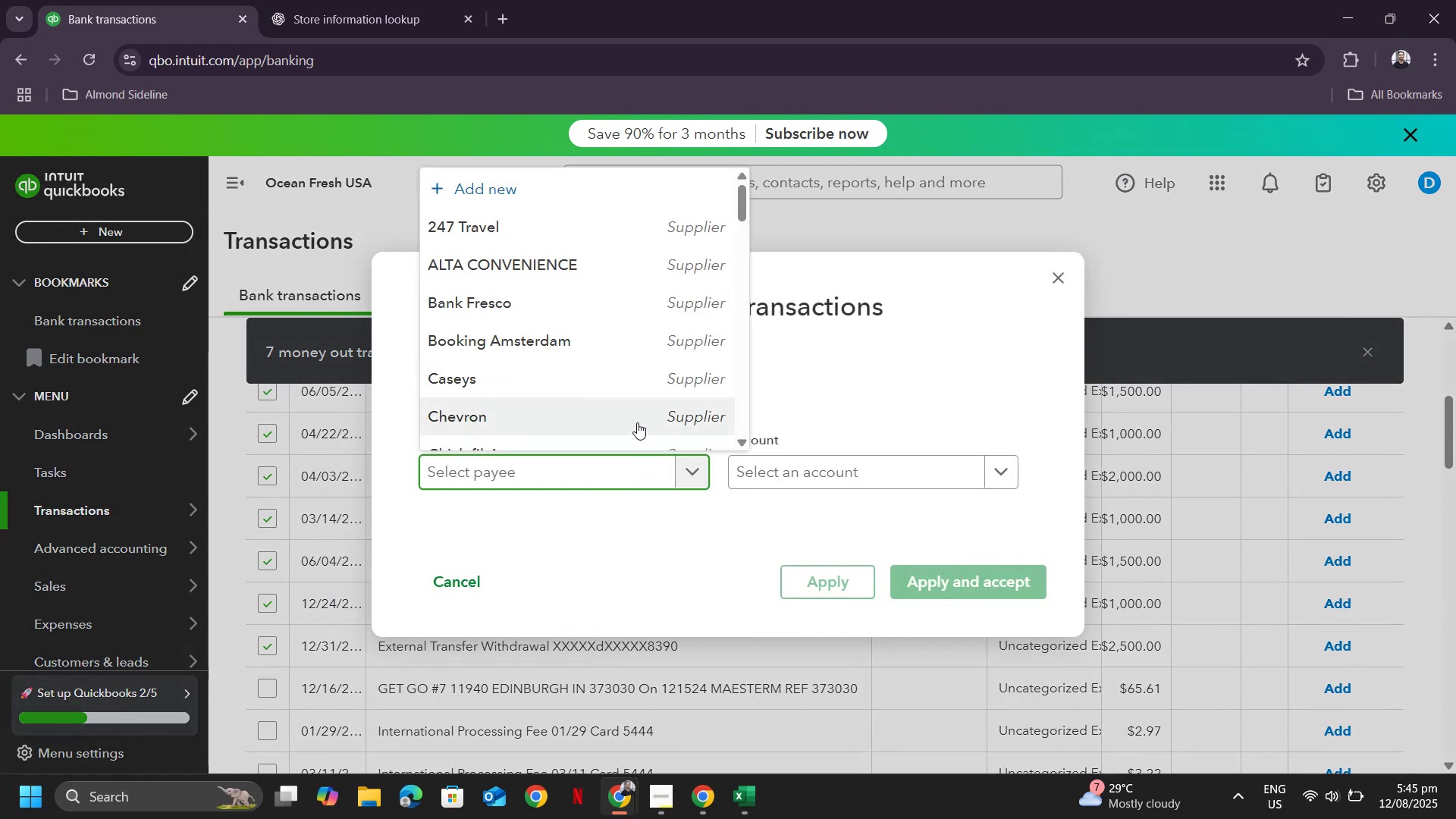 
key(Alt+Tab)
 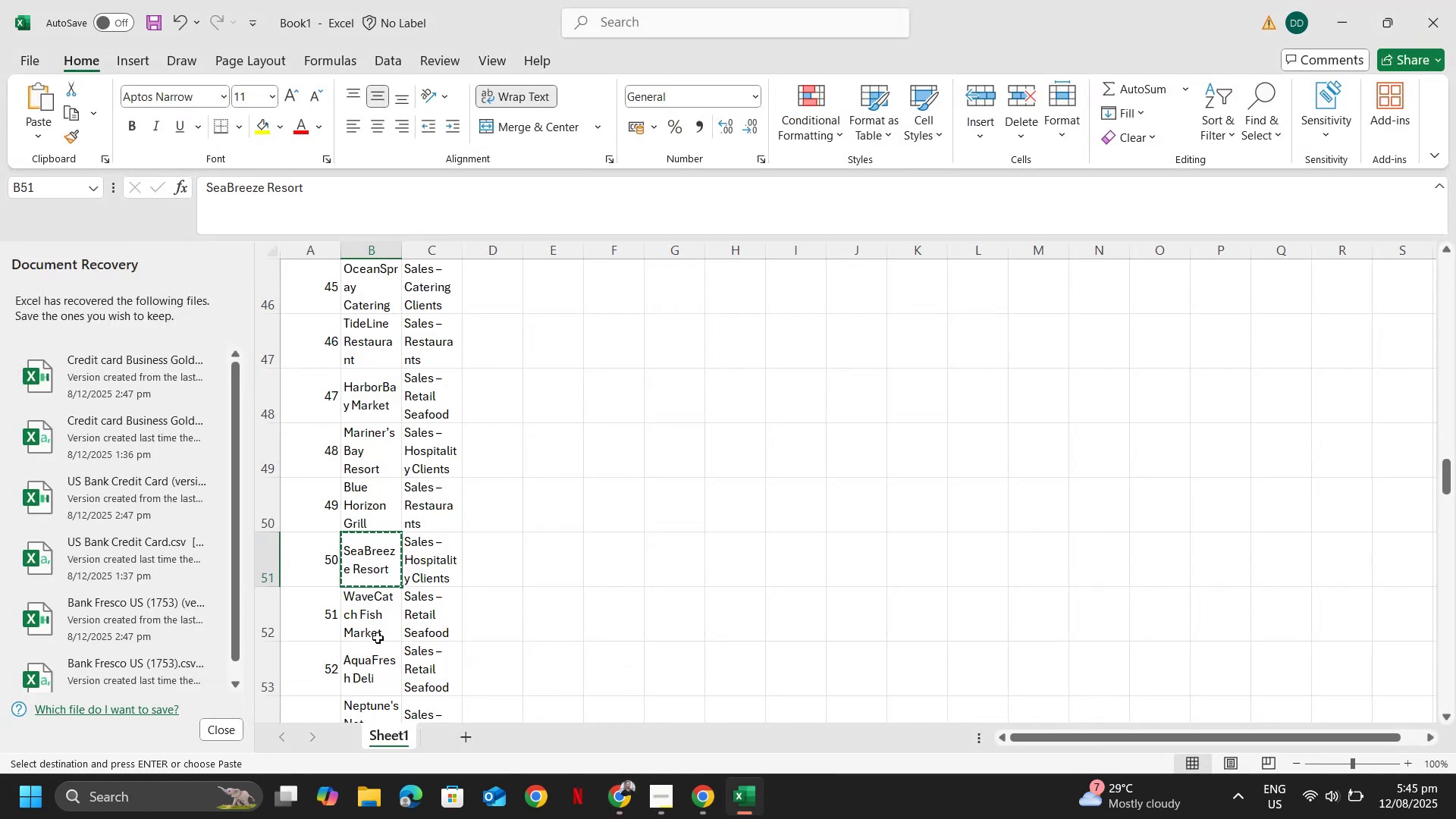 
left_click([366, 684])
 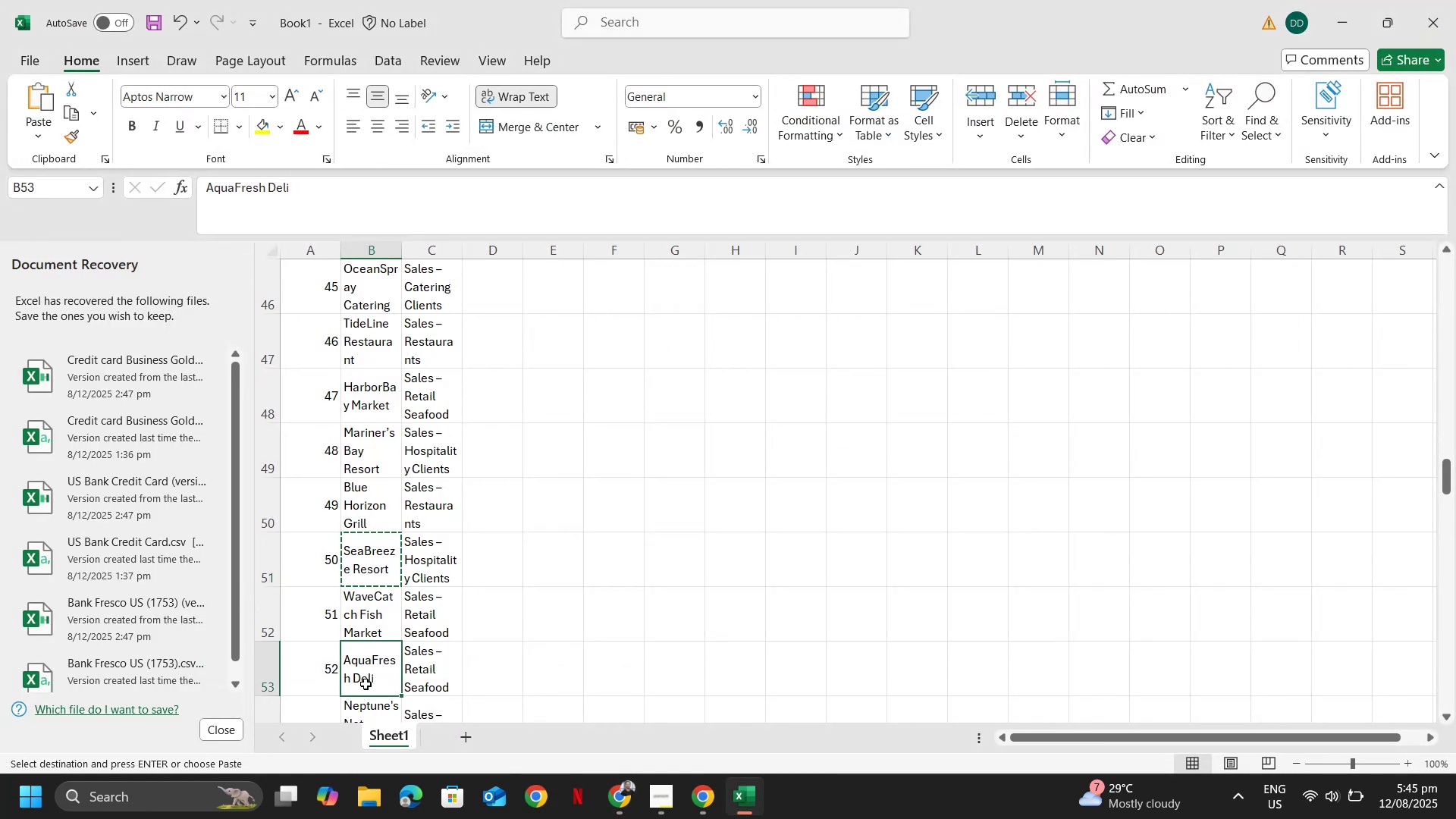 
key(Control+ControlLeft)
 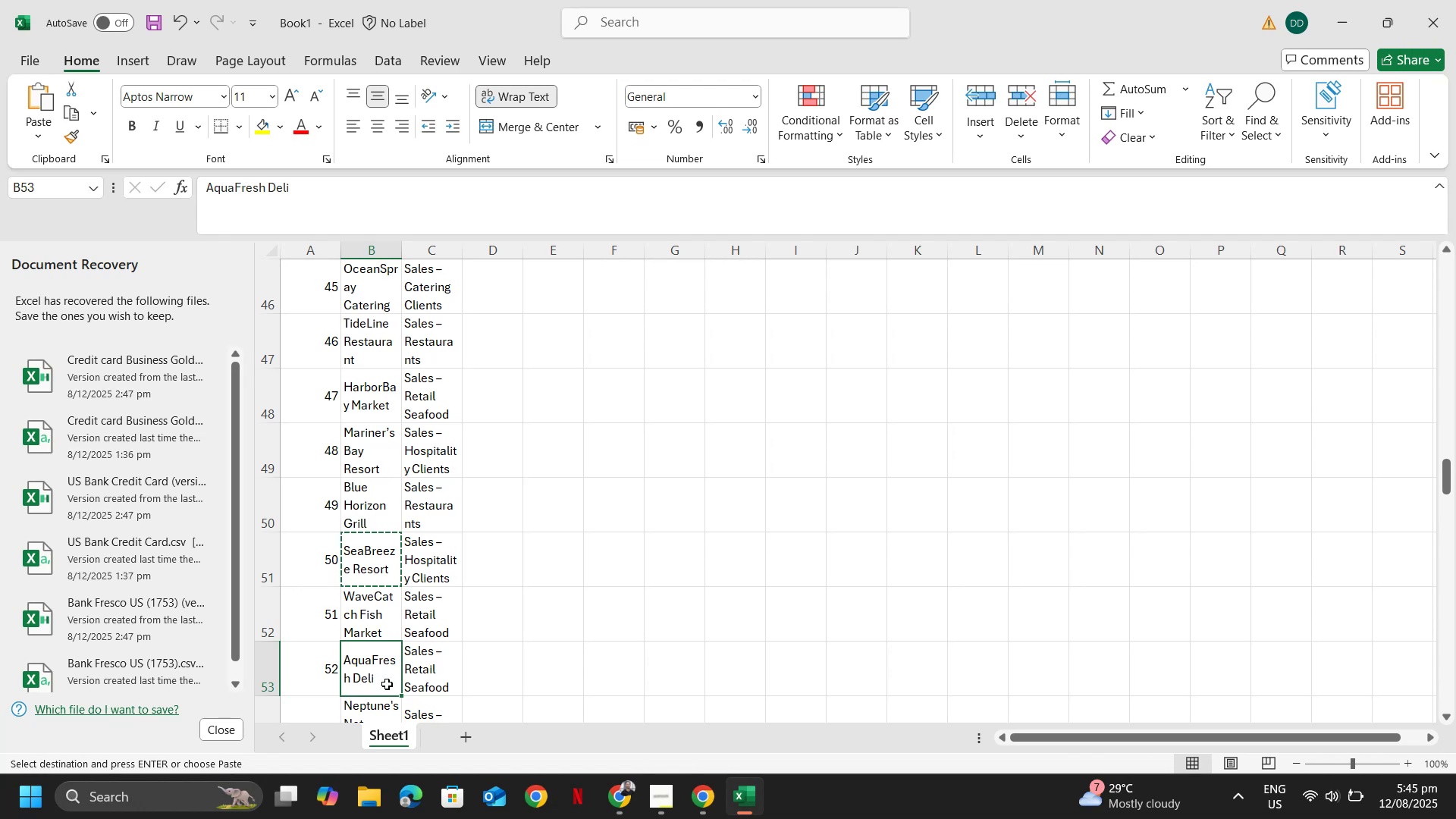 
key(Control+C)
 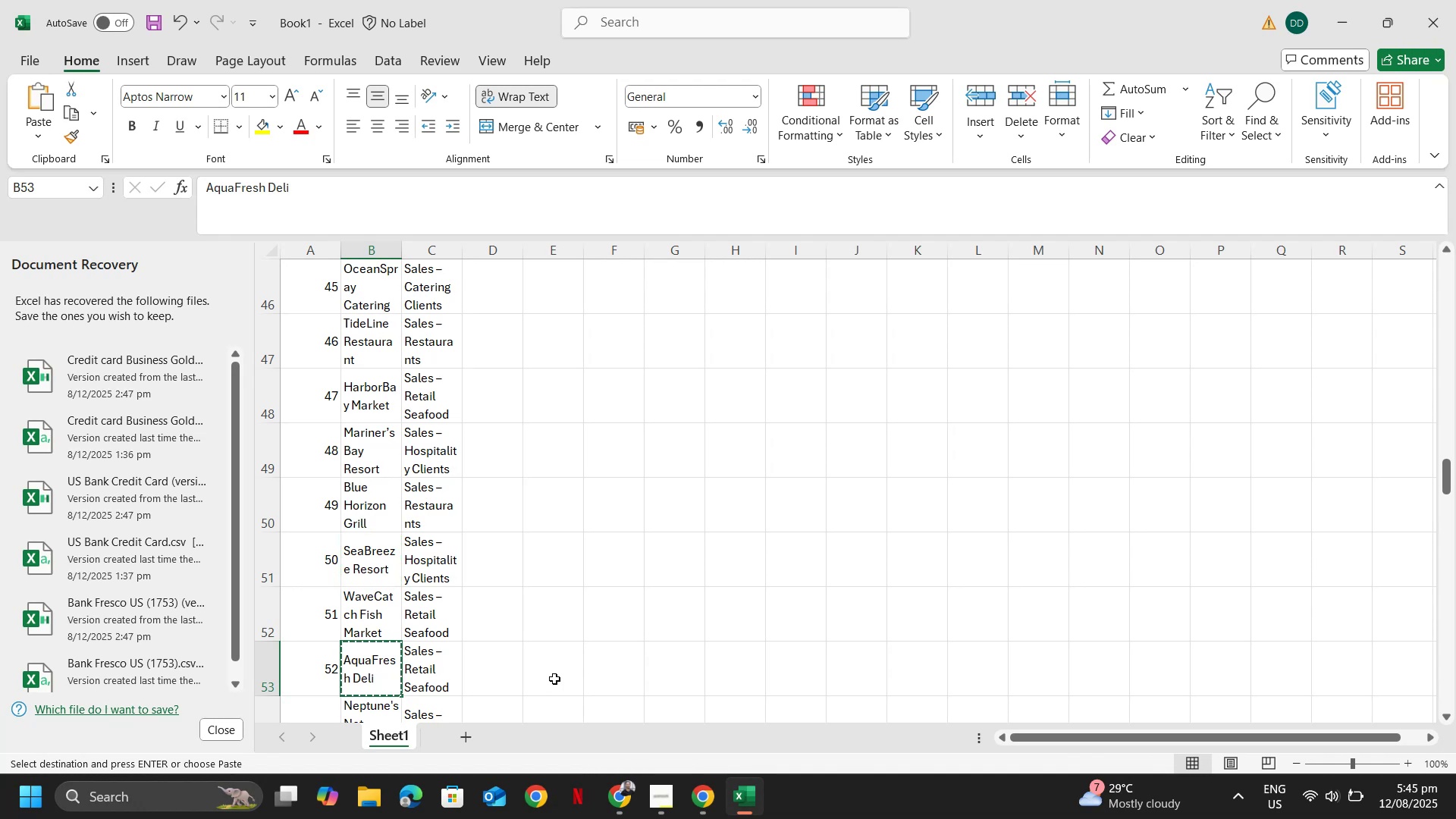 
key(Alt+AltLeft)
 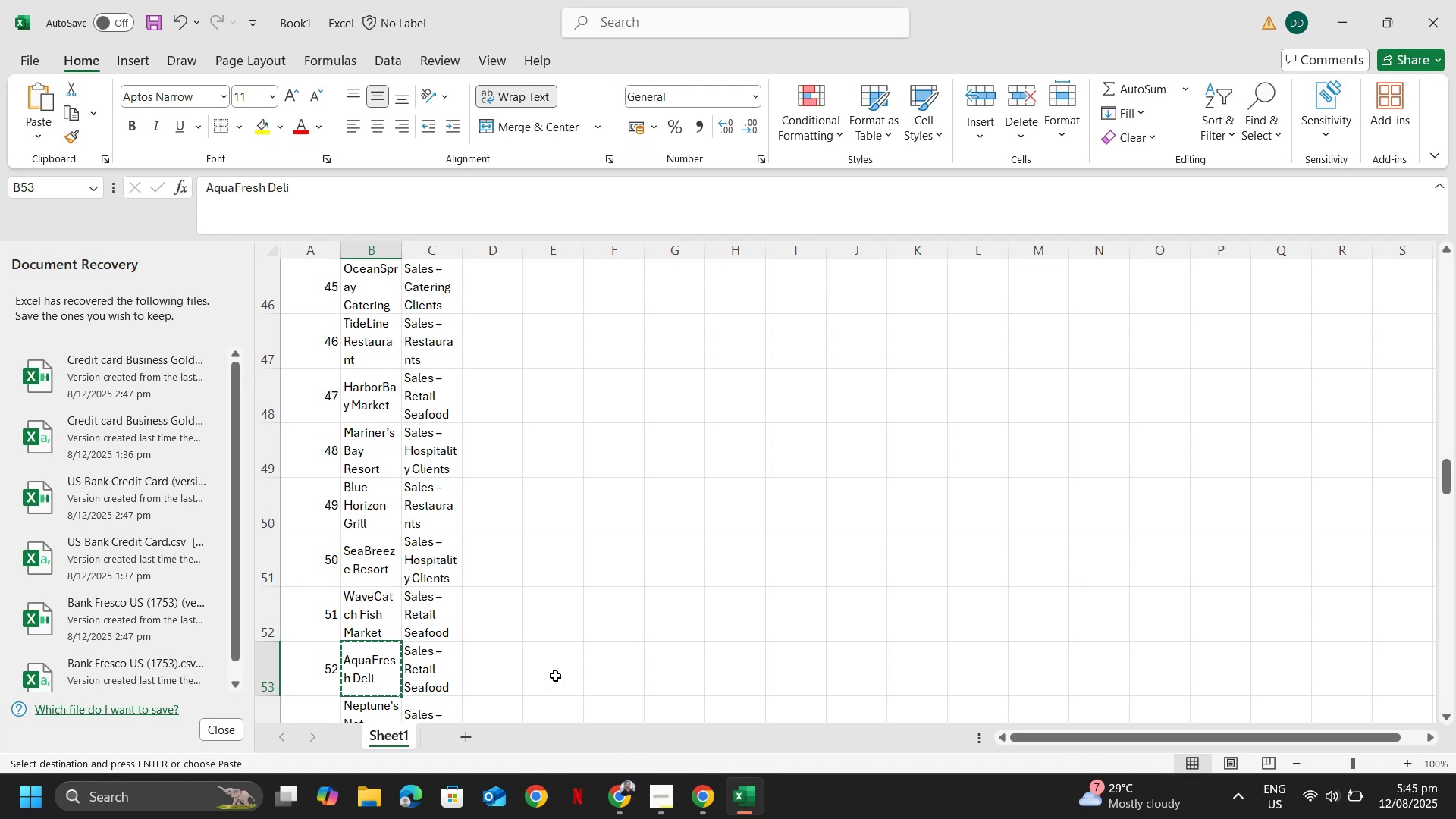 
key(Alt+Tab)
 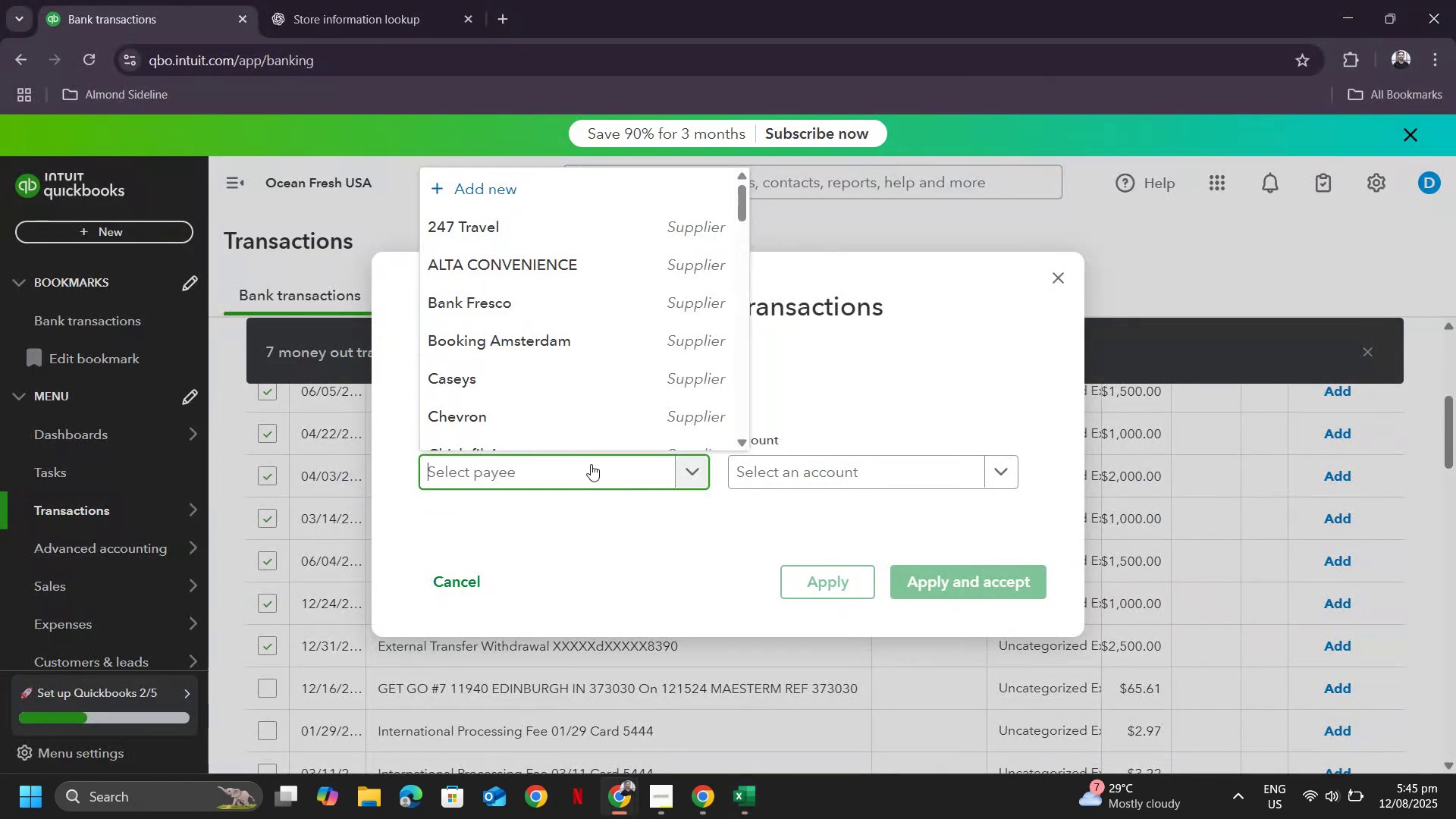 
key(Control+ControlLeft)
 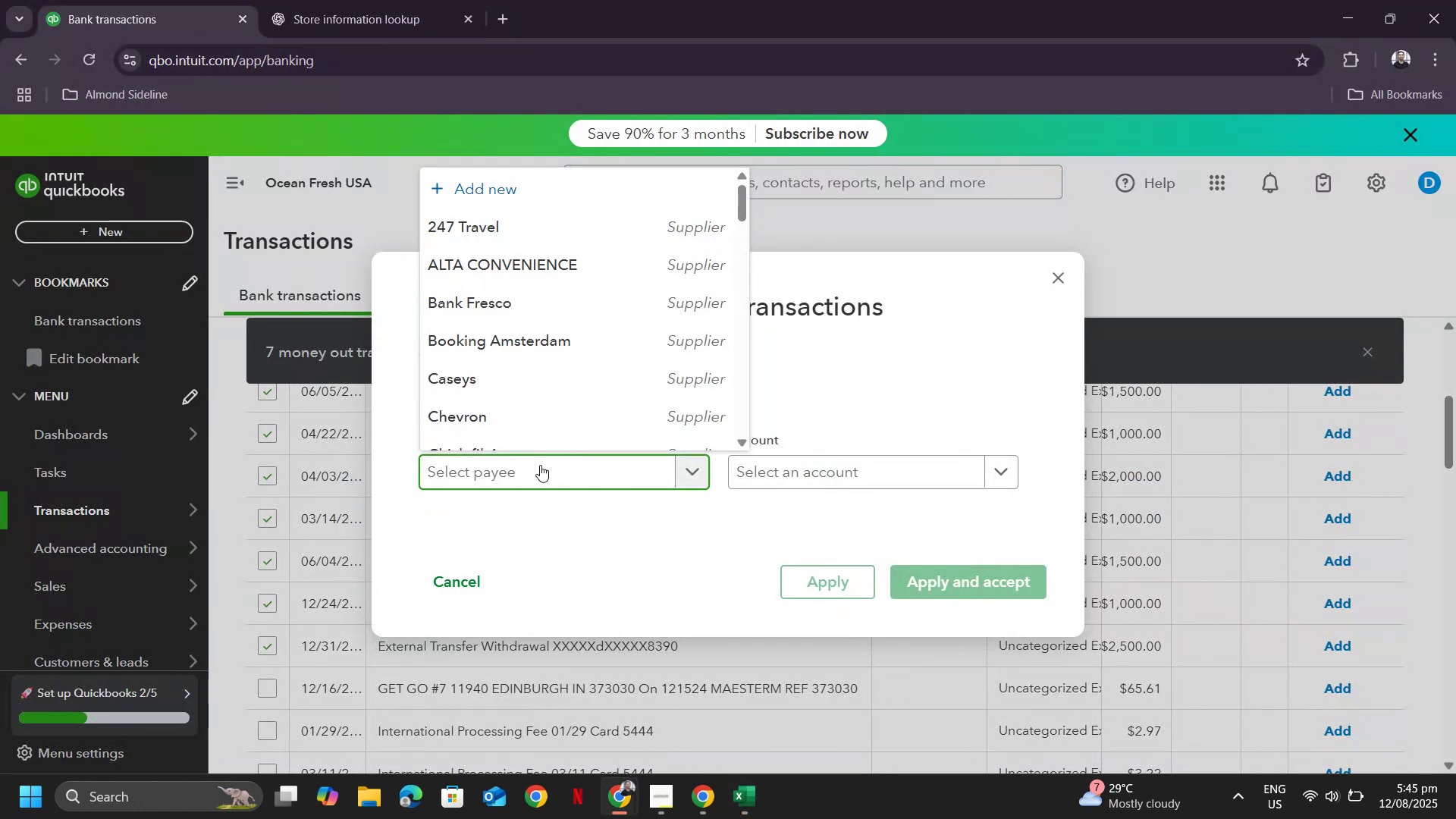 
key(Control+V)
 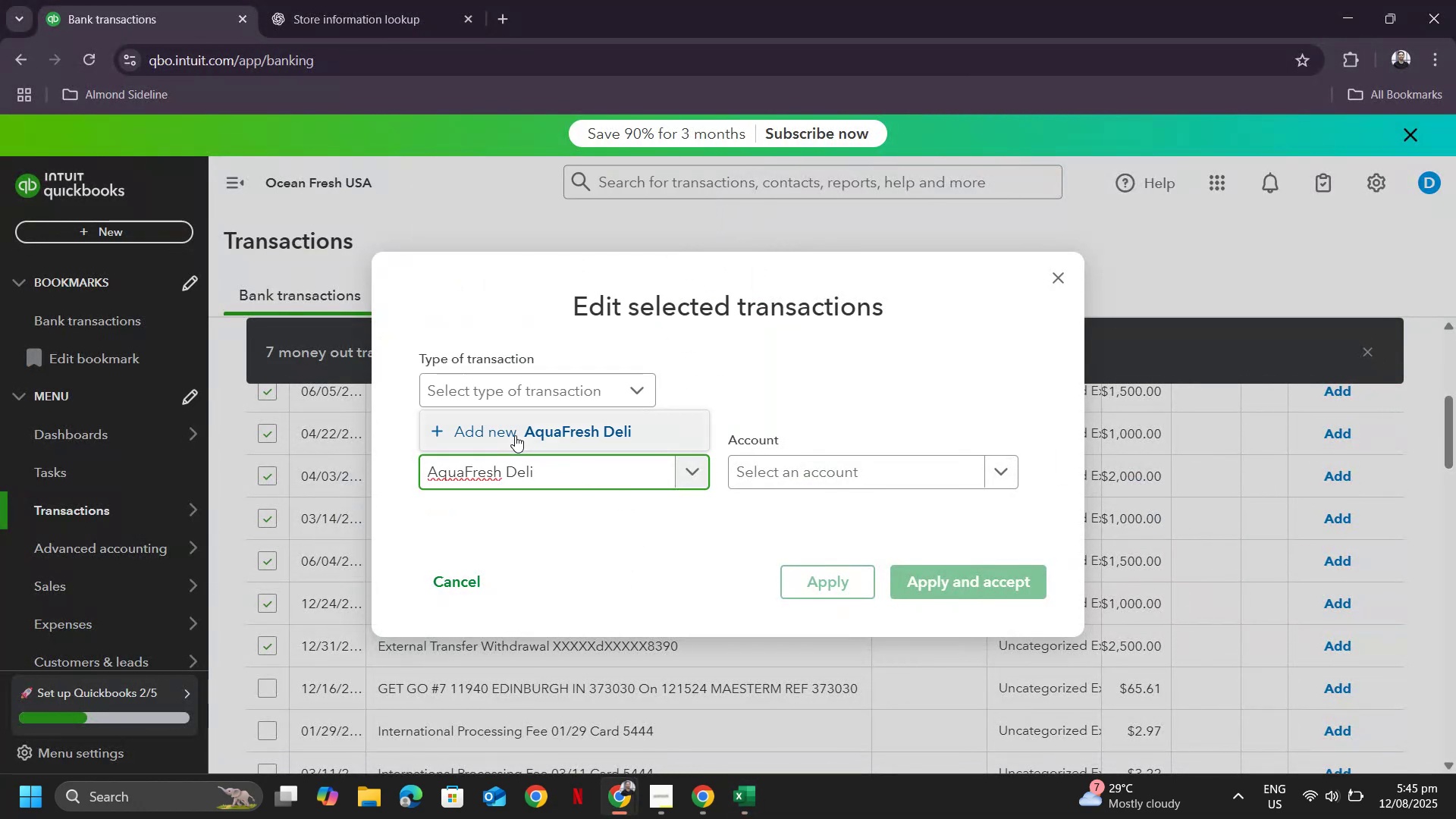 
left_click([512, 432])
 